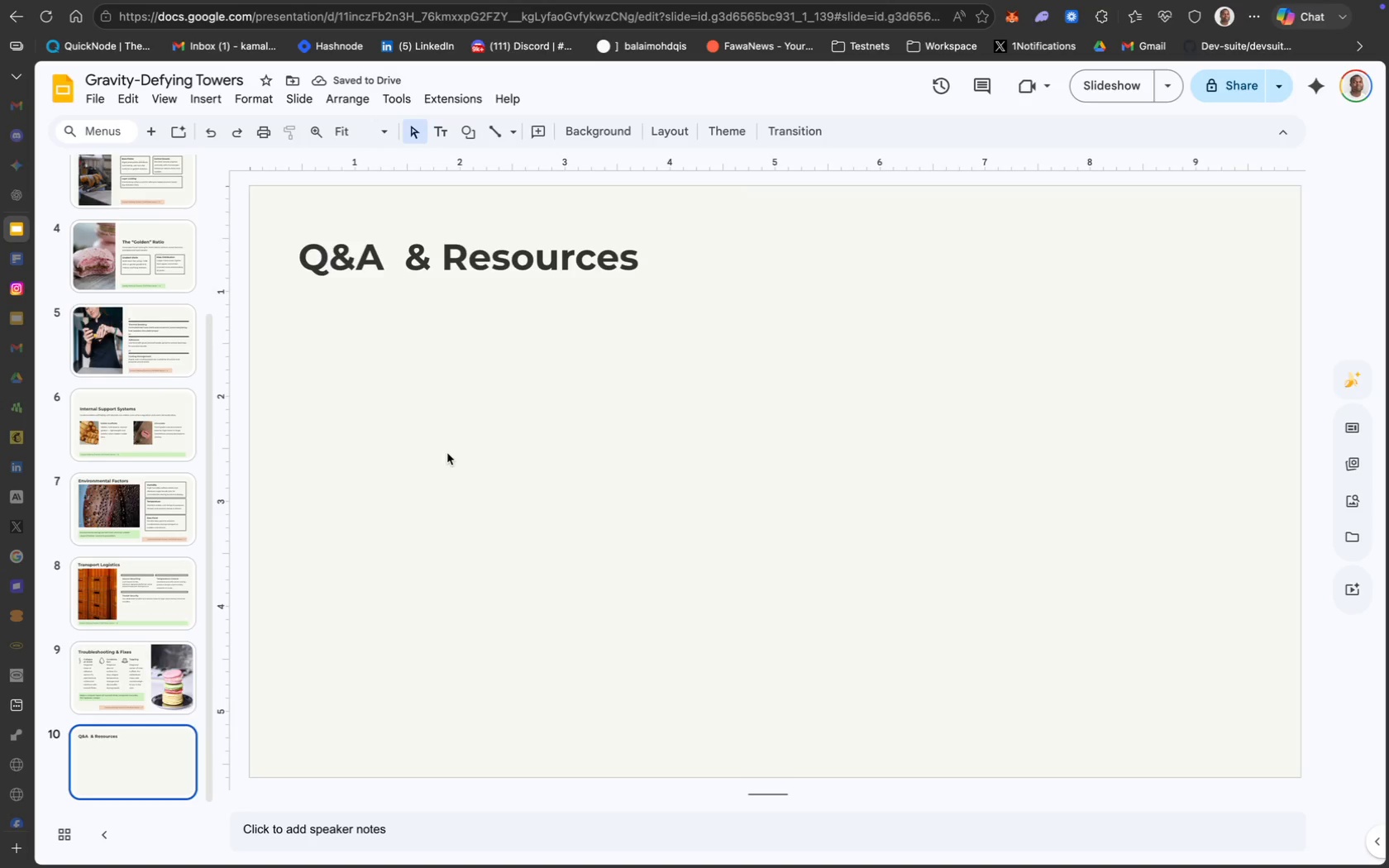 
left_click_drag(start_coordinate=[386, 413], to_coordinate=[356, 426])
 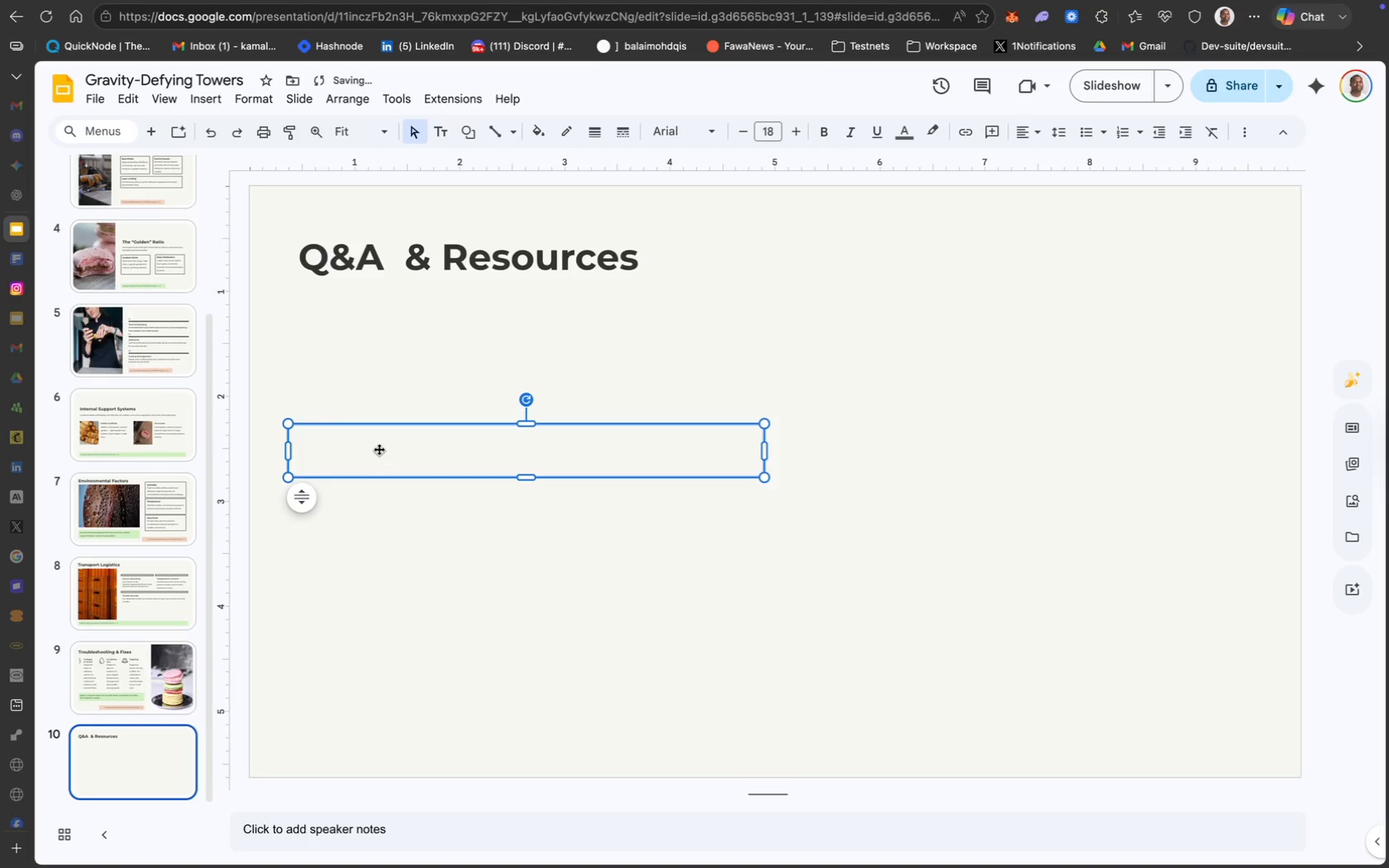 
double_click([379, 449])
 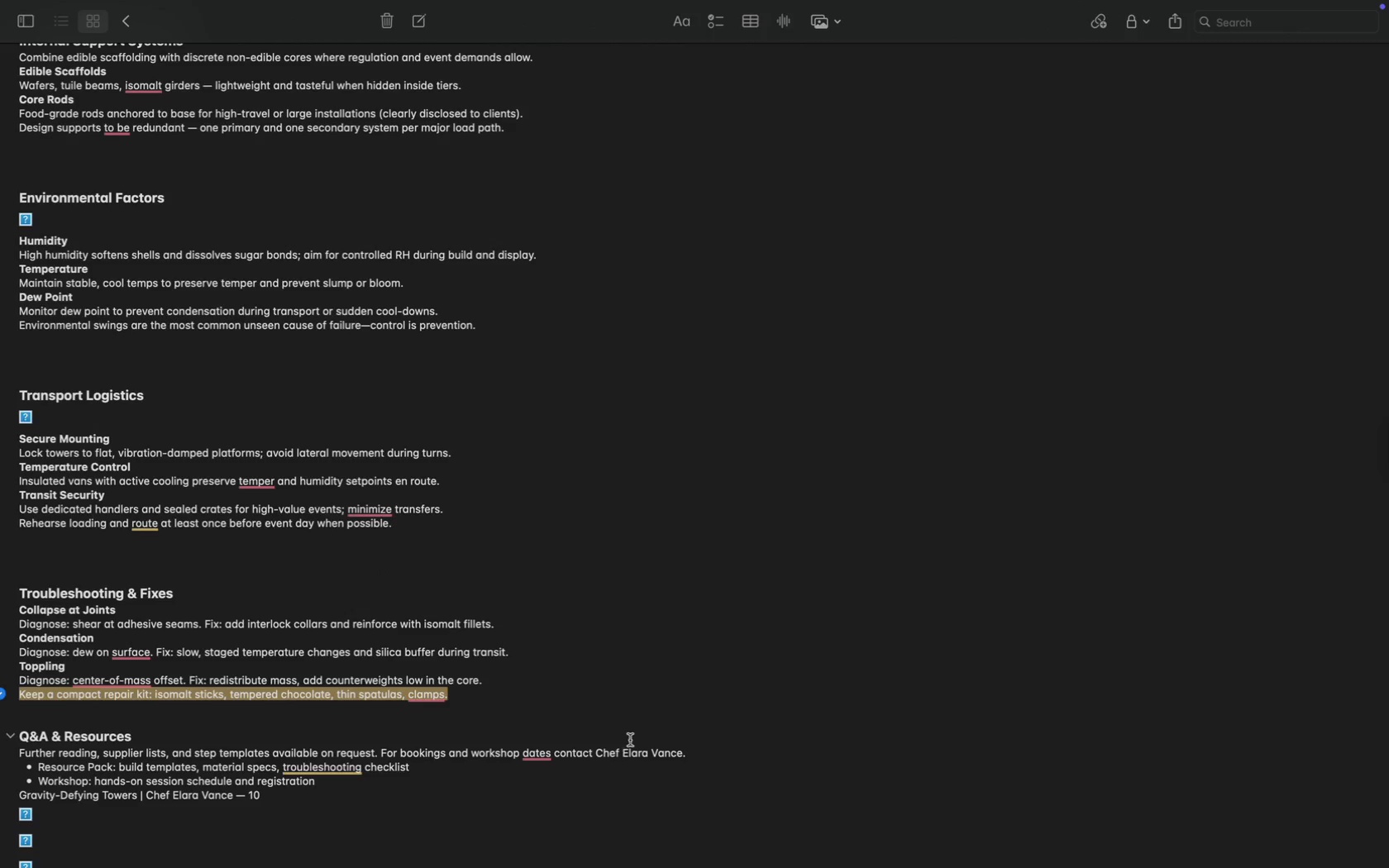 
left_click_drag(start_coordinate=[688, 756], to_coordinate=[17, 755])
 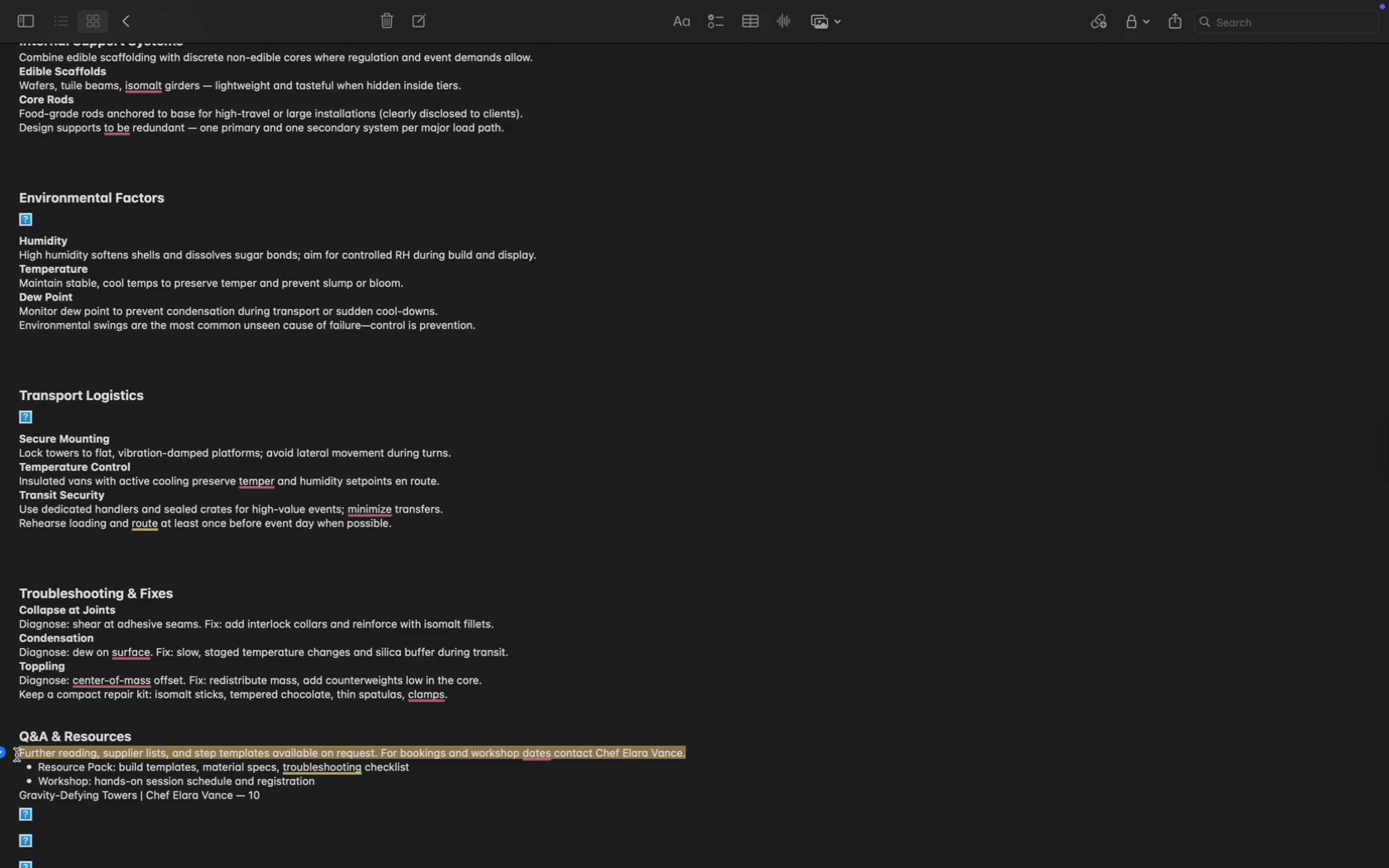 
key(Meta+C)
 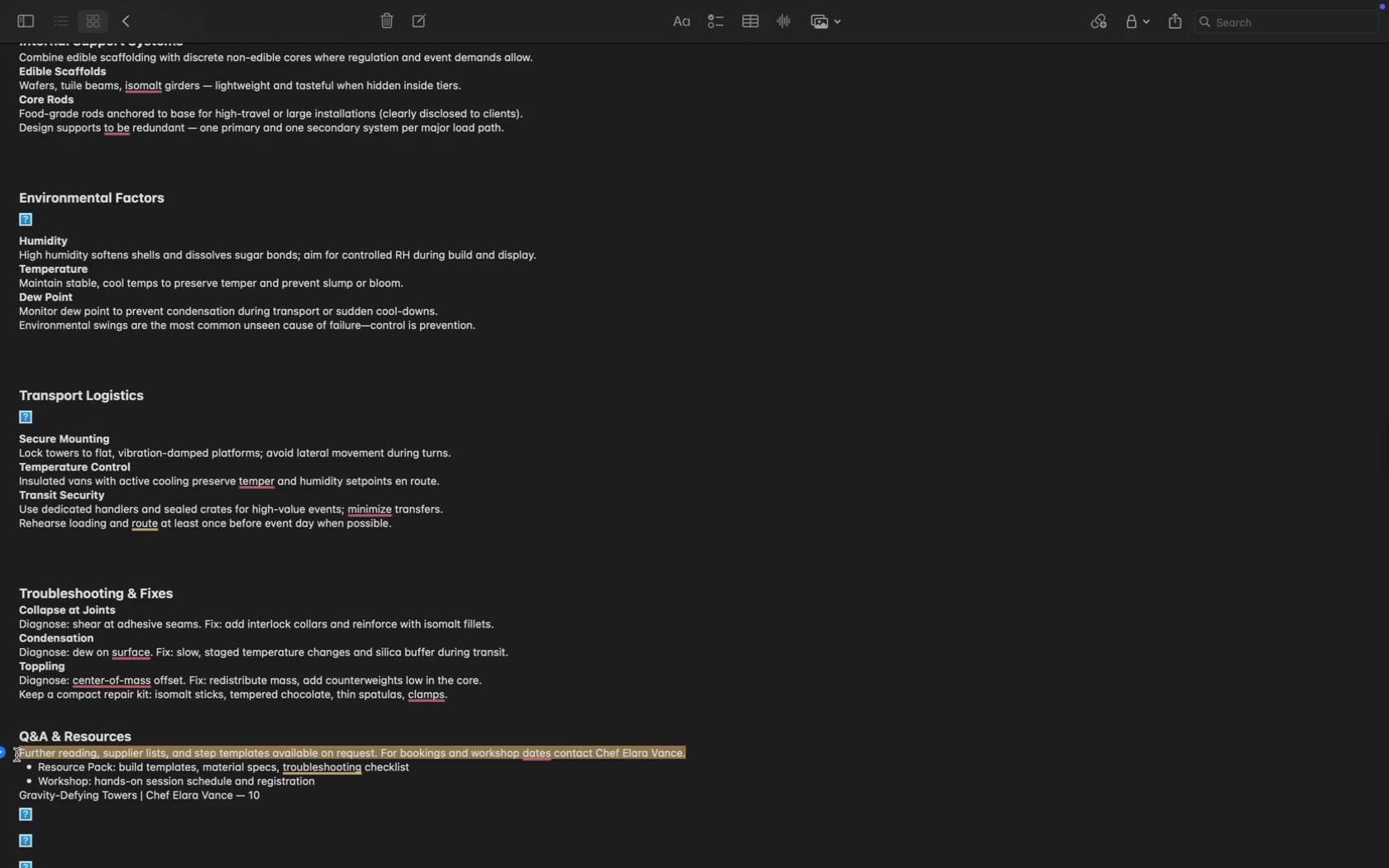 
key(Meta+C)
 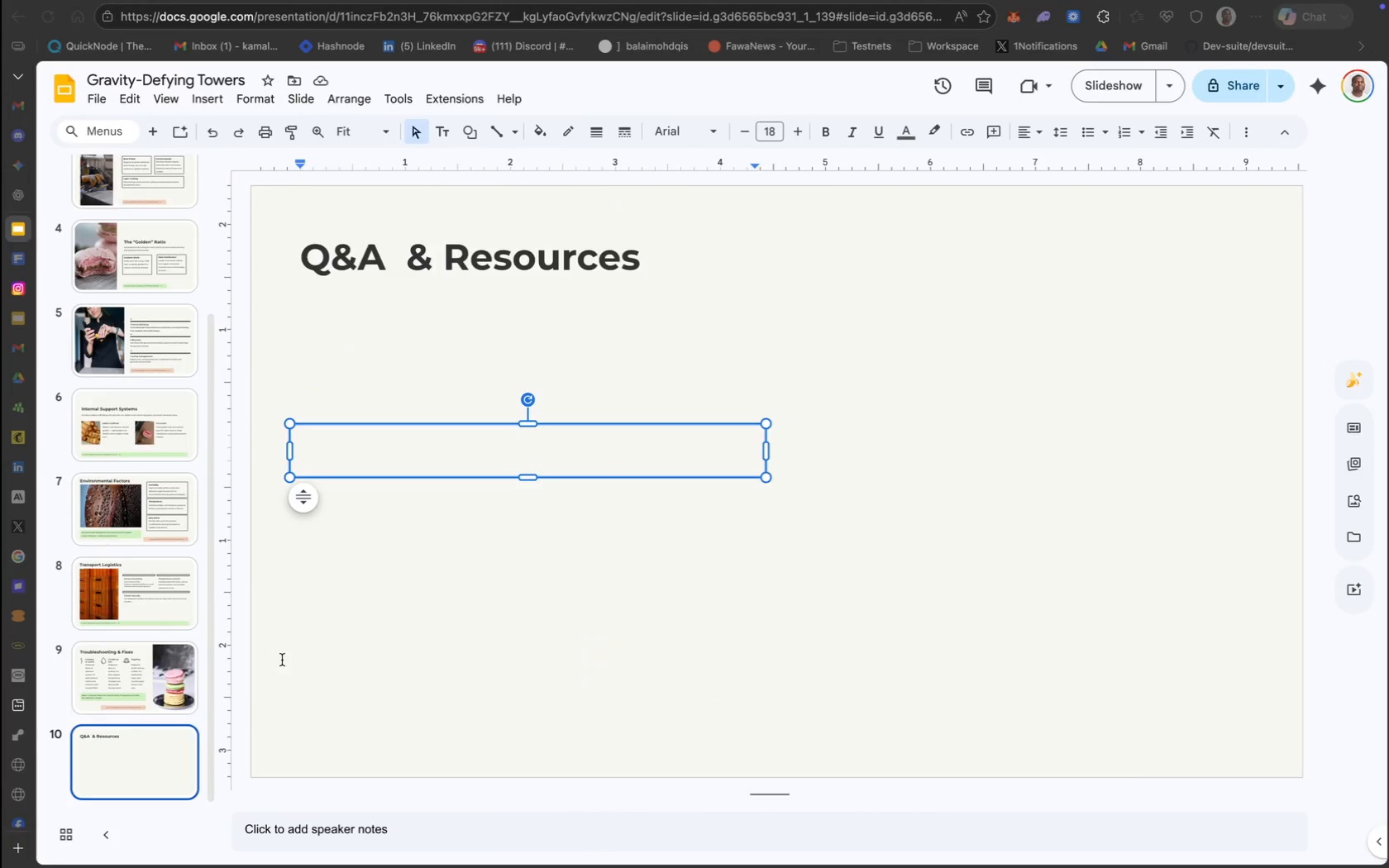 
key(Meta+V)
 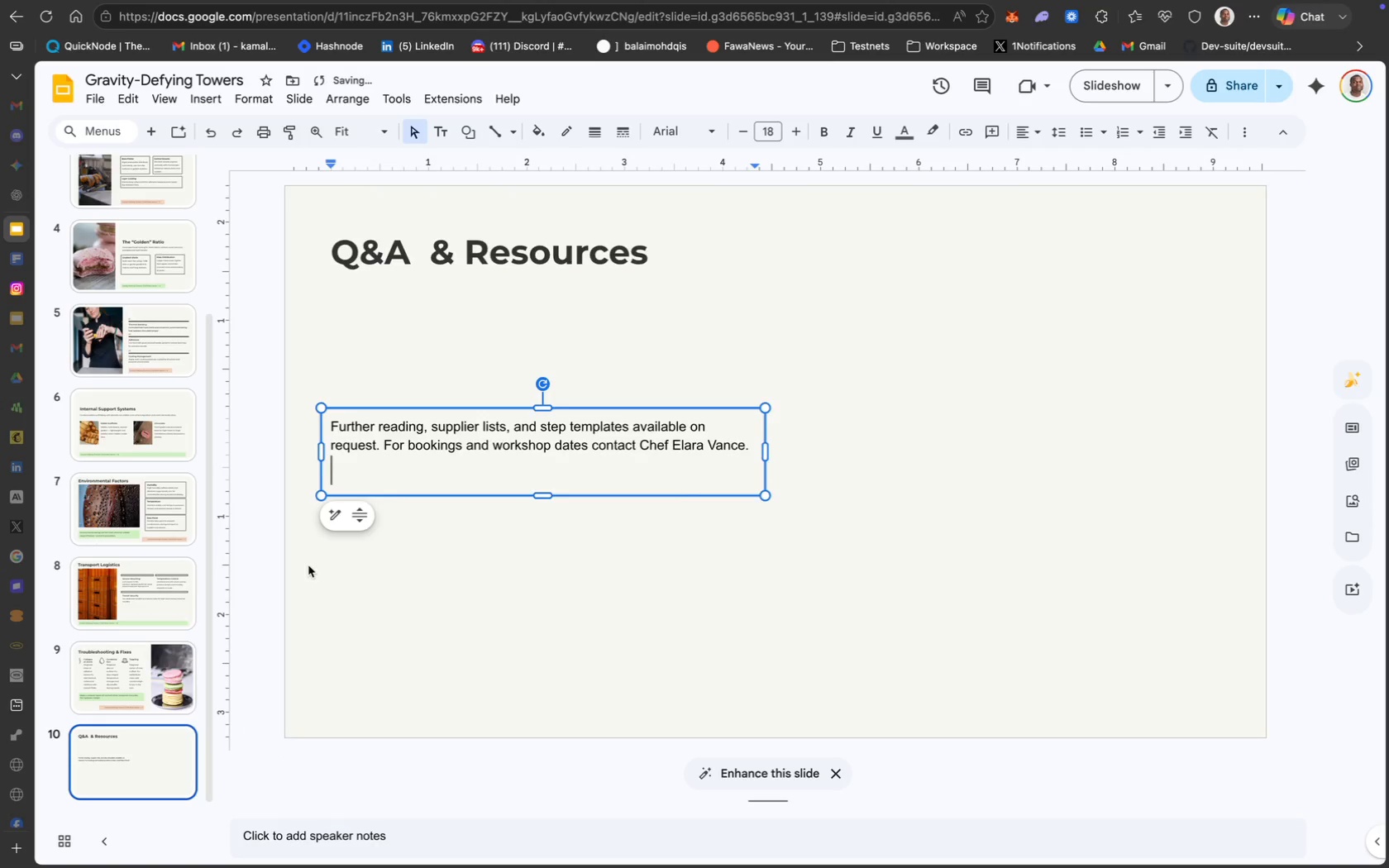 
key(Backspace)
 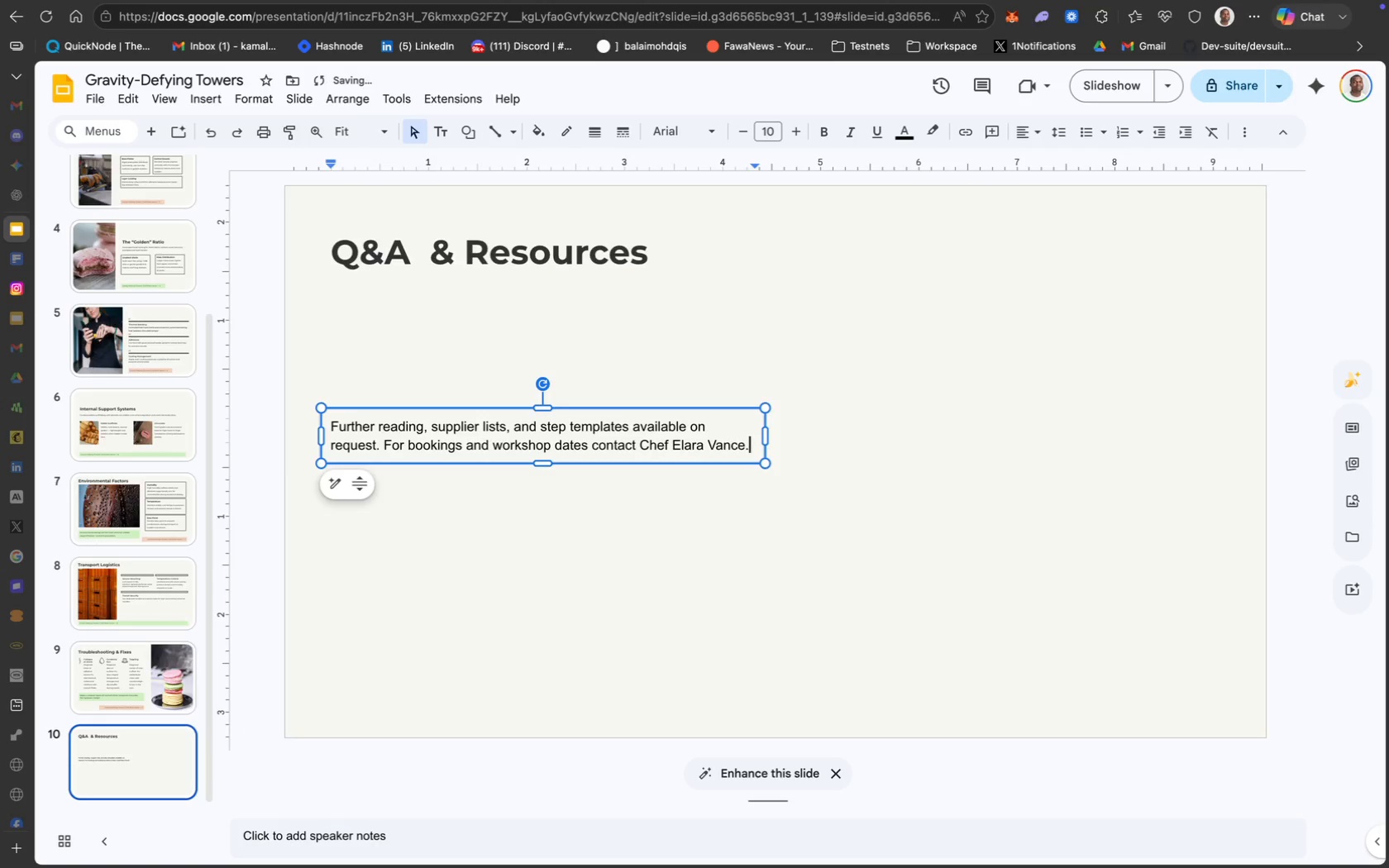 
key(Meta+CommandLeft)
 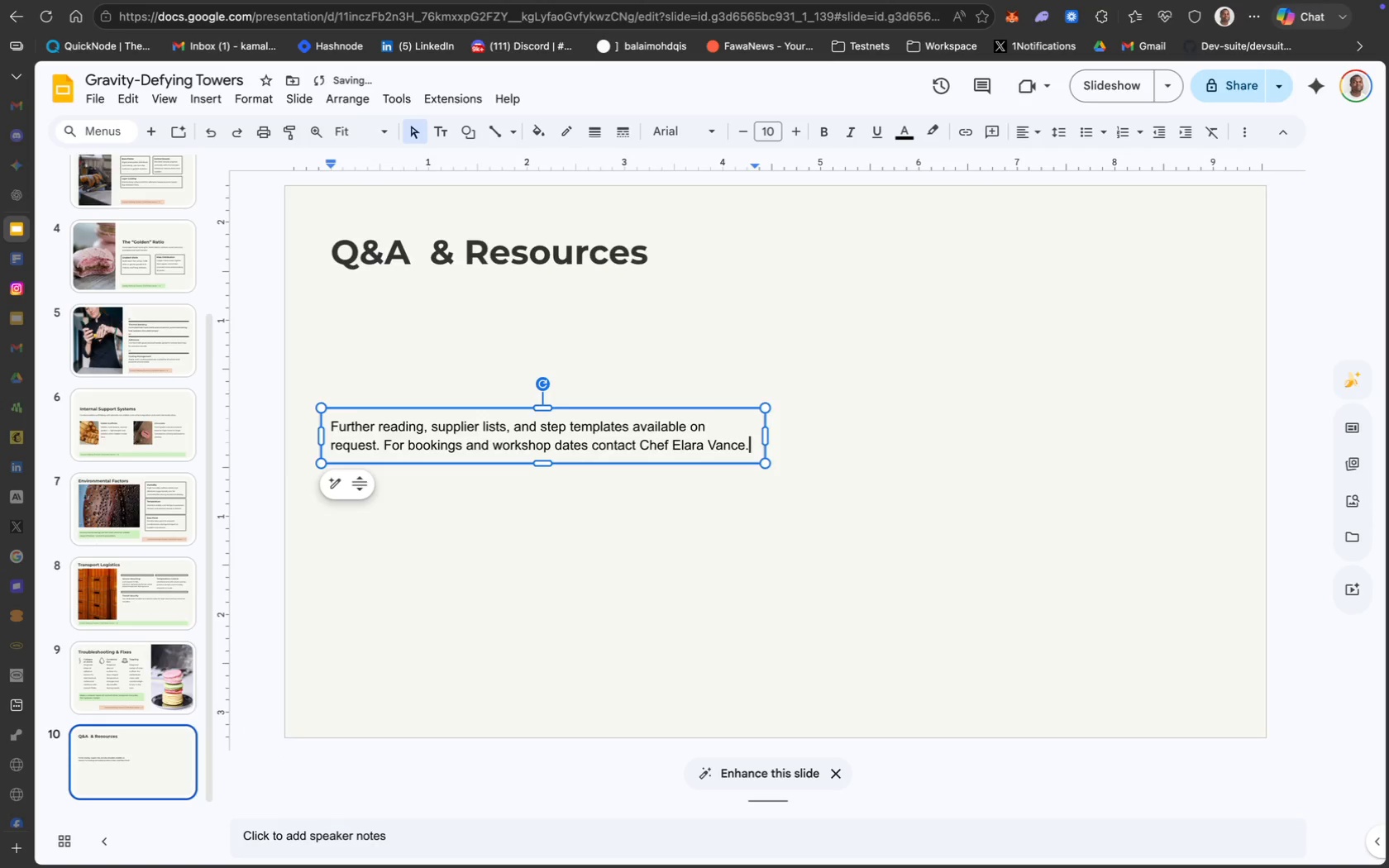 
key(Meta+A)
 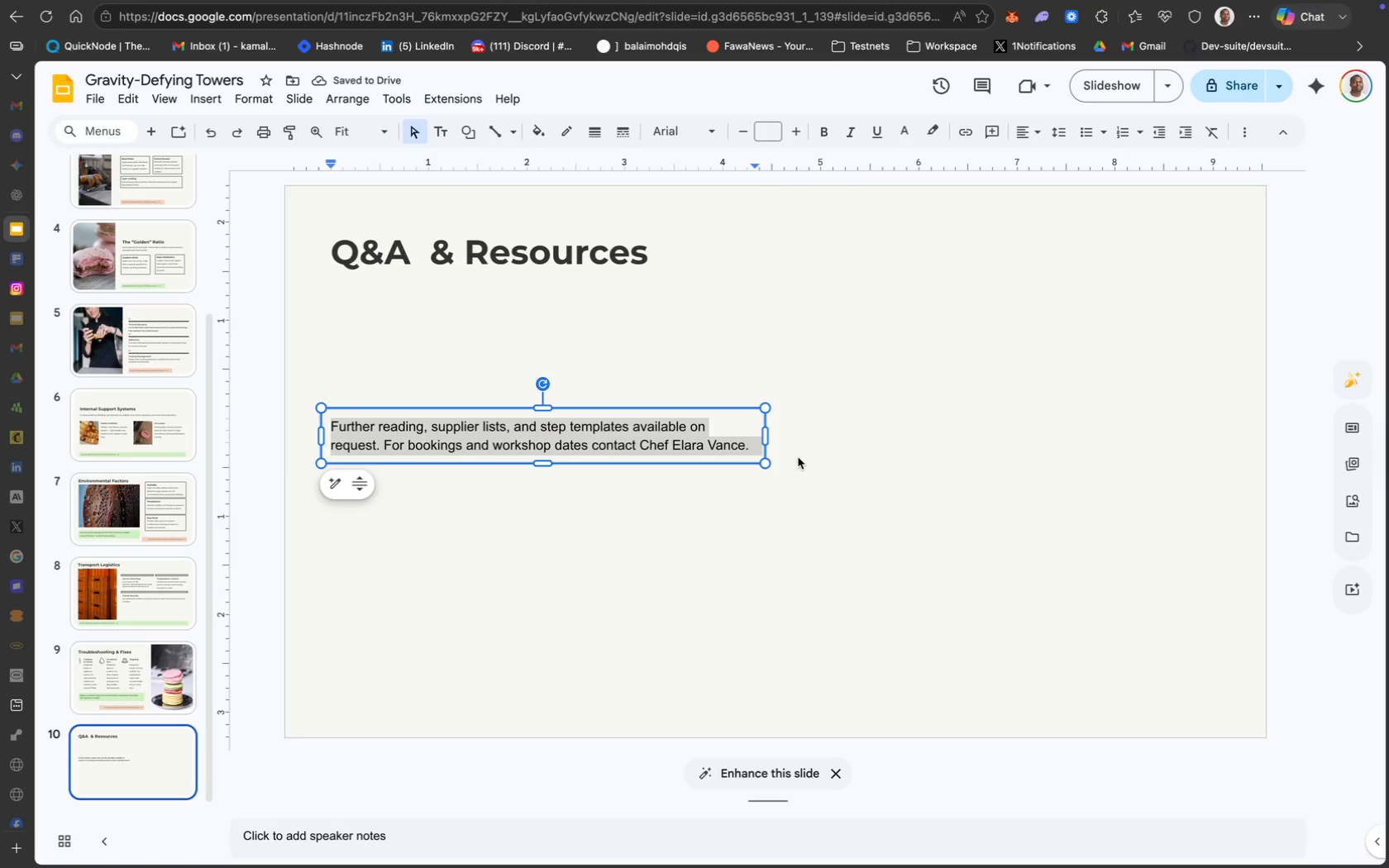 
left_click_drag(start_coordinate=[766, 435], to_coordinate=[843, 436])
 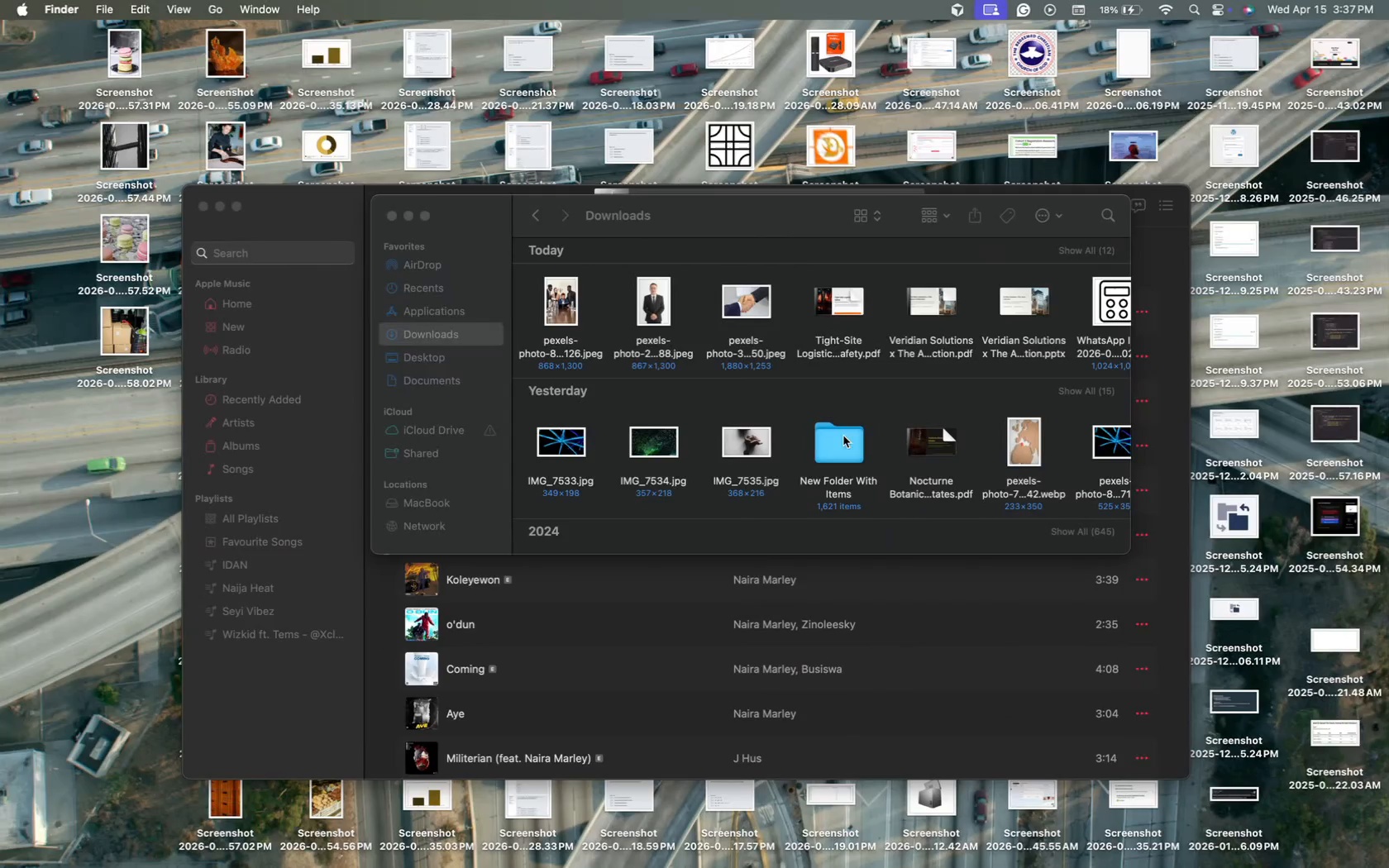 
left_click([333, 716])
 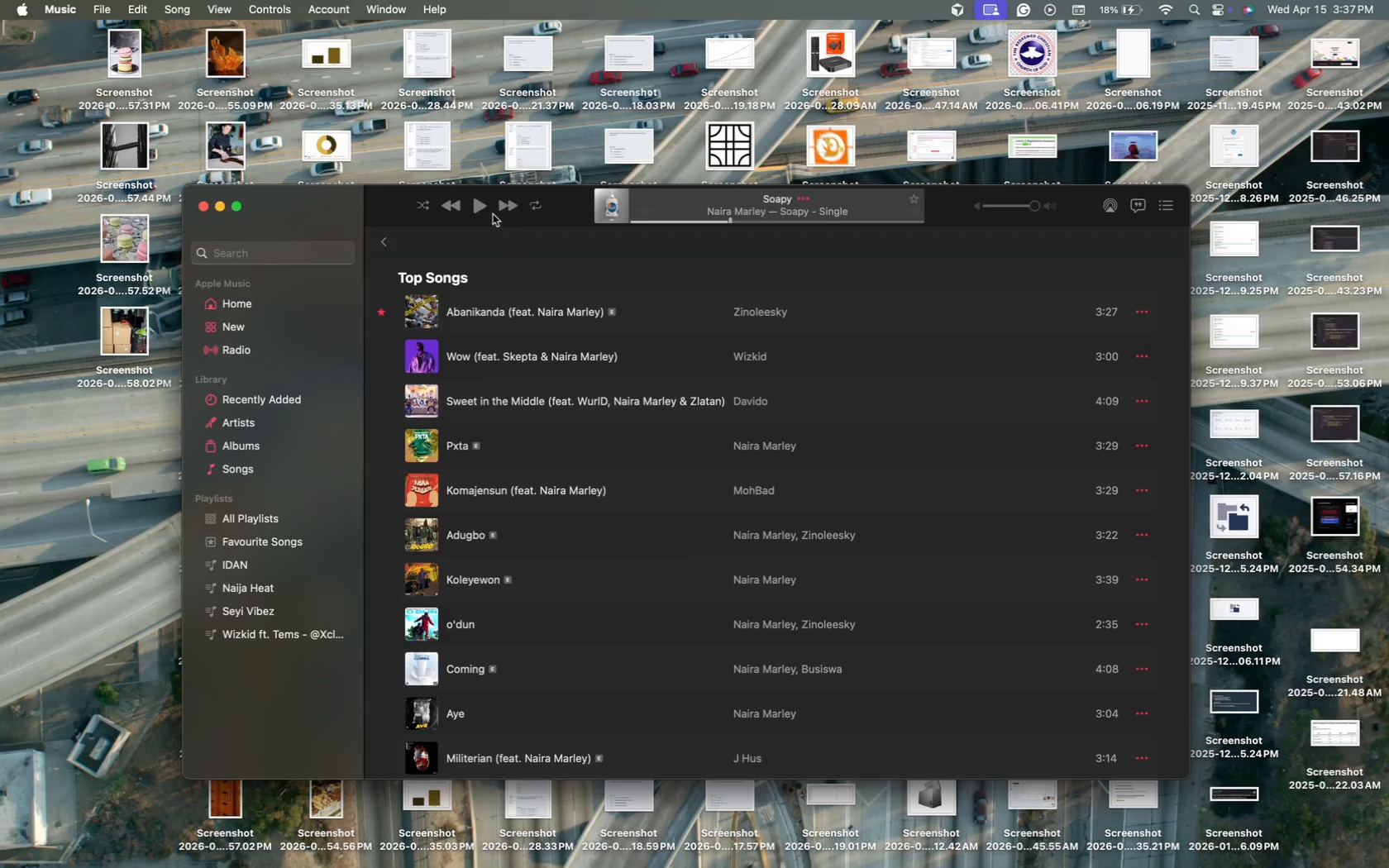 
left_click([480, 203])
 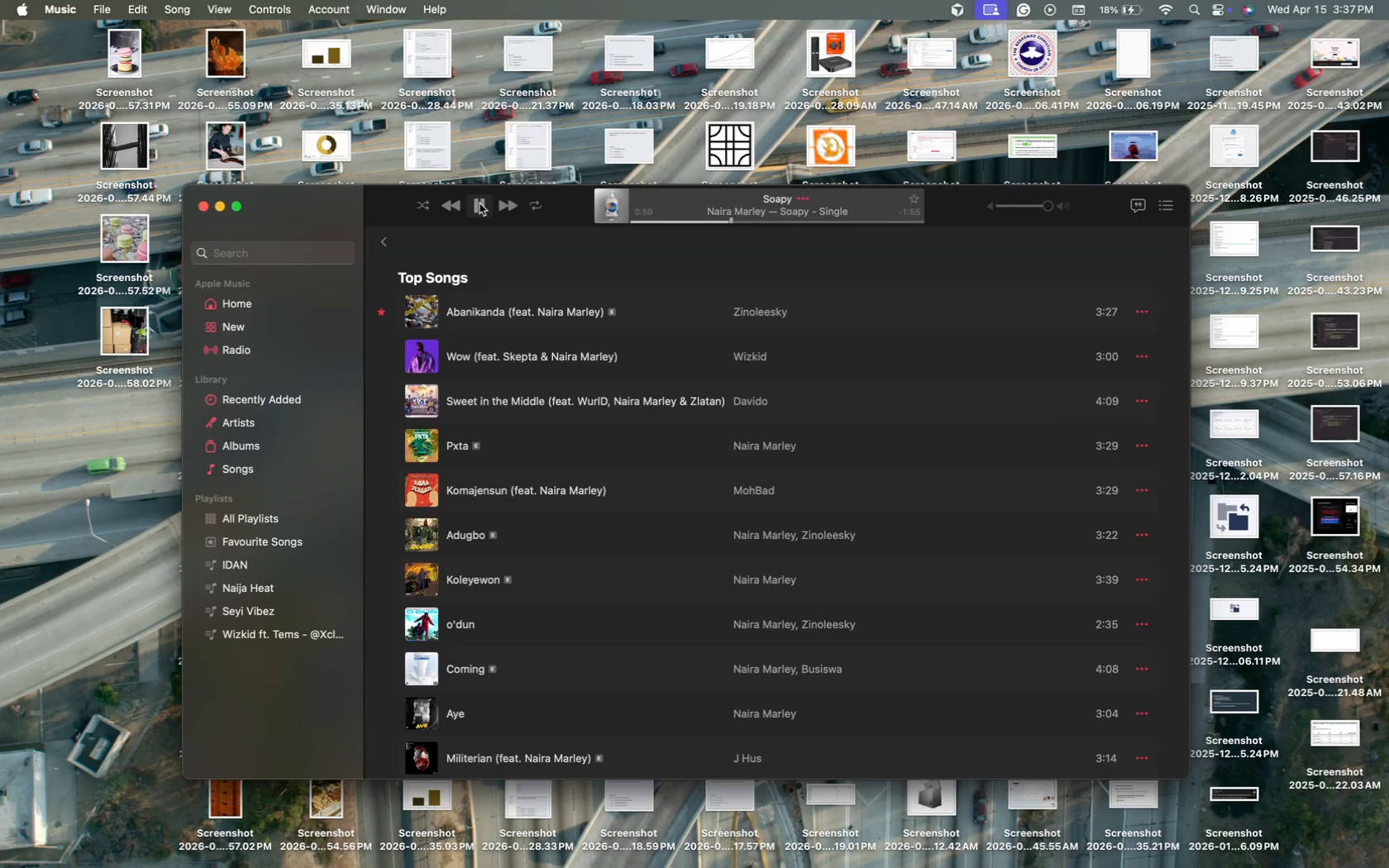 
key(Mute)
 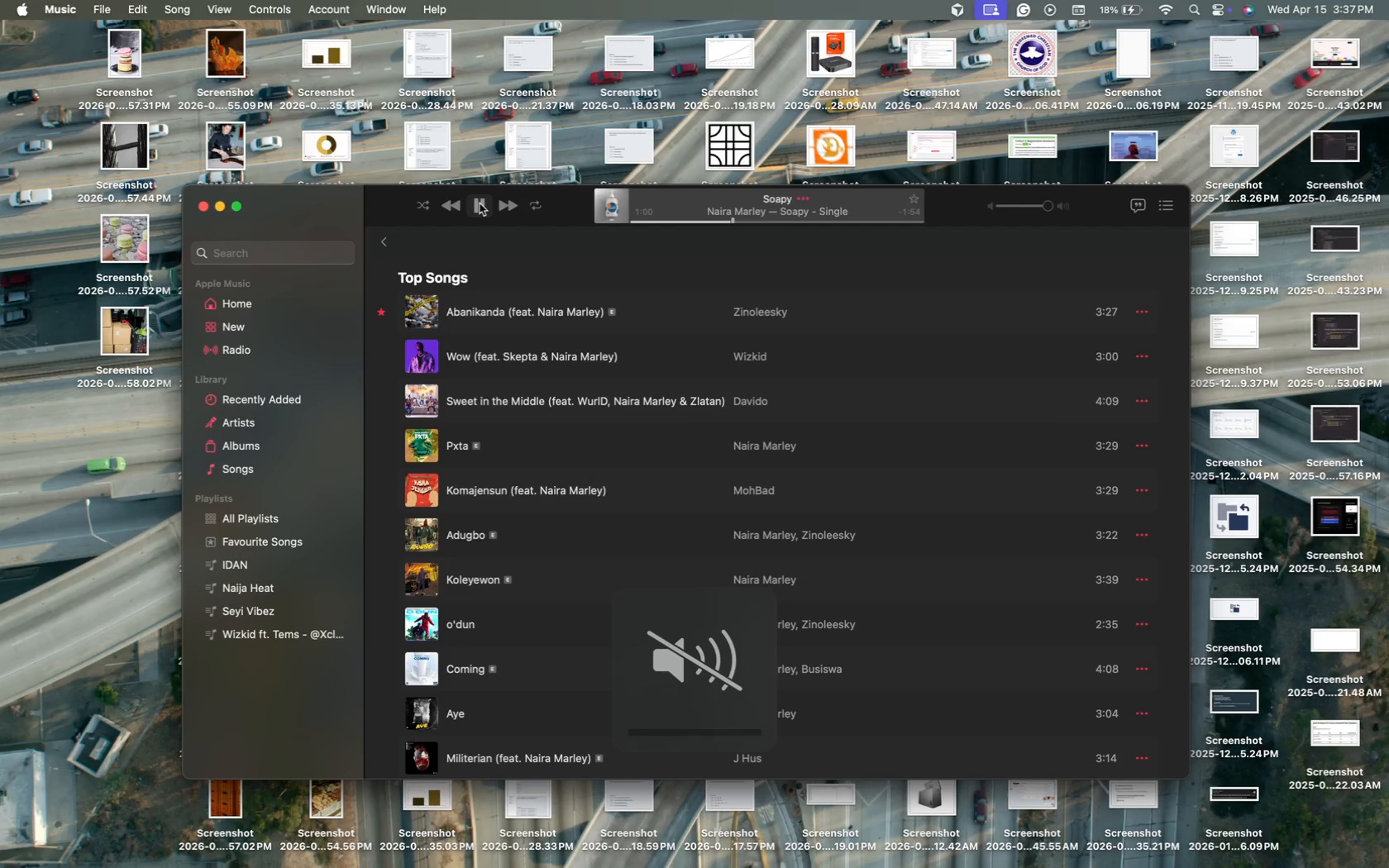 
key(Mute)
 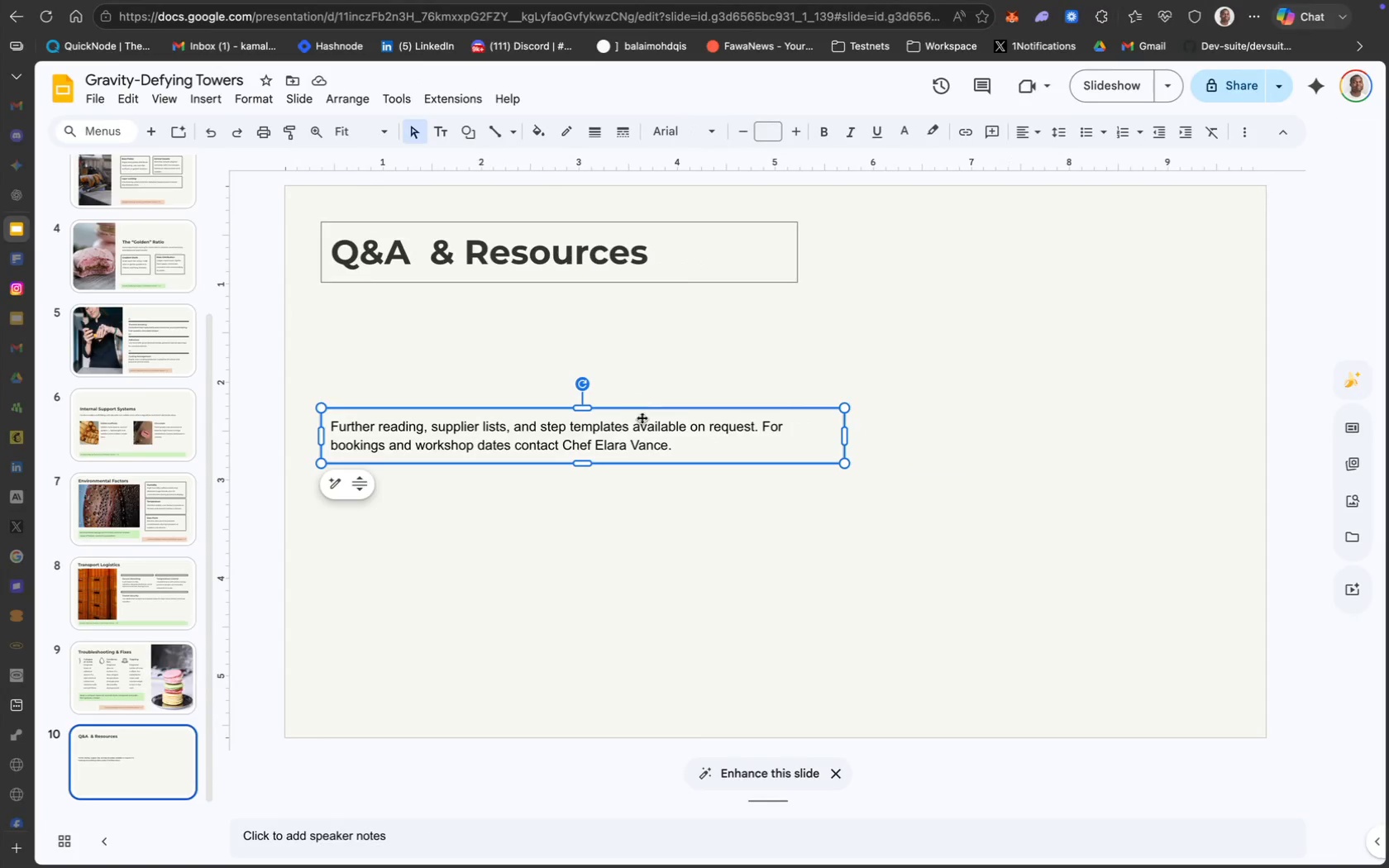 
wait(12.94)
 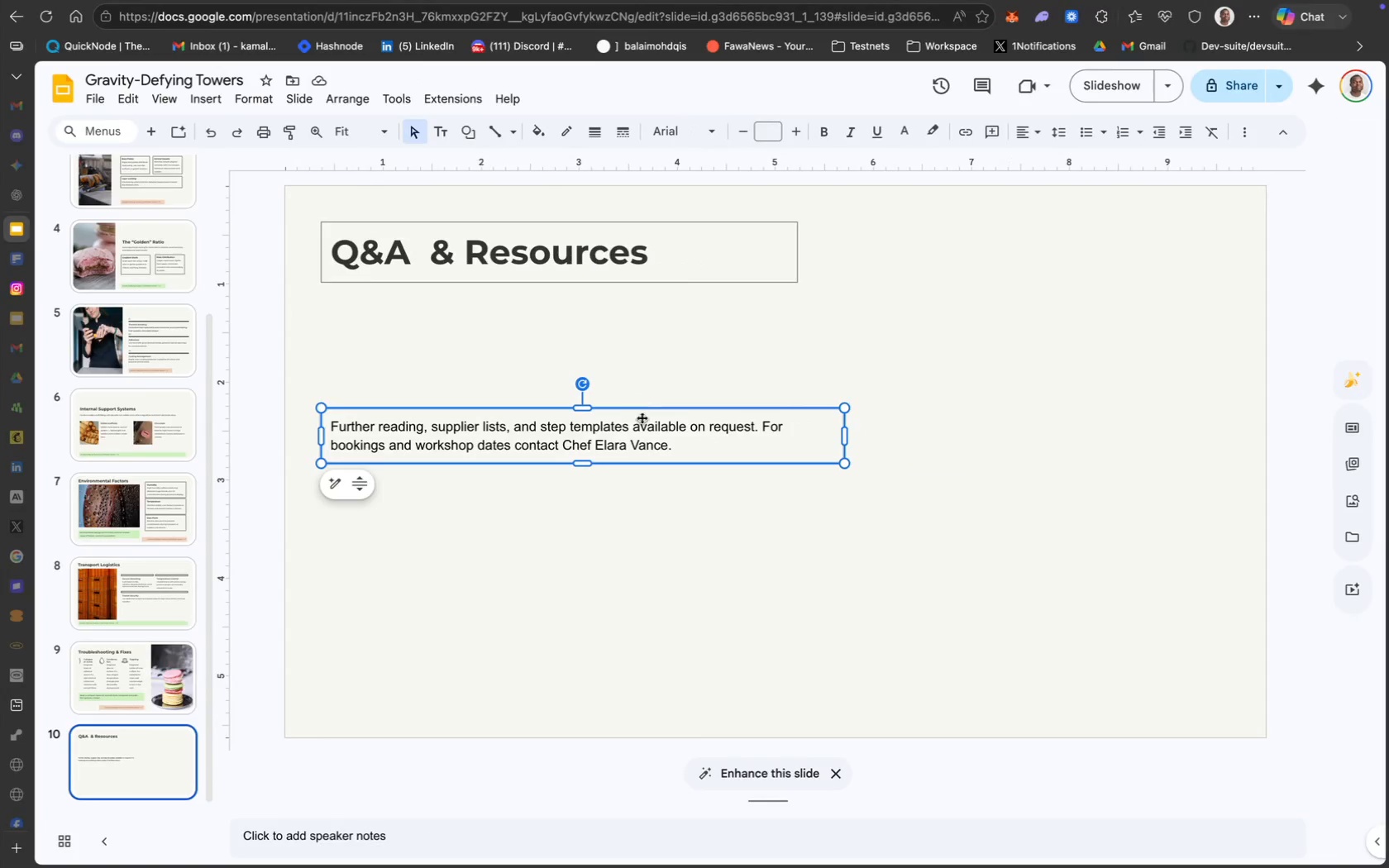 
left_click_drag(start_coordinate=[844, 439], to_coordinate=[836, 436])
 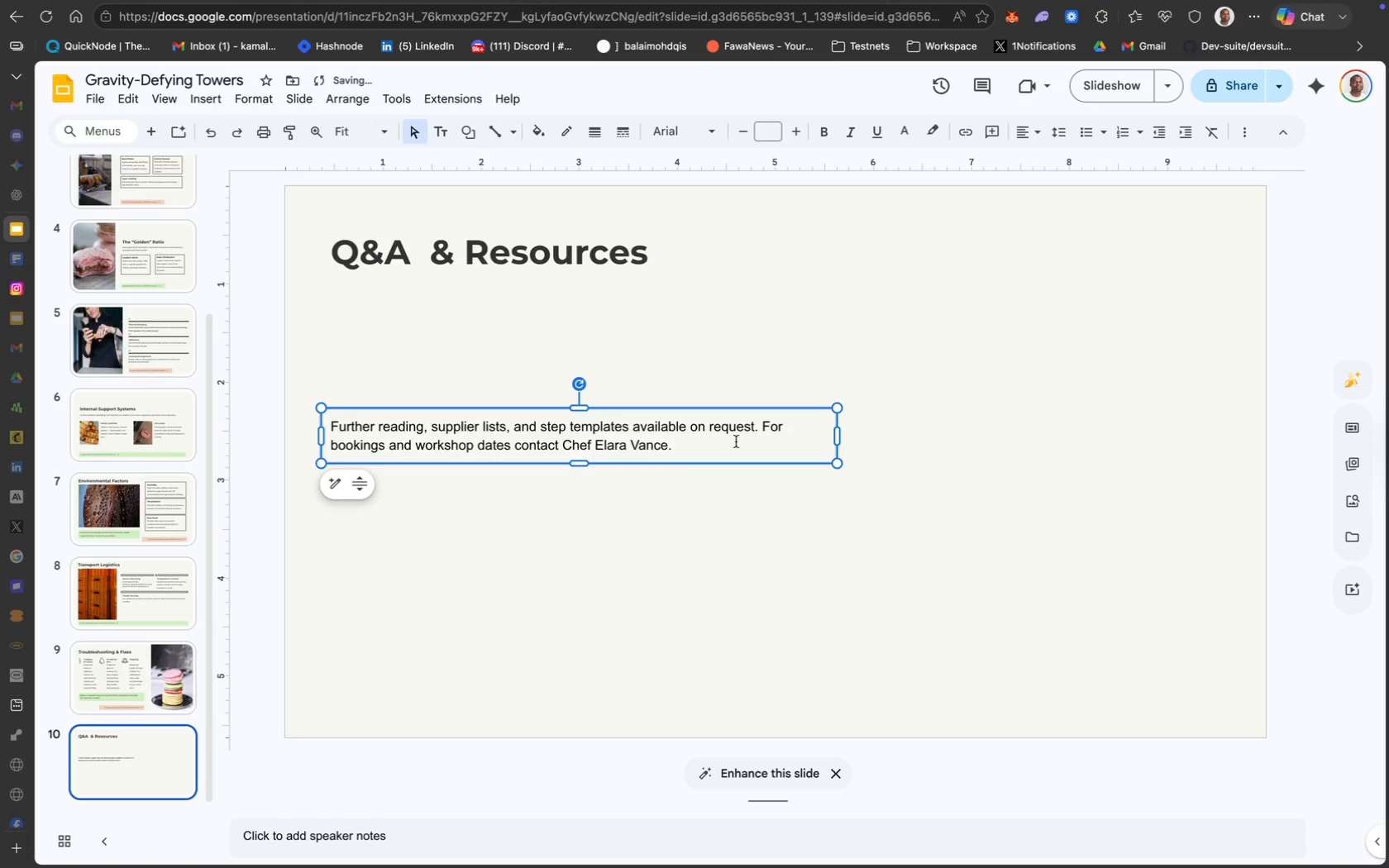 
left_click([694, 438])
 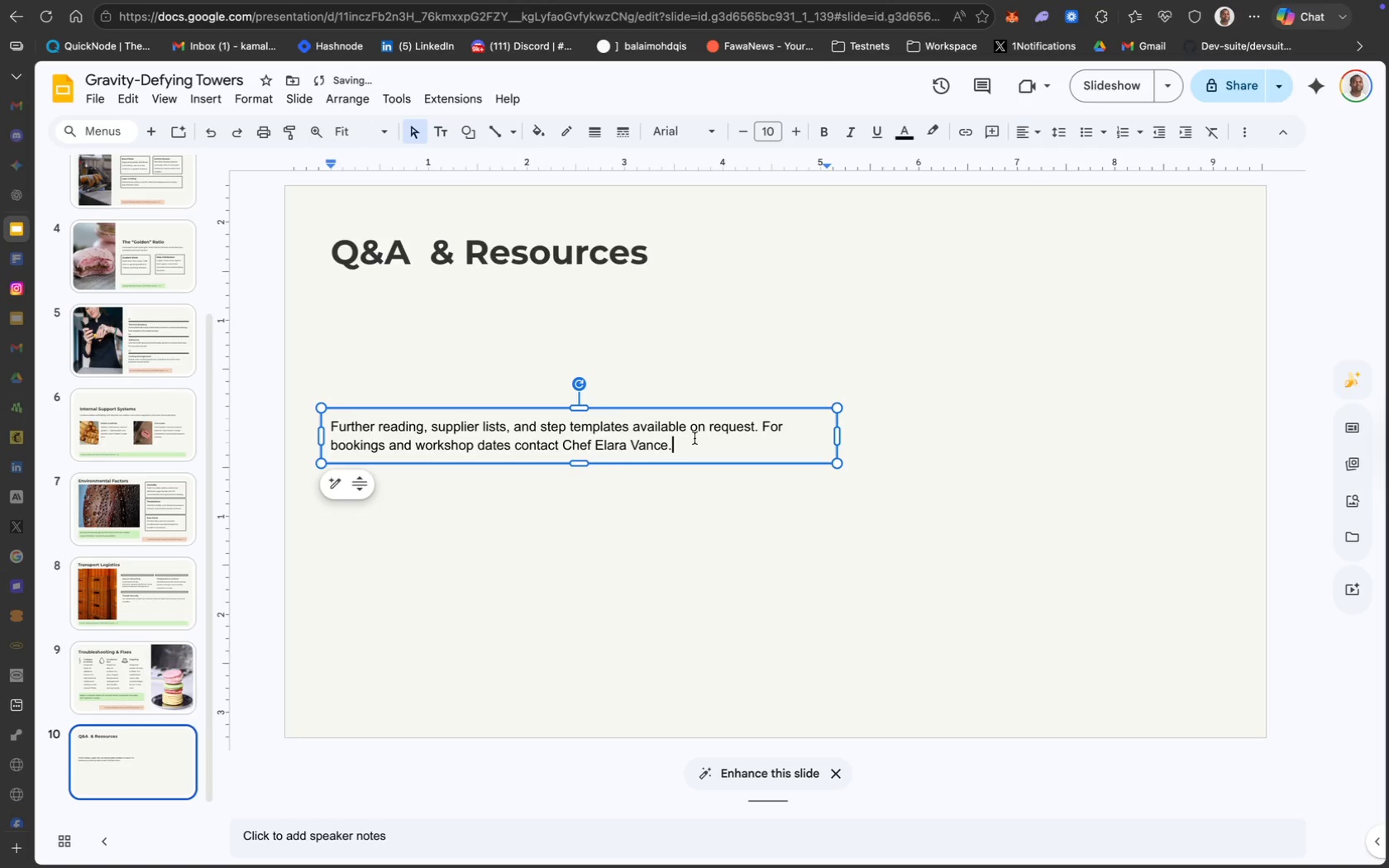 
key(Meta+CommandLeft)
 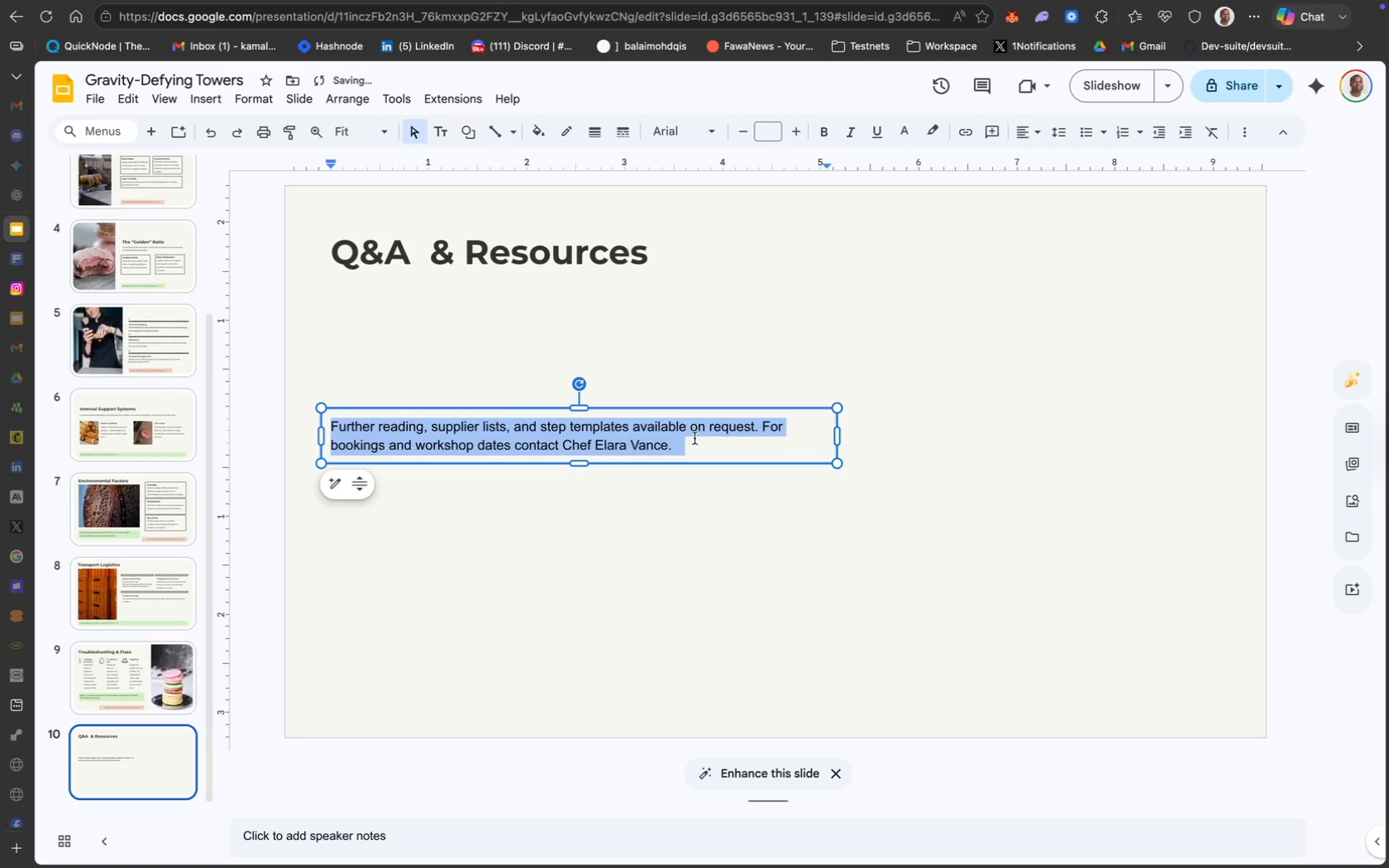 
key(Meta+A)
 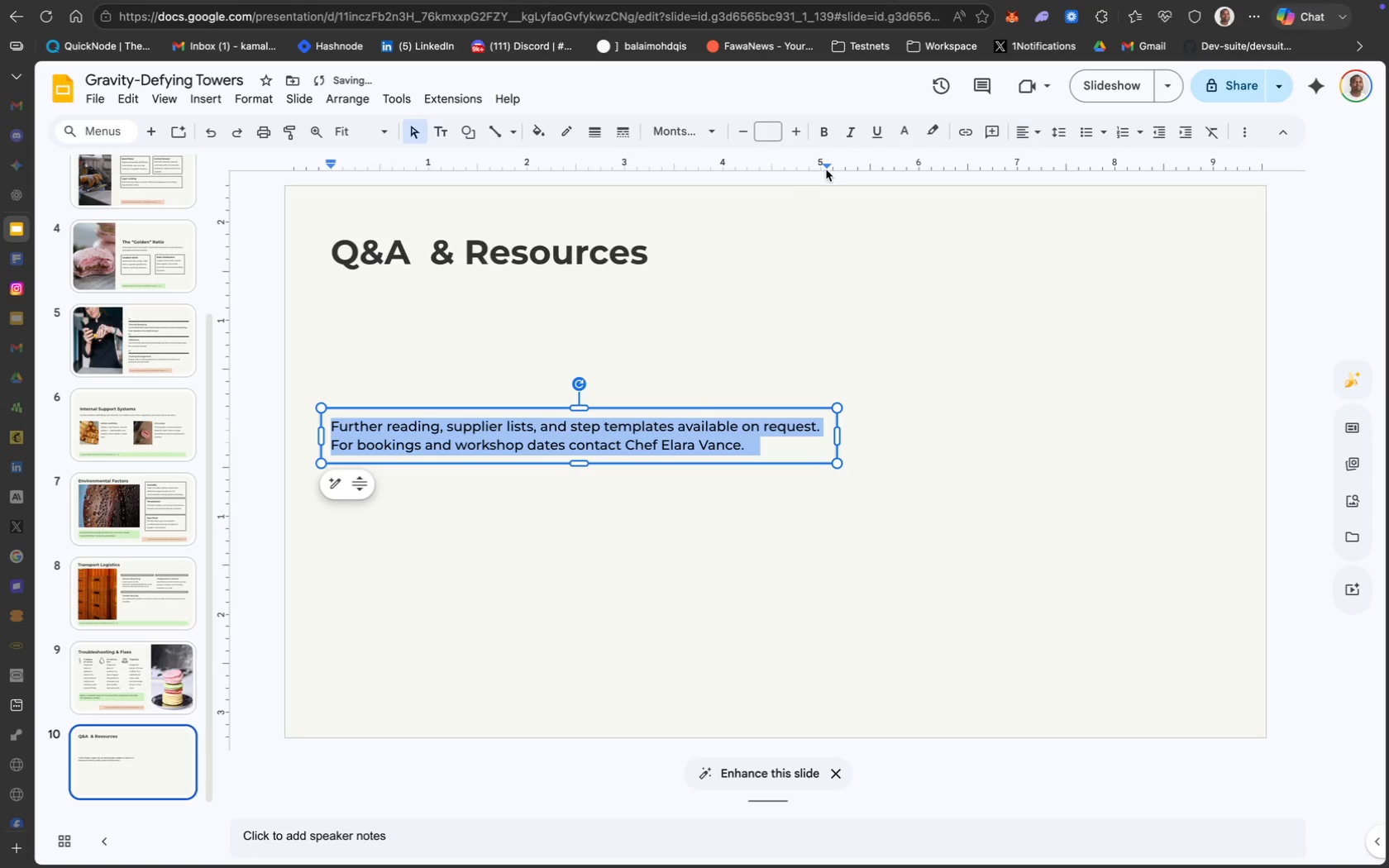 
type(11)
 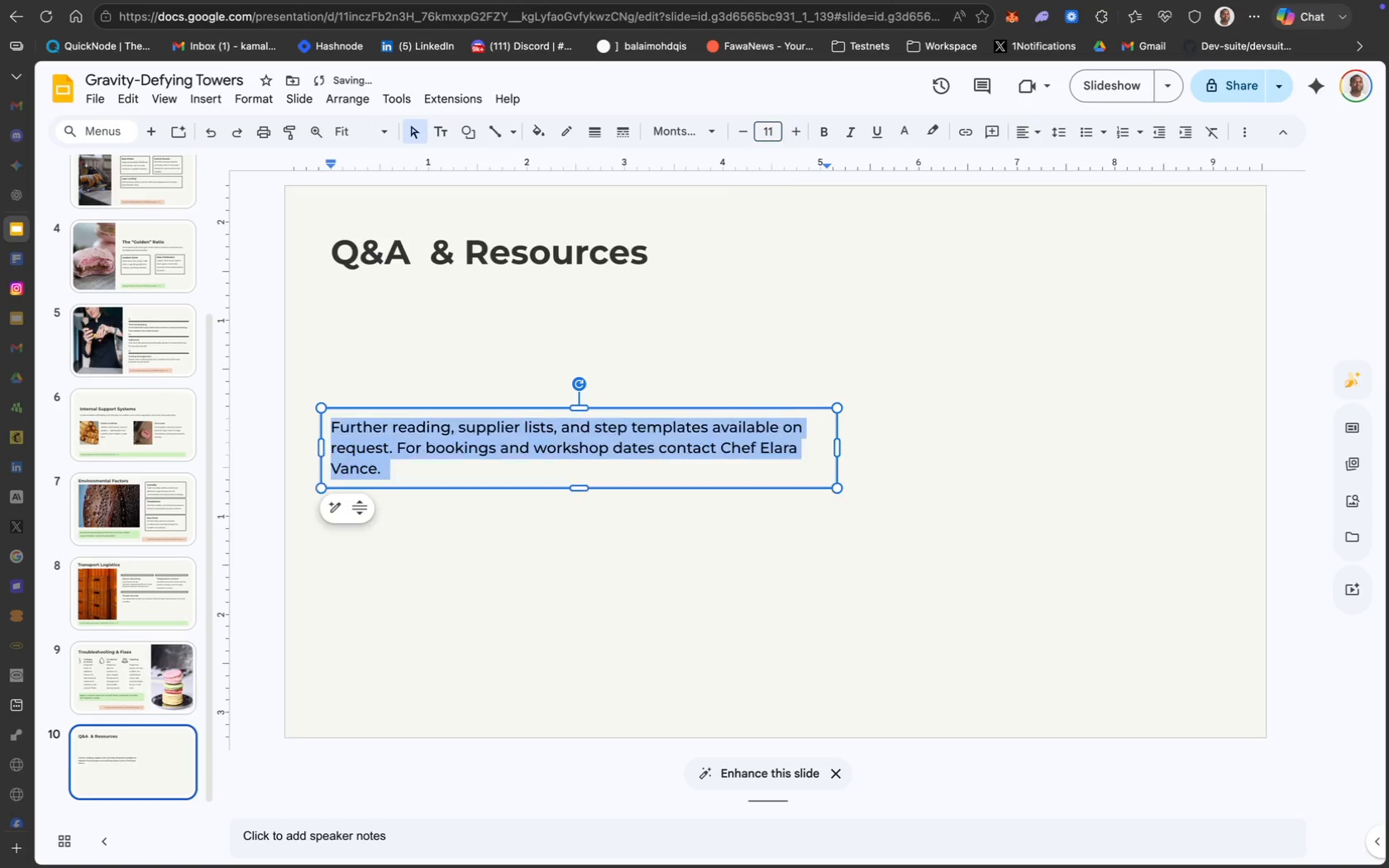 
key(Enter)
 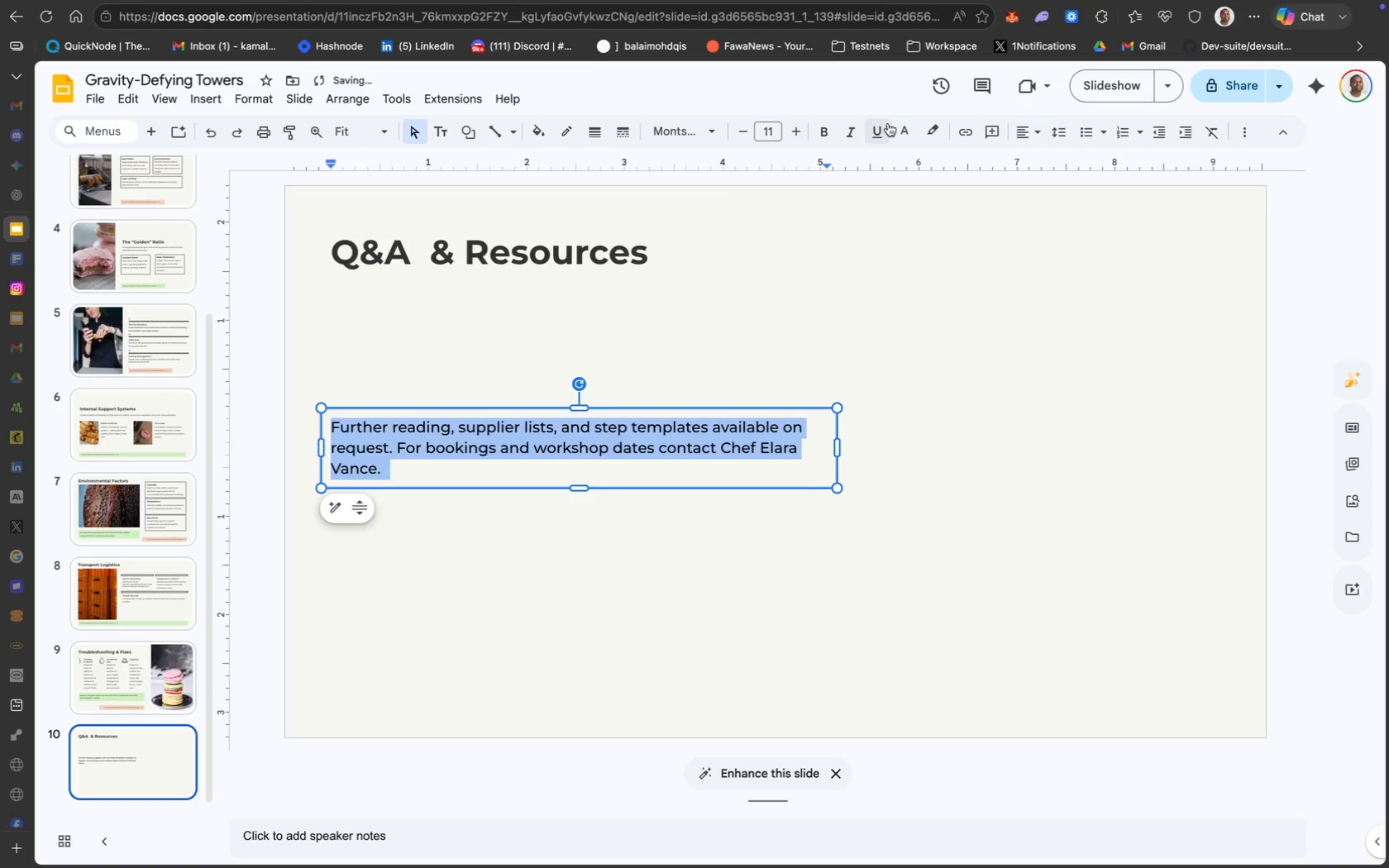 
left_click([905, 131])
 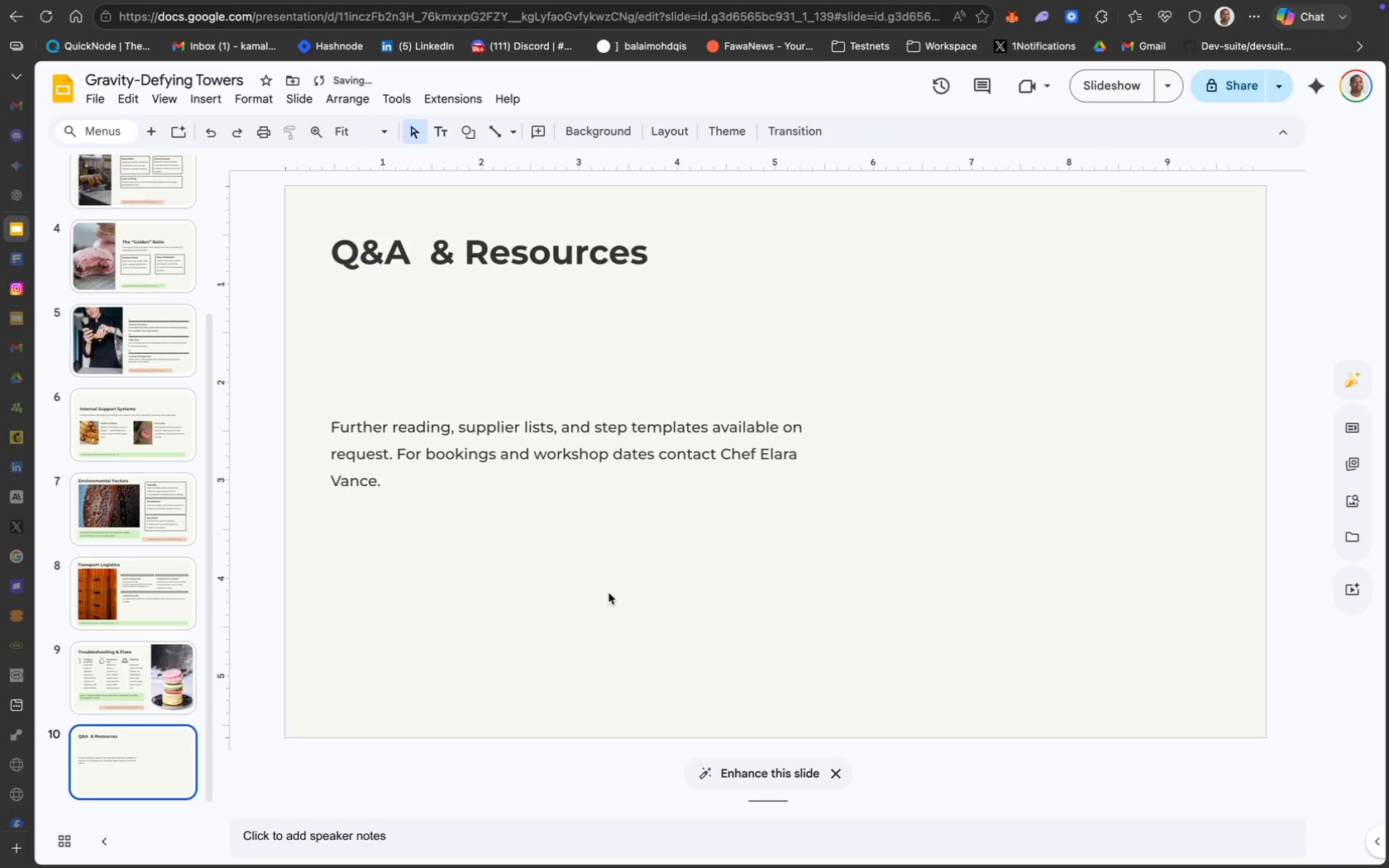 
wait(6.15)
 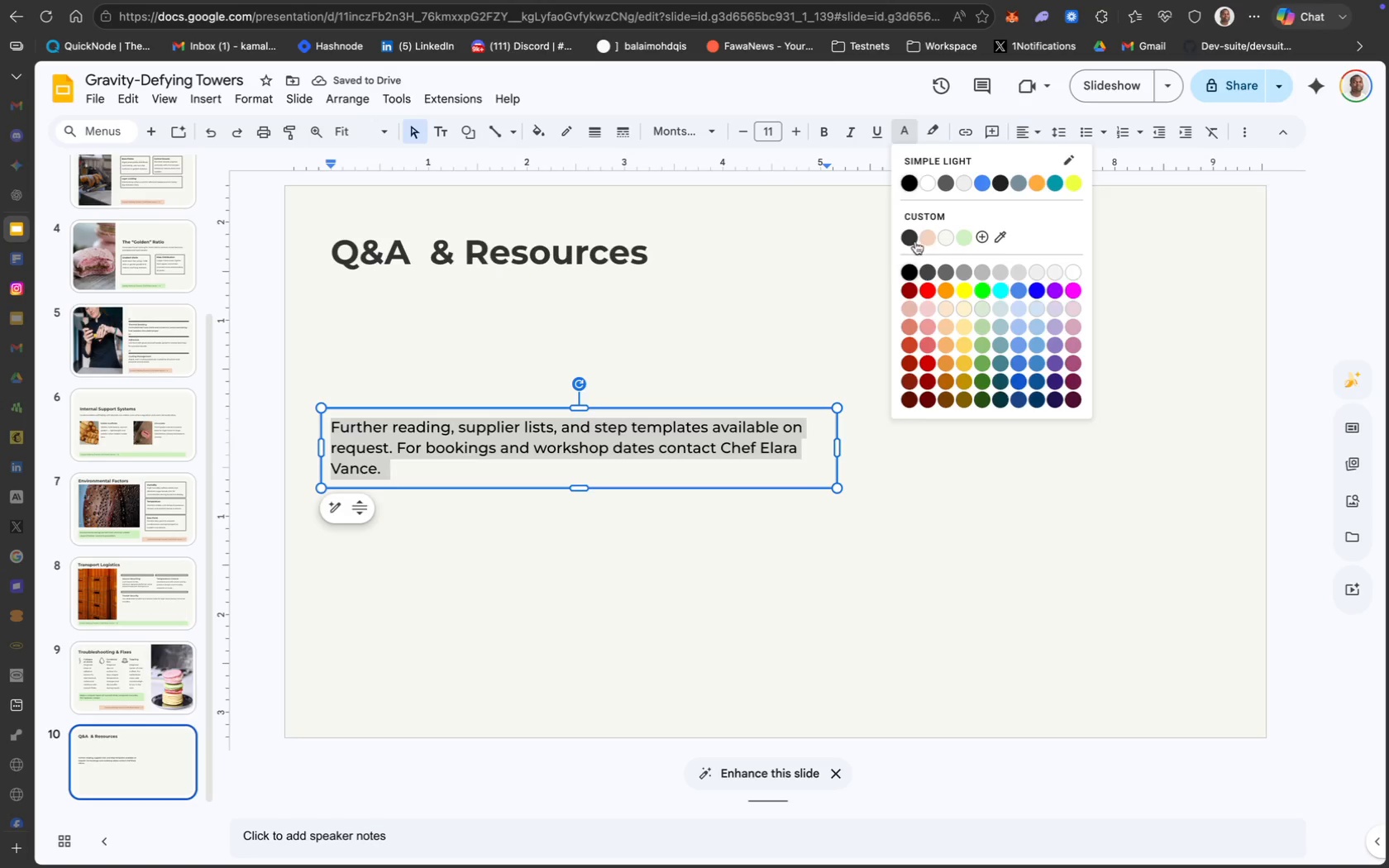 
left_click([422, 419])
 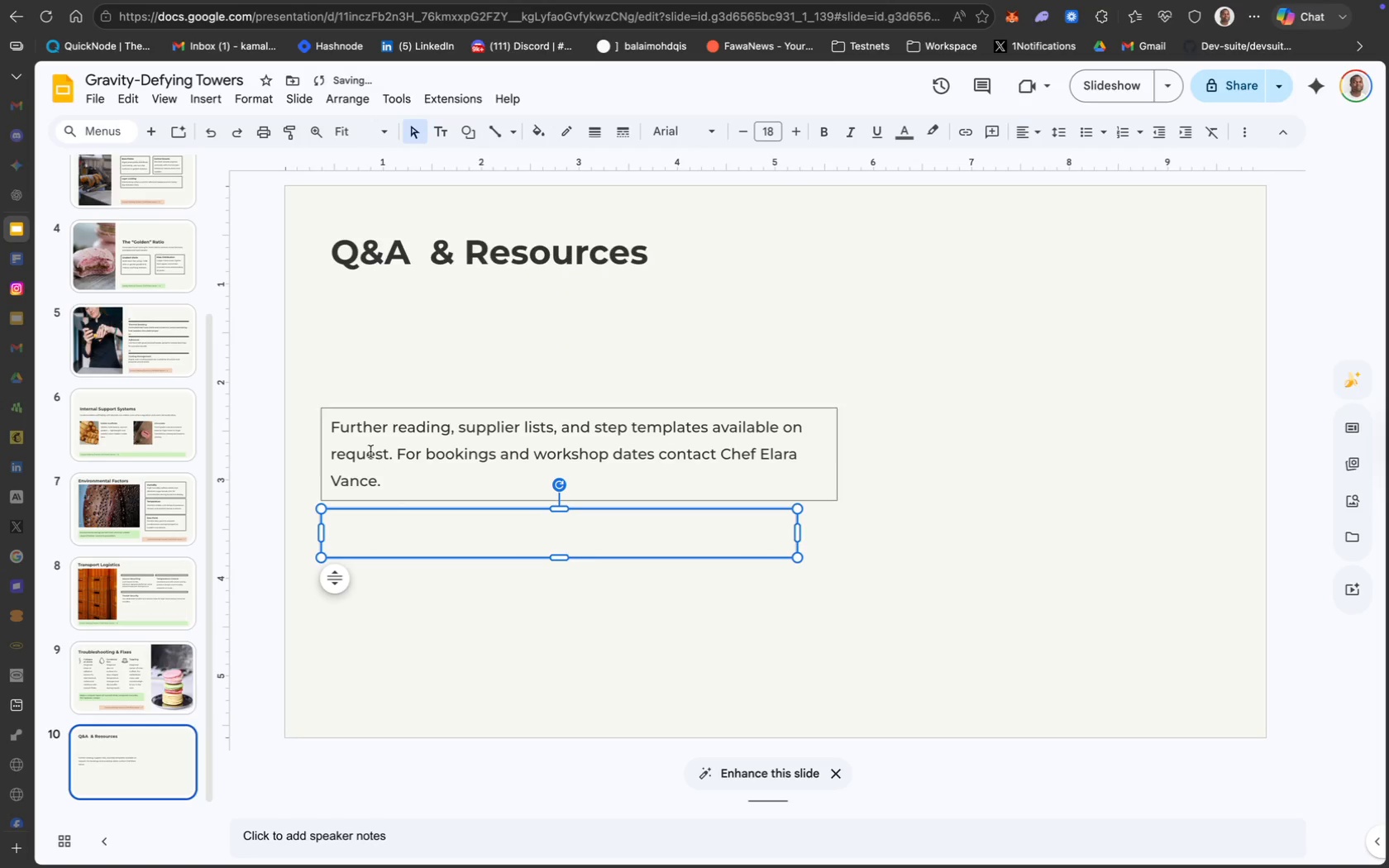 
wait(20.19)
 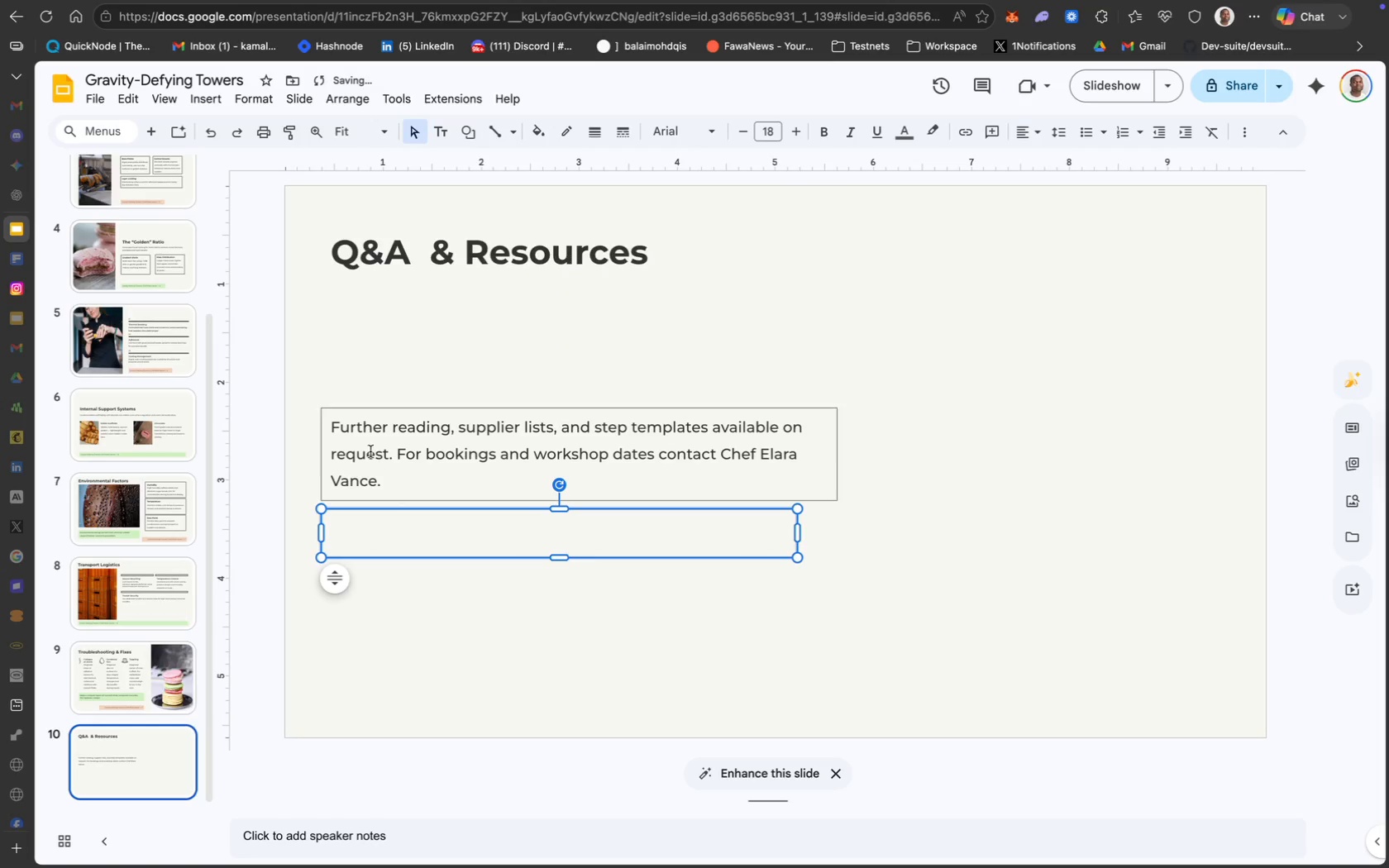 
left_click([351, 774])
 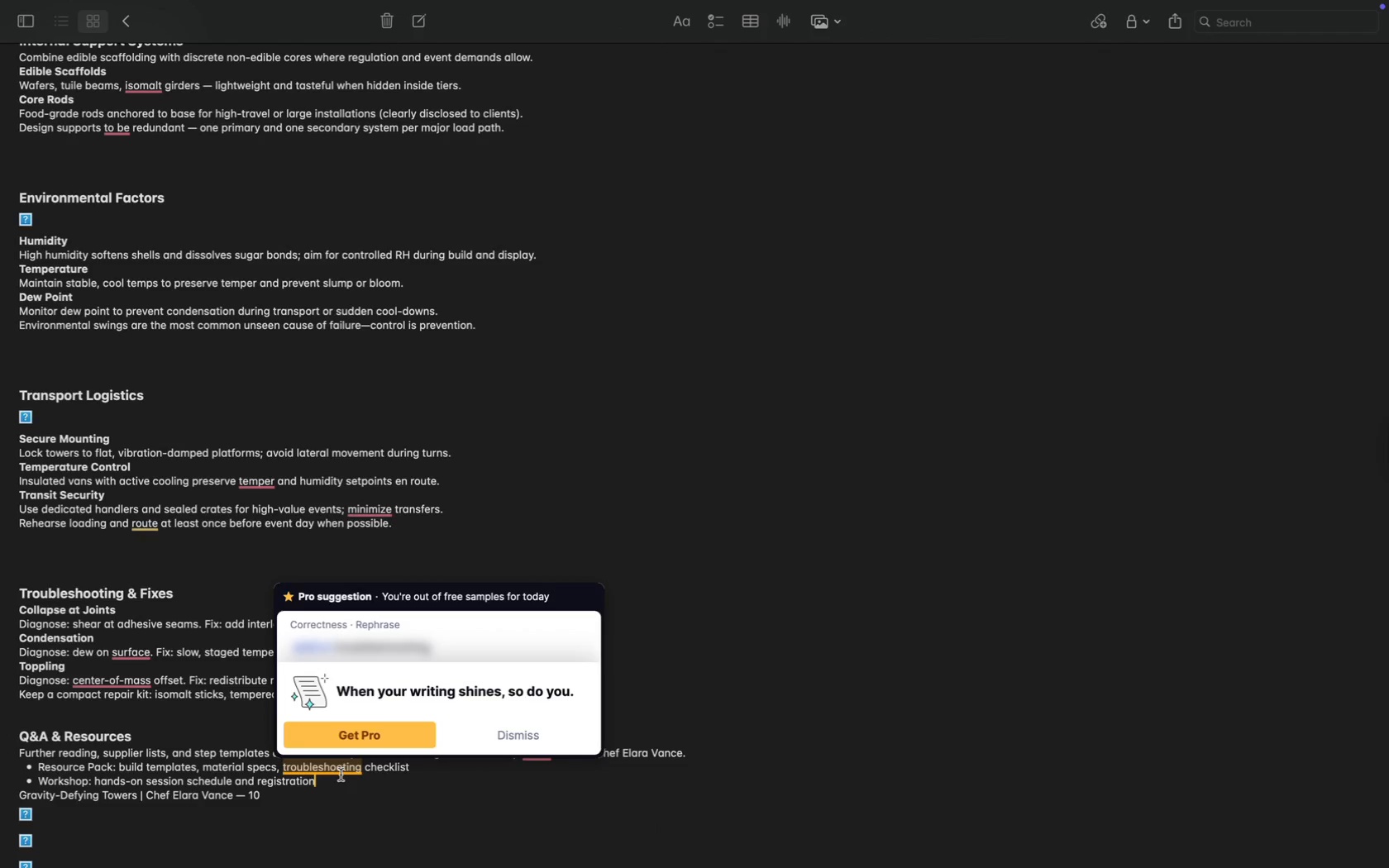 
left_click_drag(start_coordinate=[341, 775], to_coordinate=[38, 767])
 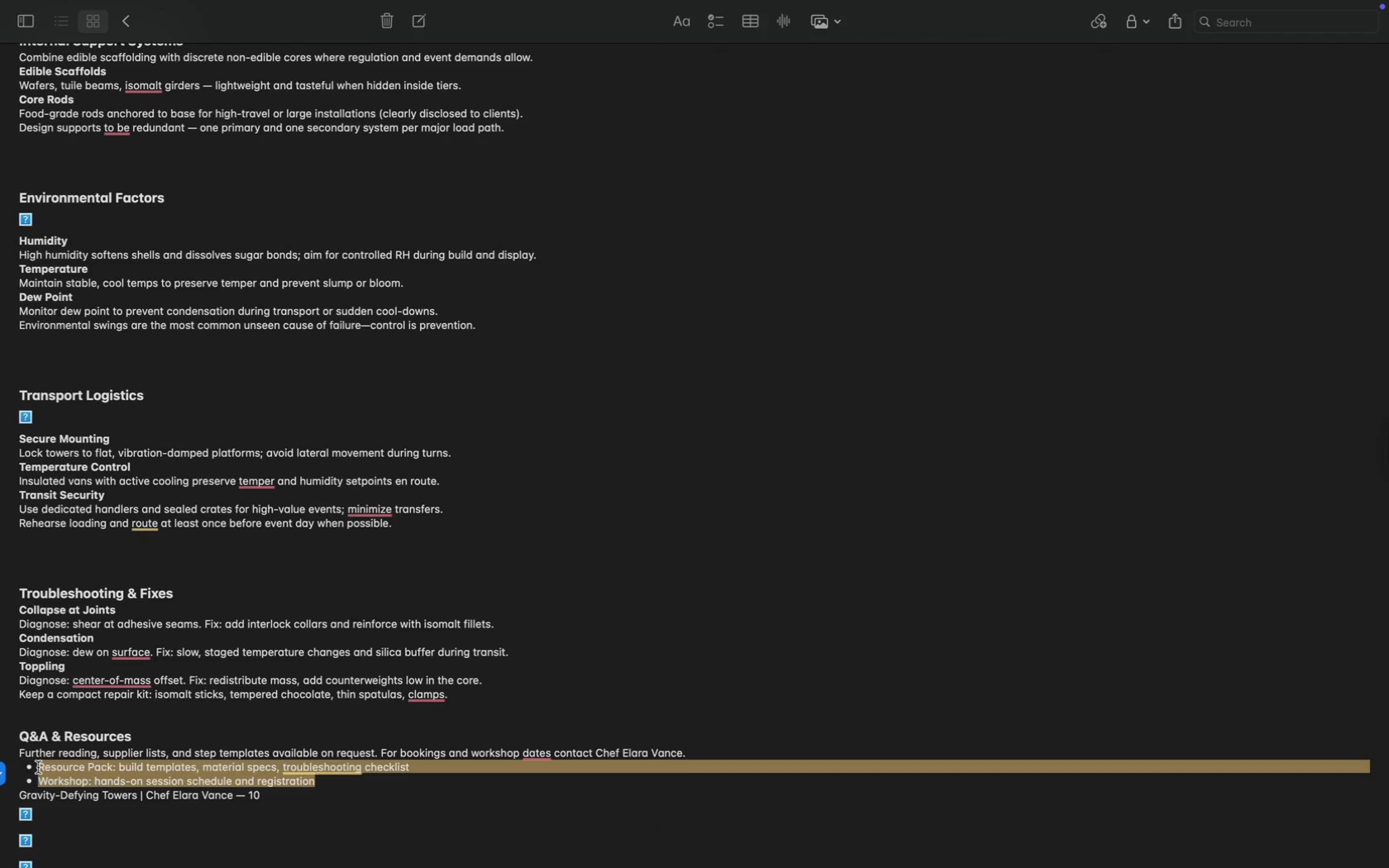 
key(Meta+C)
 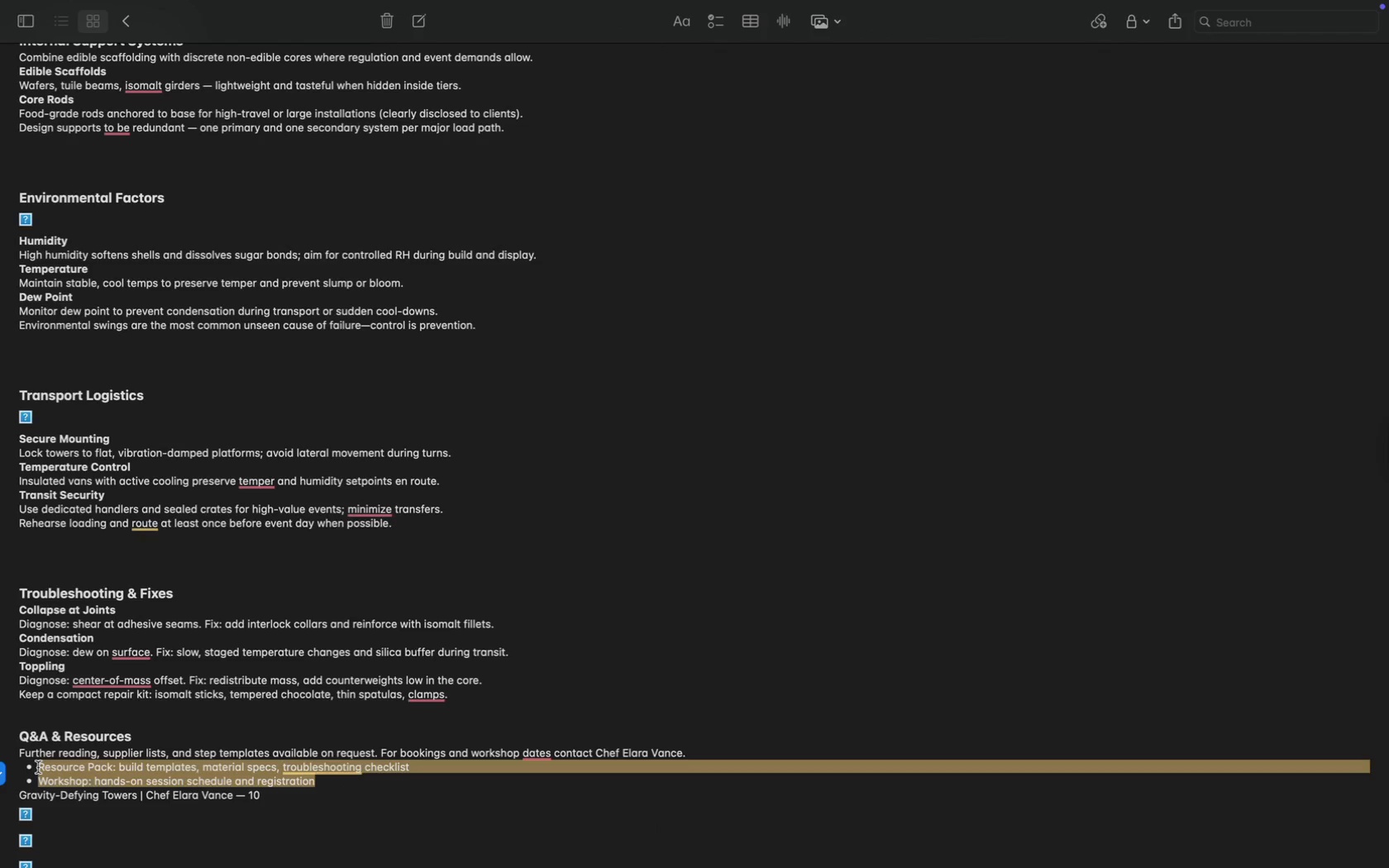 
key(Meta+C)
 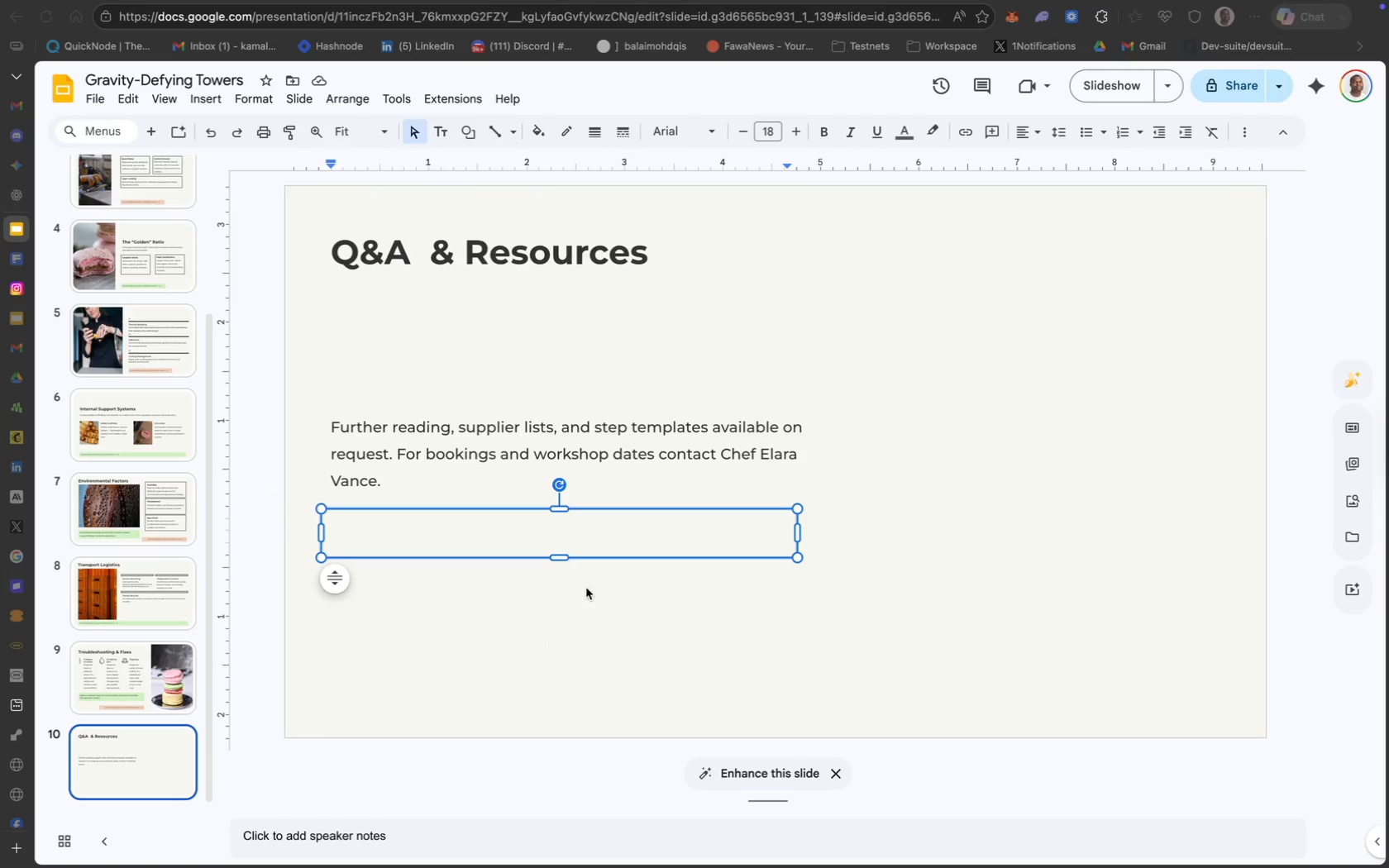 
key(Meta+CommandLeft)
 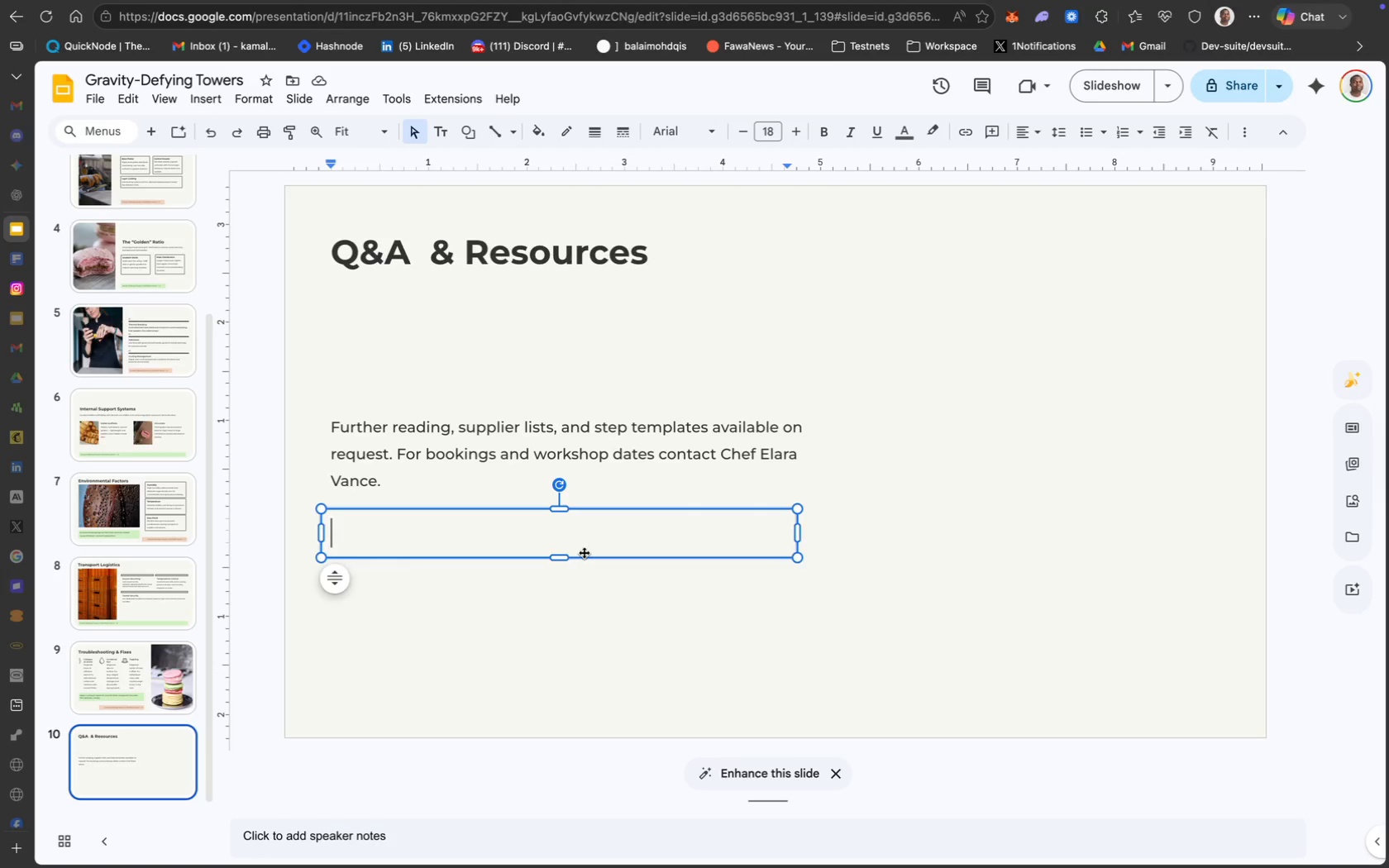 
key(Meta+V)
 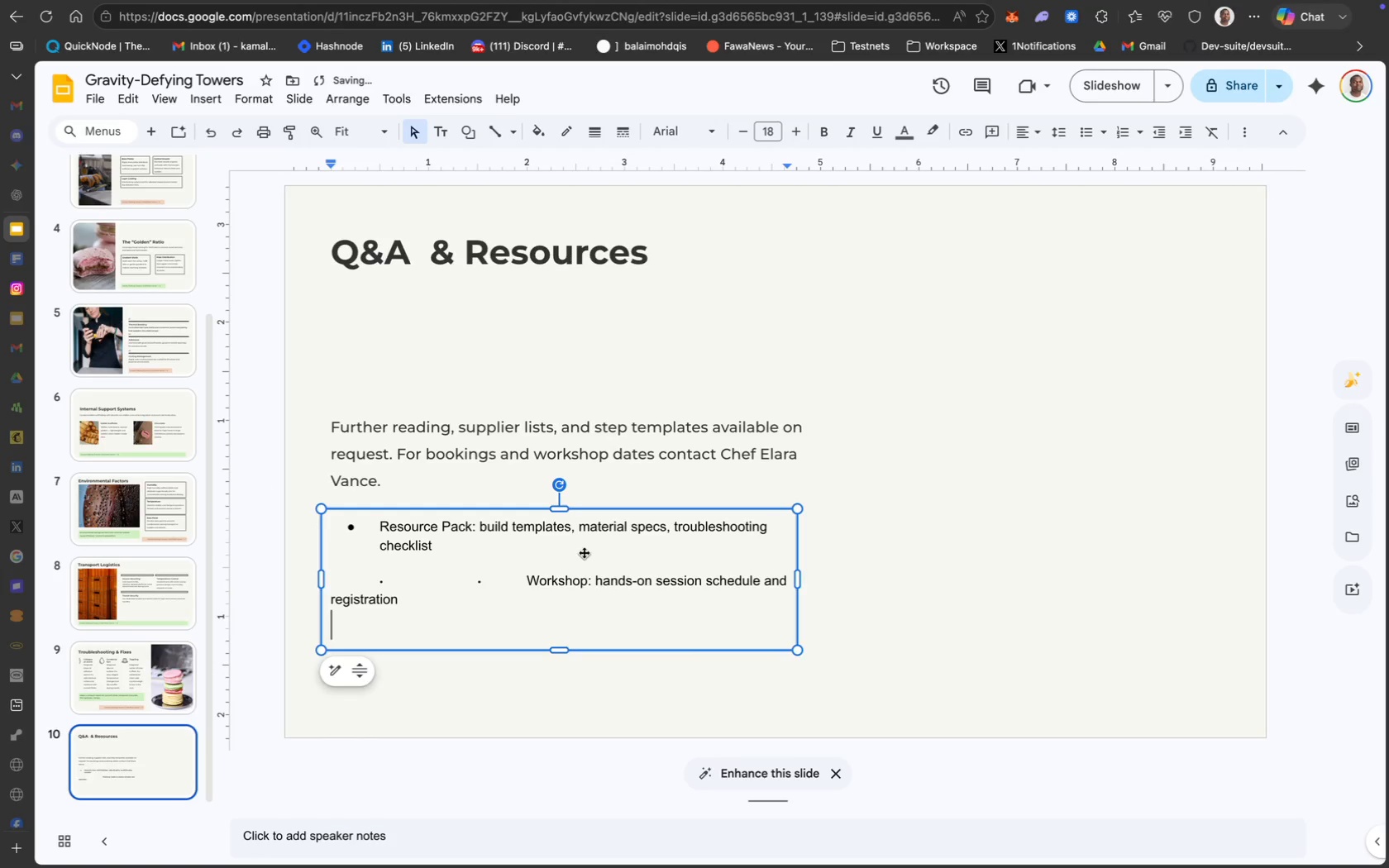 
key(Backspace)
 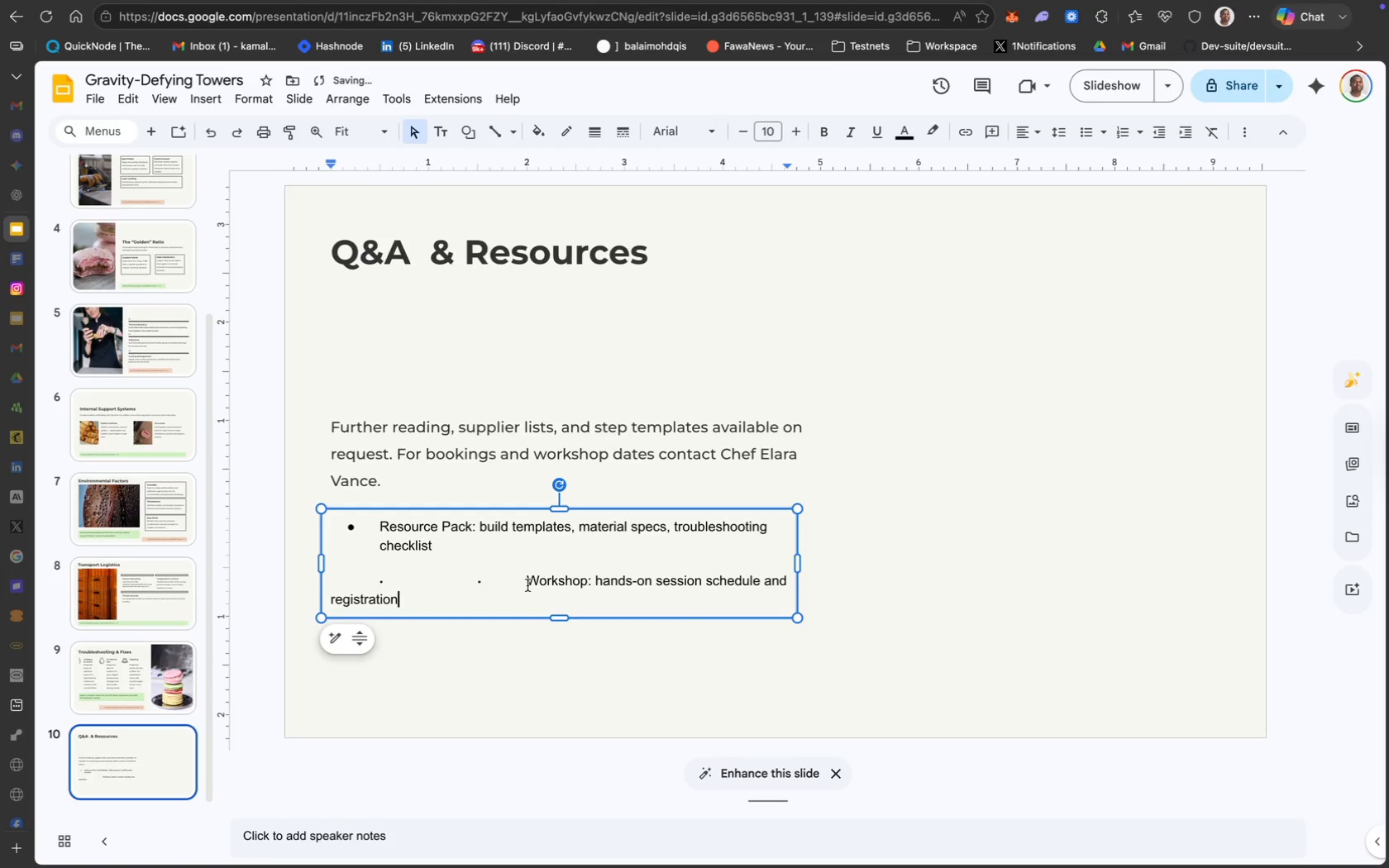 
key(Backspace)
 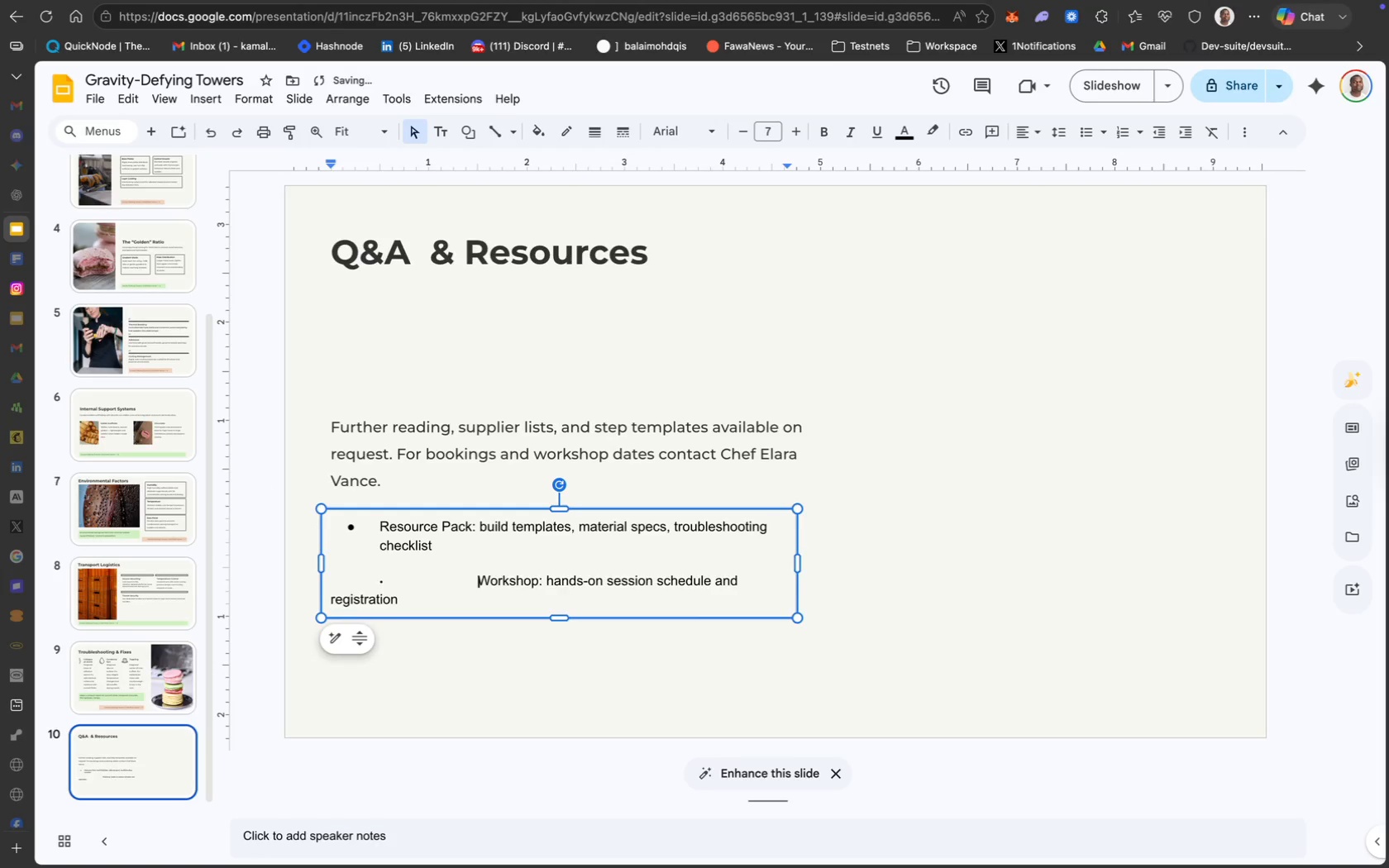 
key(Backspace)
 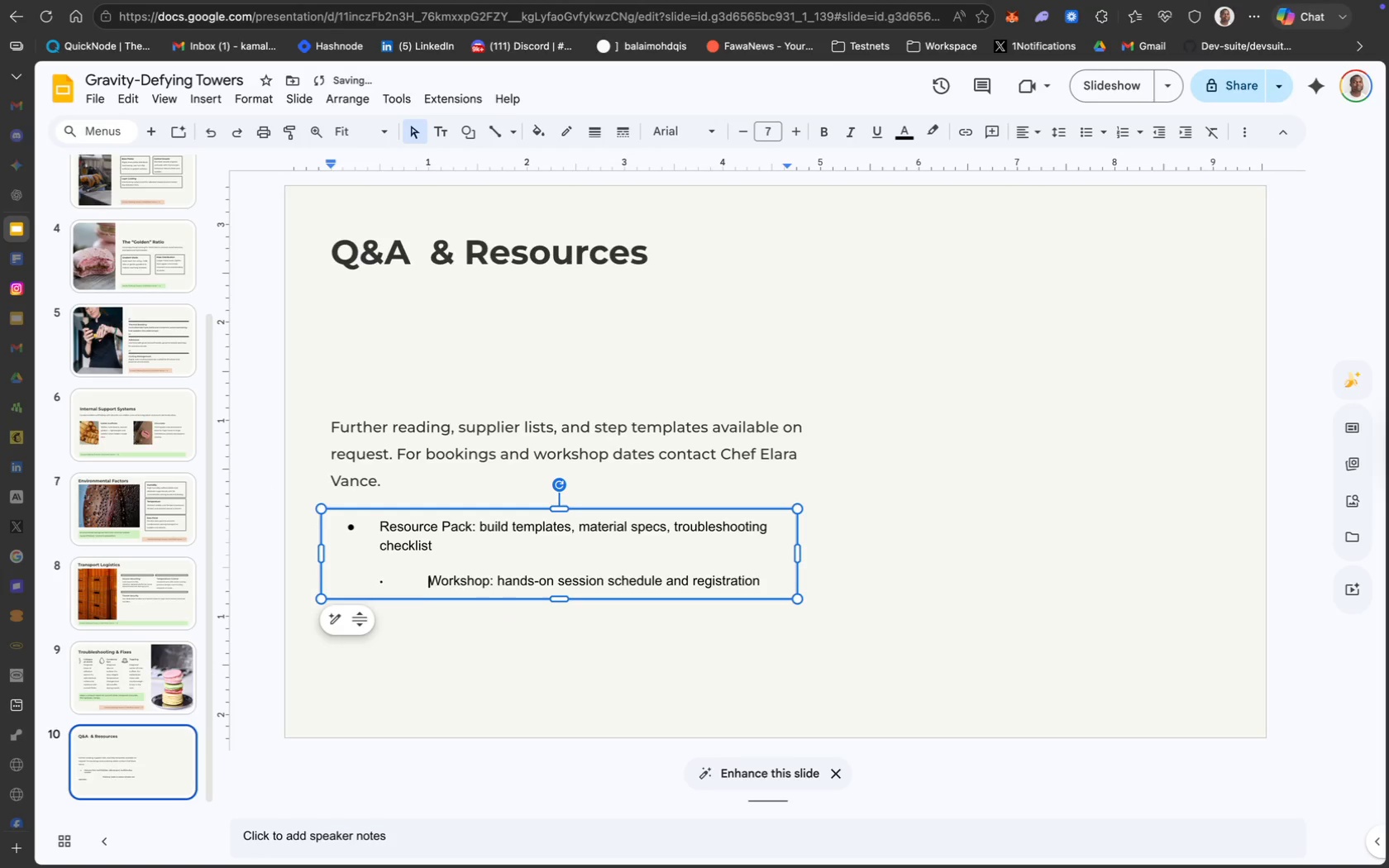 
key(Backspace)
 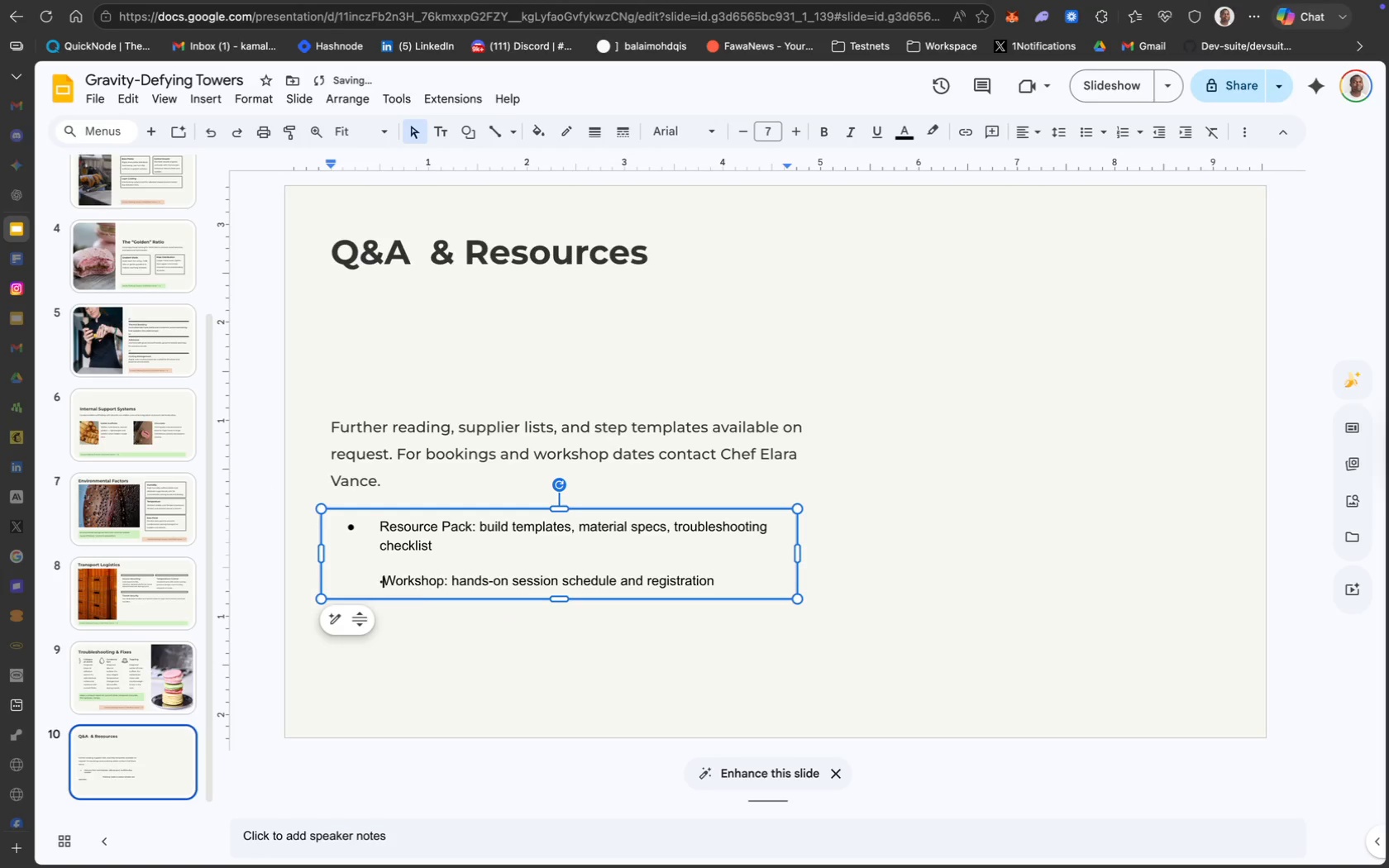 
key(Backspace)
 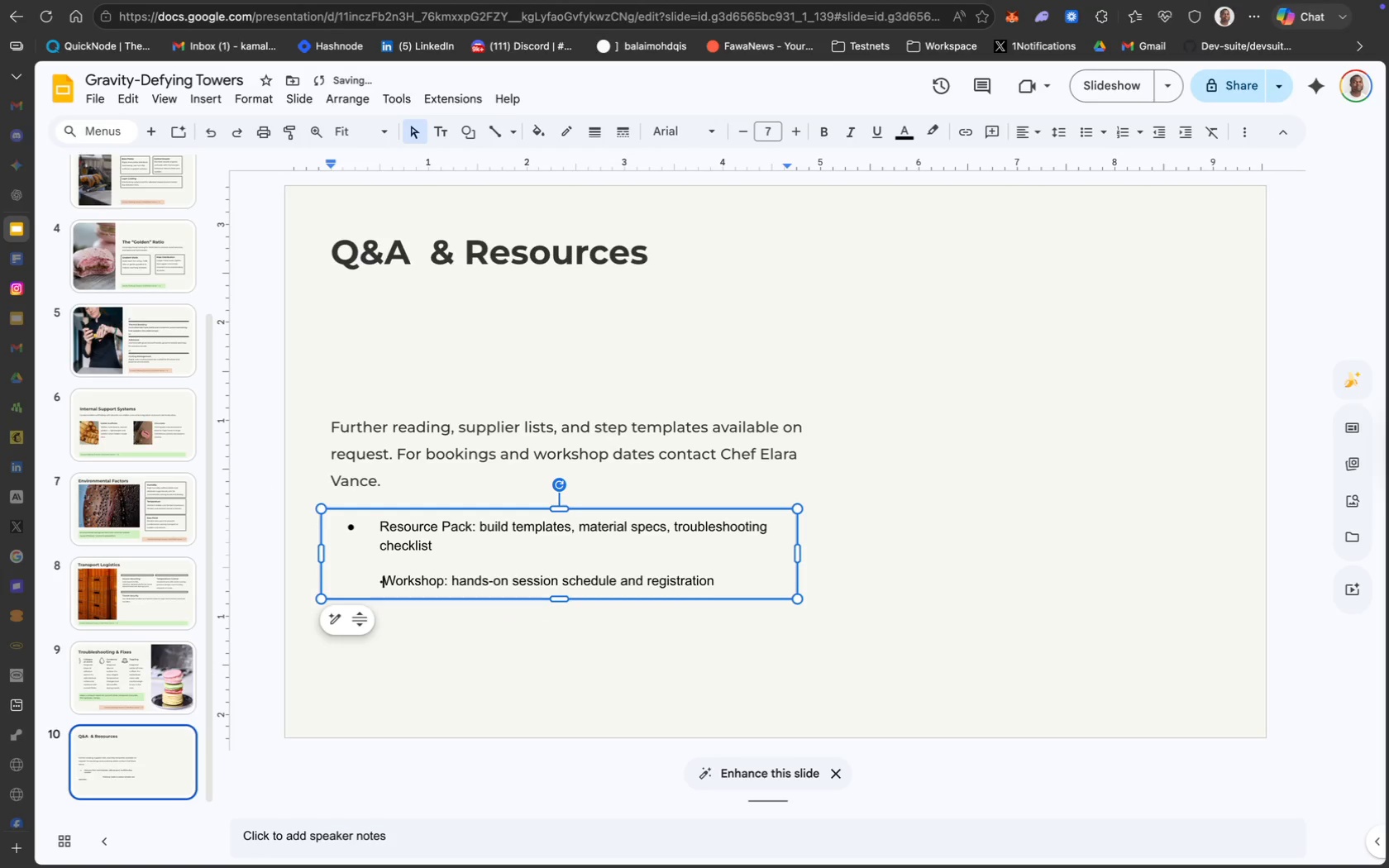 
key(Backspace)
 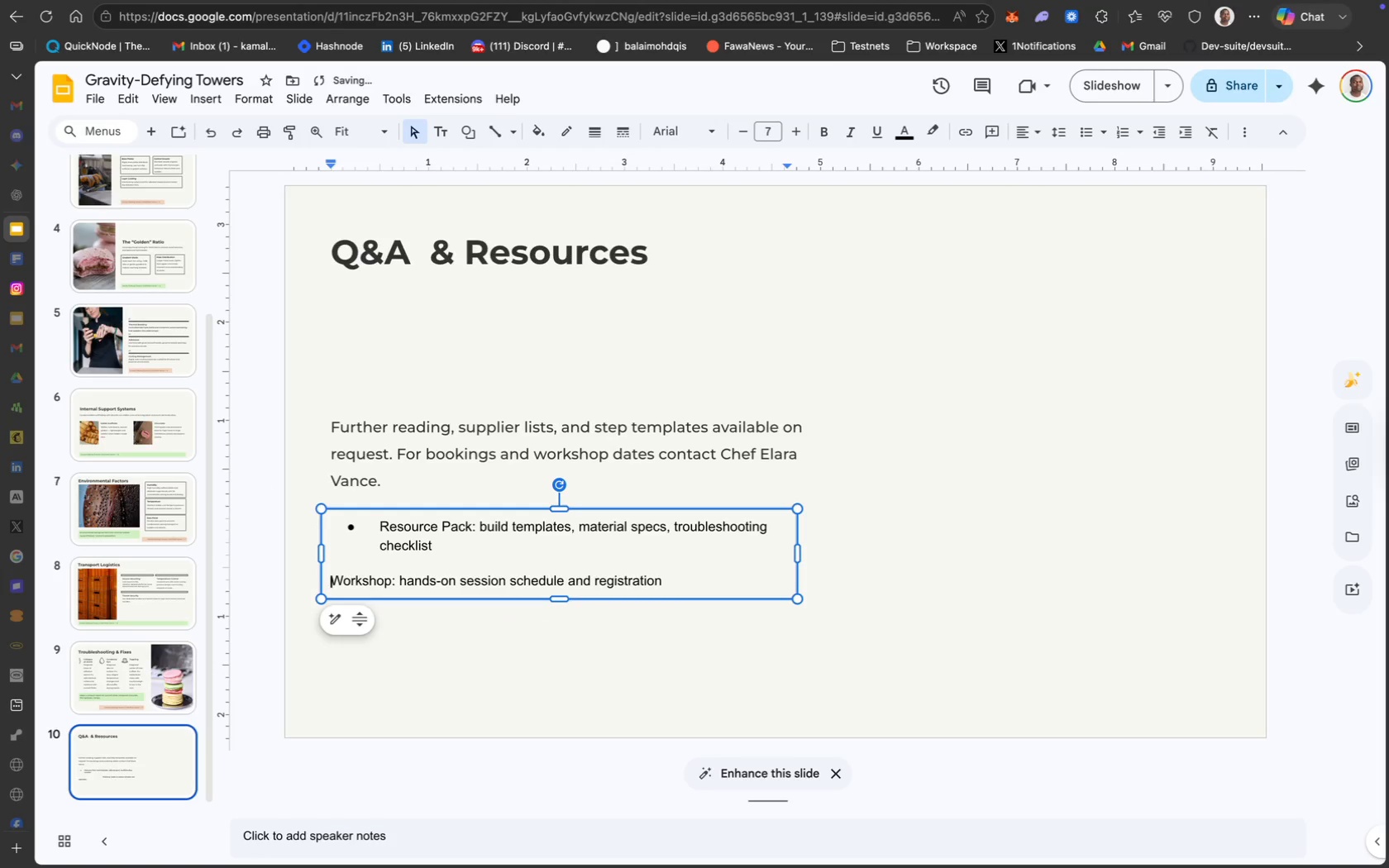 
key(Backspace)
 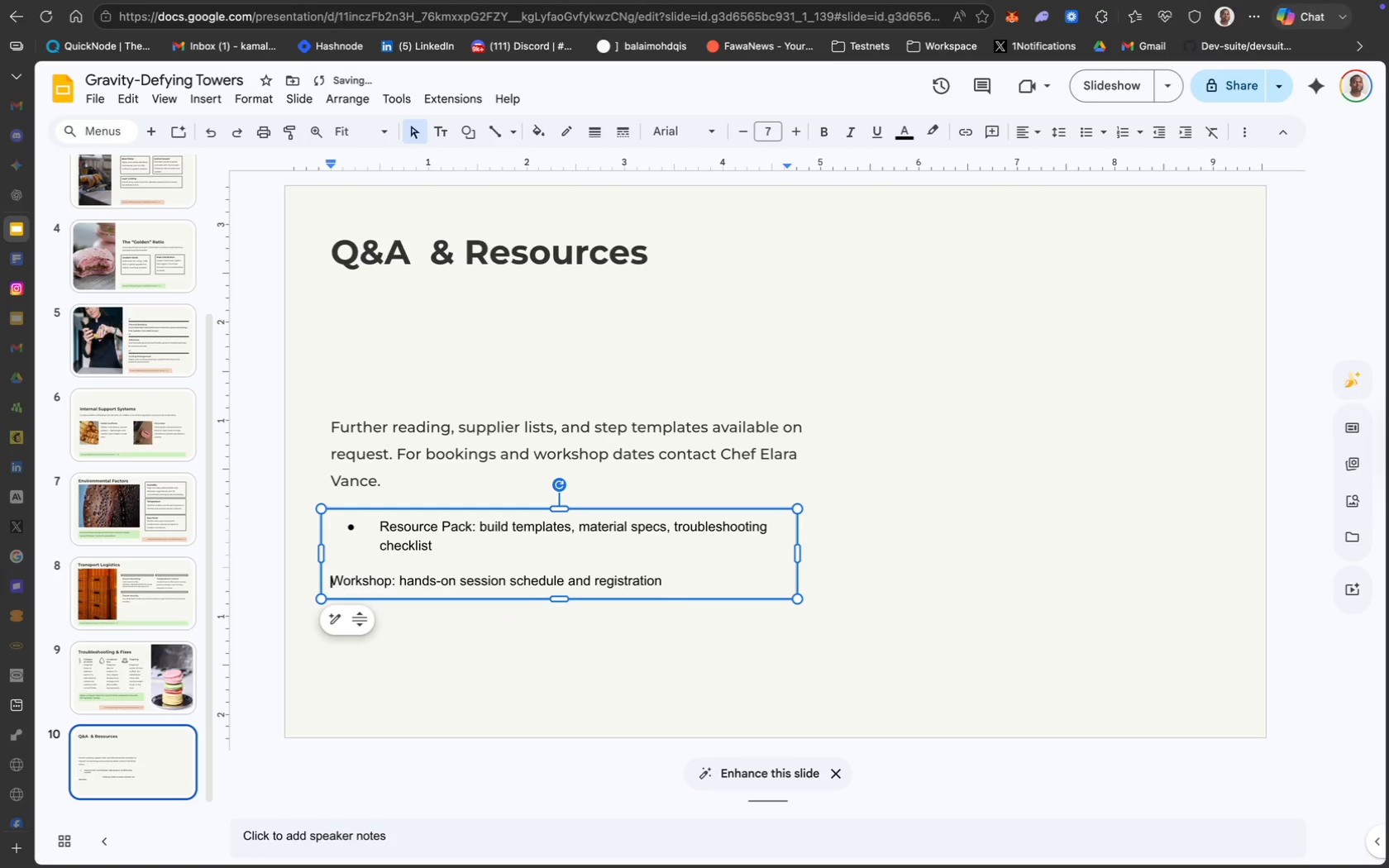 
key(Backspace)
 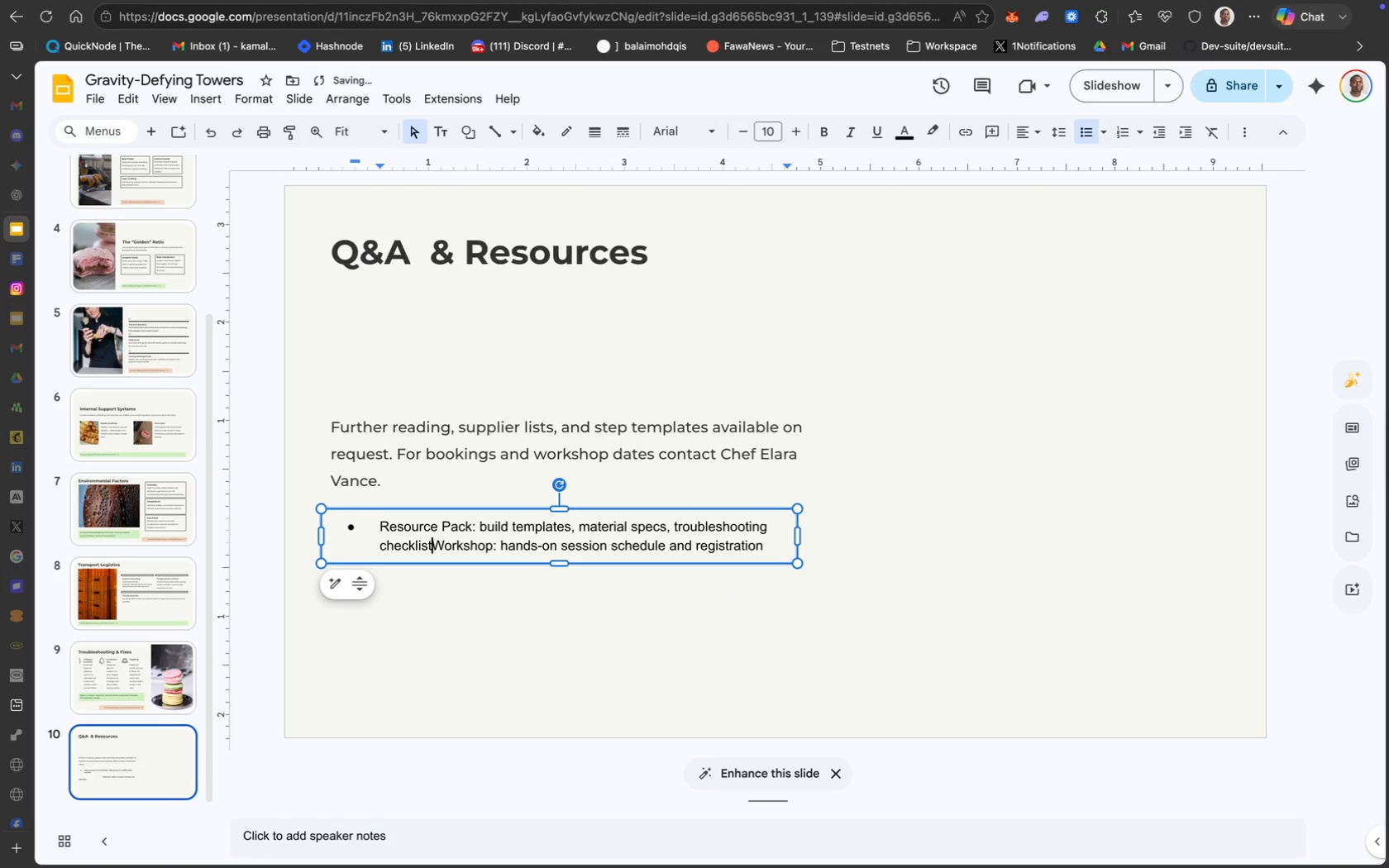 
key(Enter)
 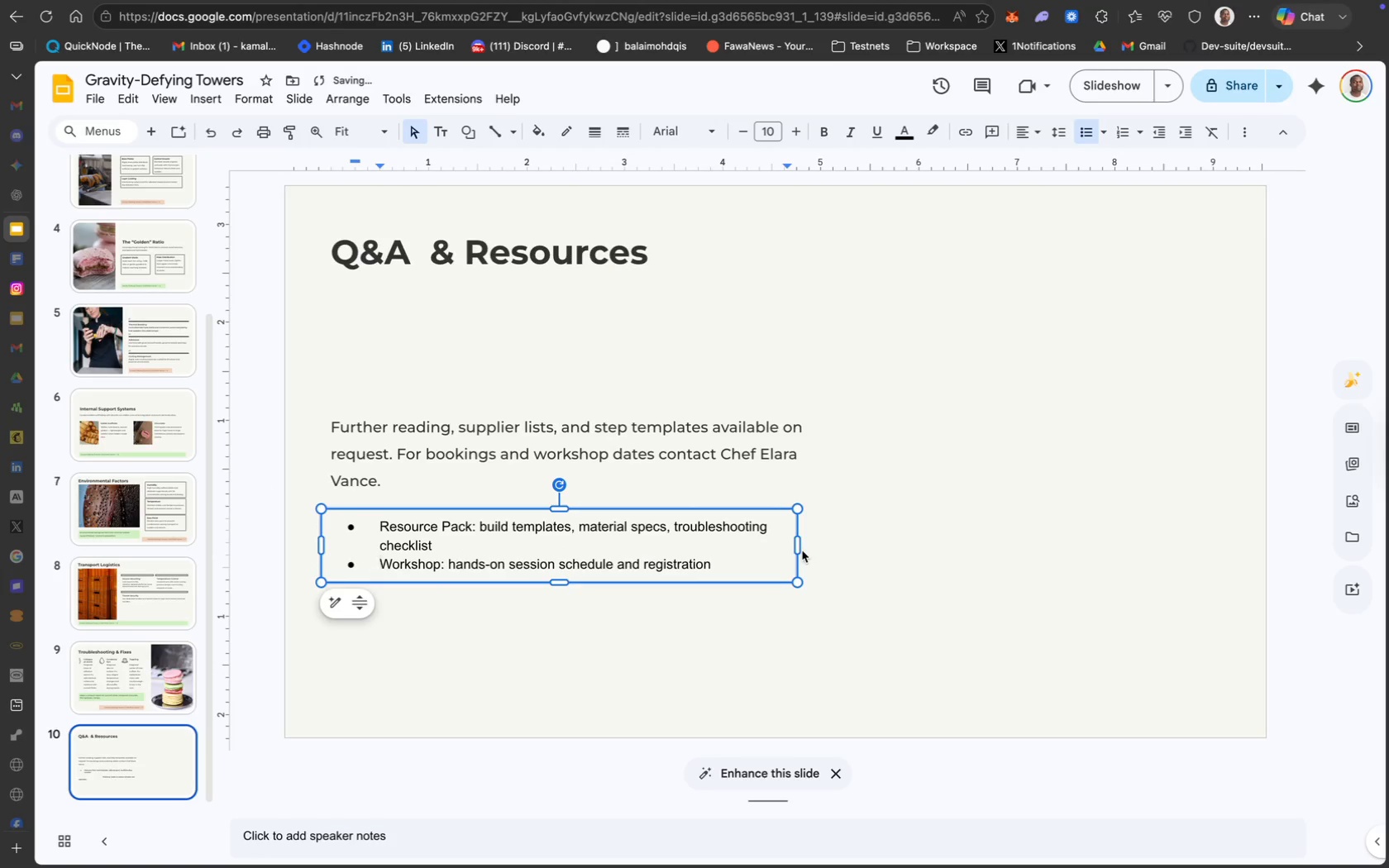 
left_click_drag(start_coordinate=[799, 549], to_coordinate=[809, 549])
 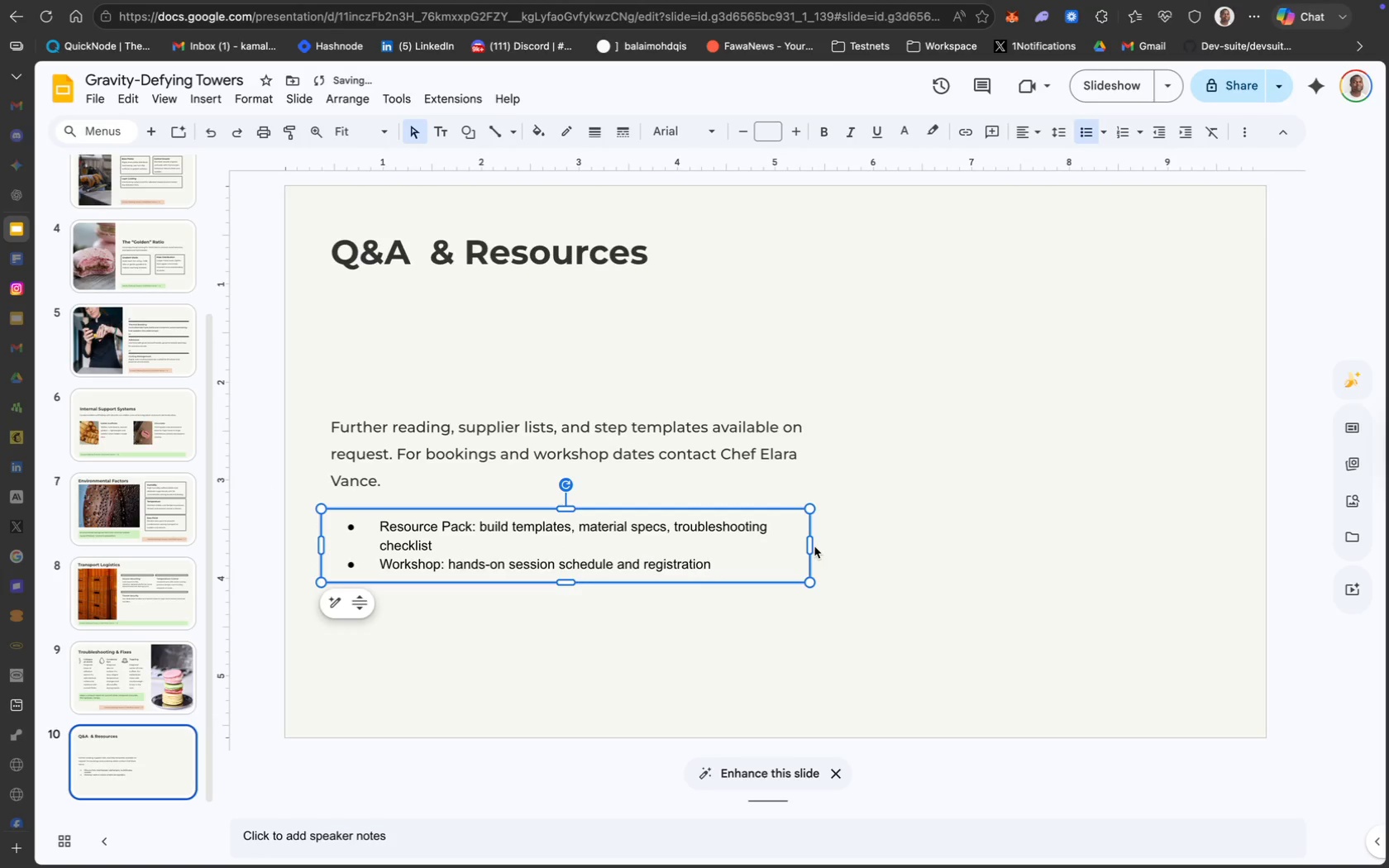 
left_click_drag(start_coordinate=[811, 546], to_coordinate=[833, 546])
 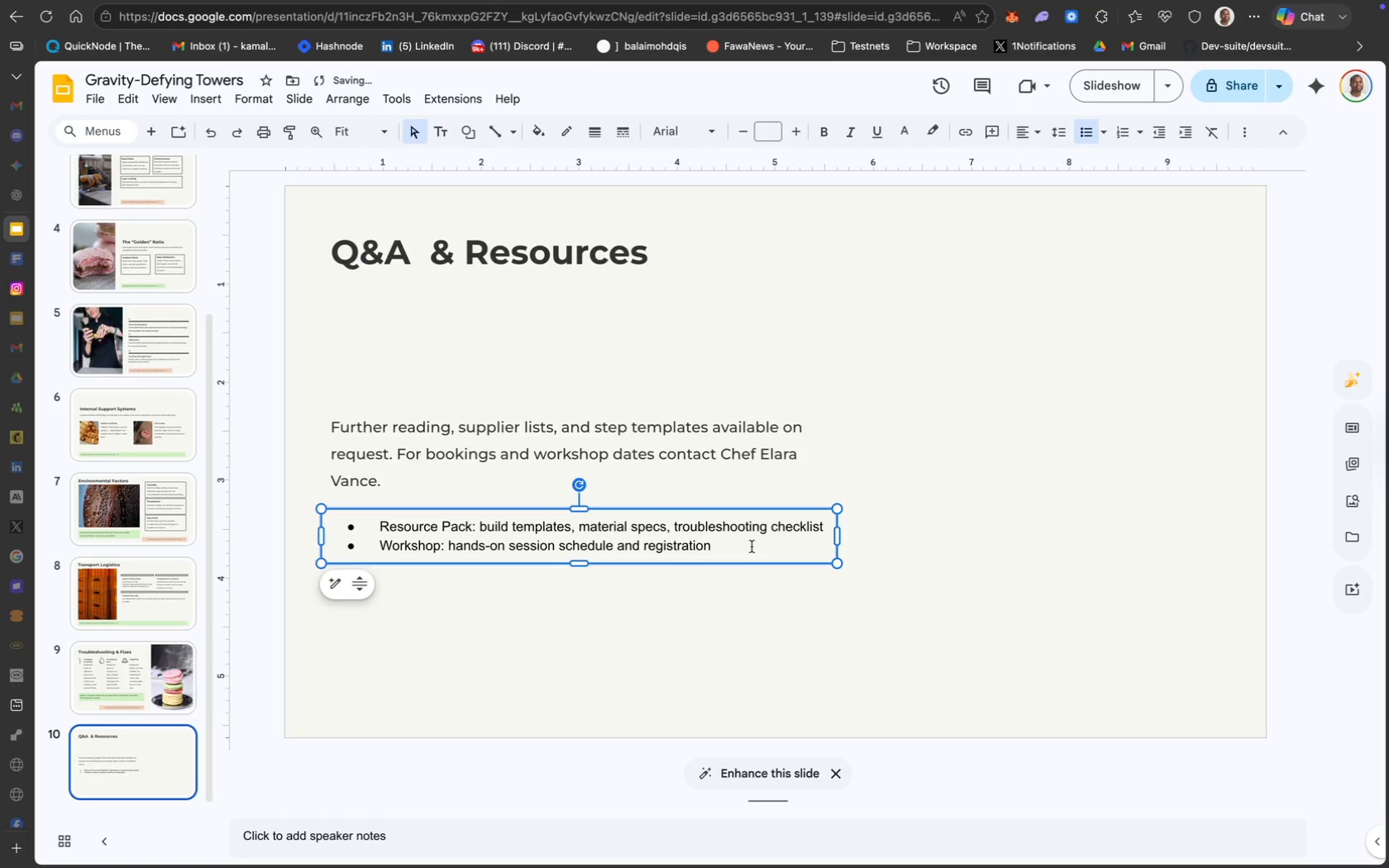 
key(Meta+CommandLeft)
 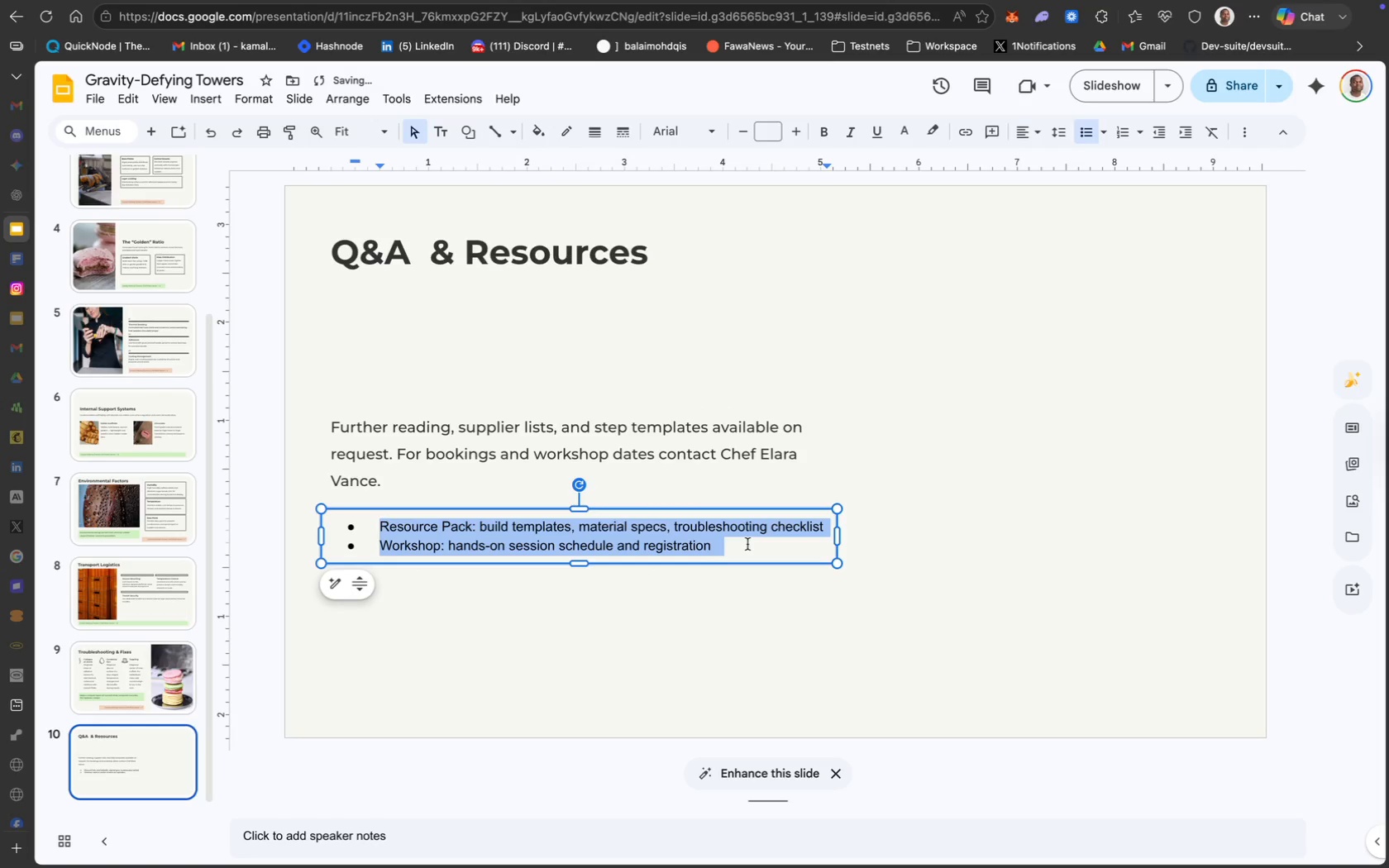 
key(Meta+A)
 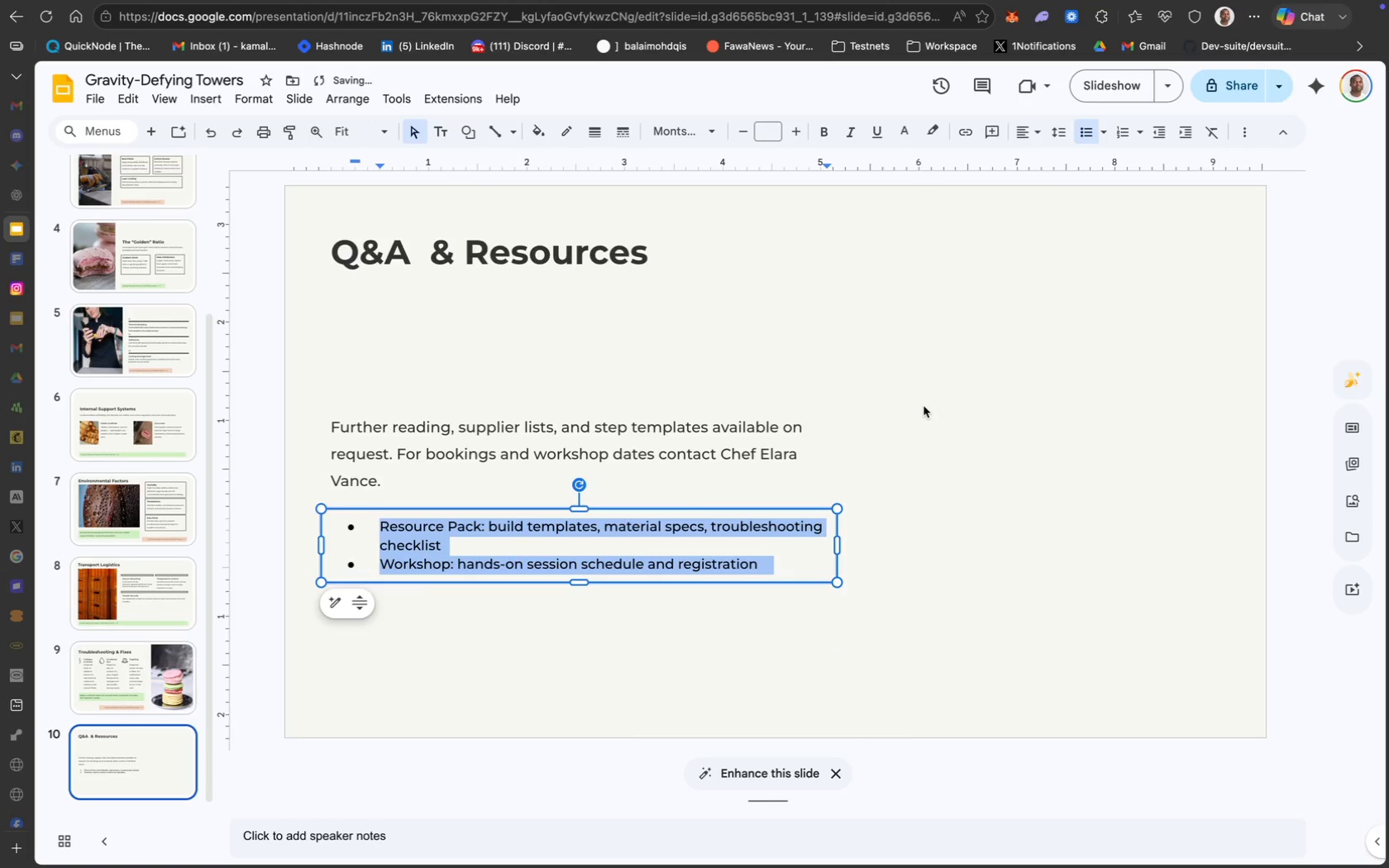 
type(11)
 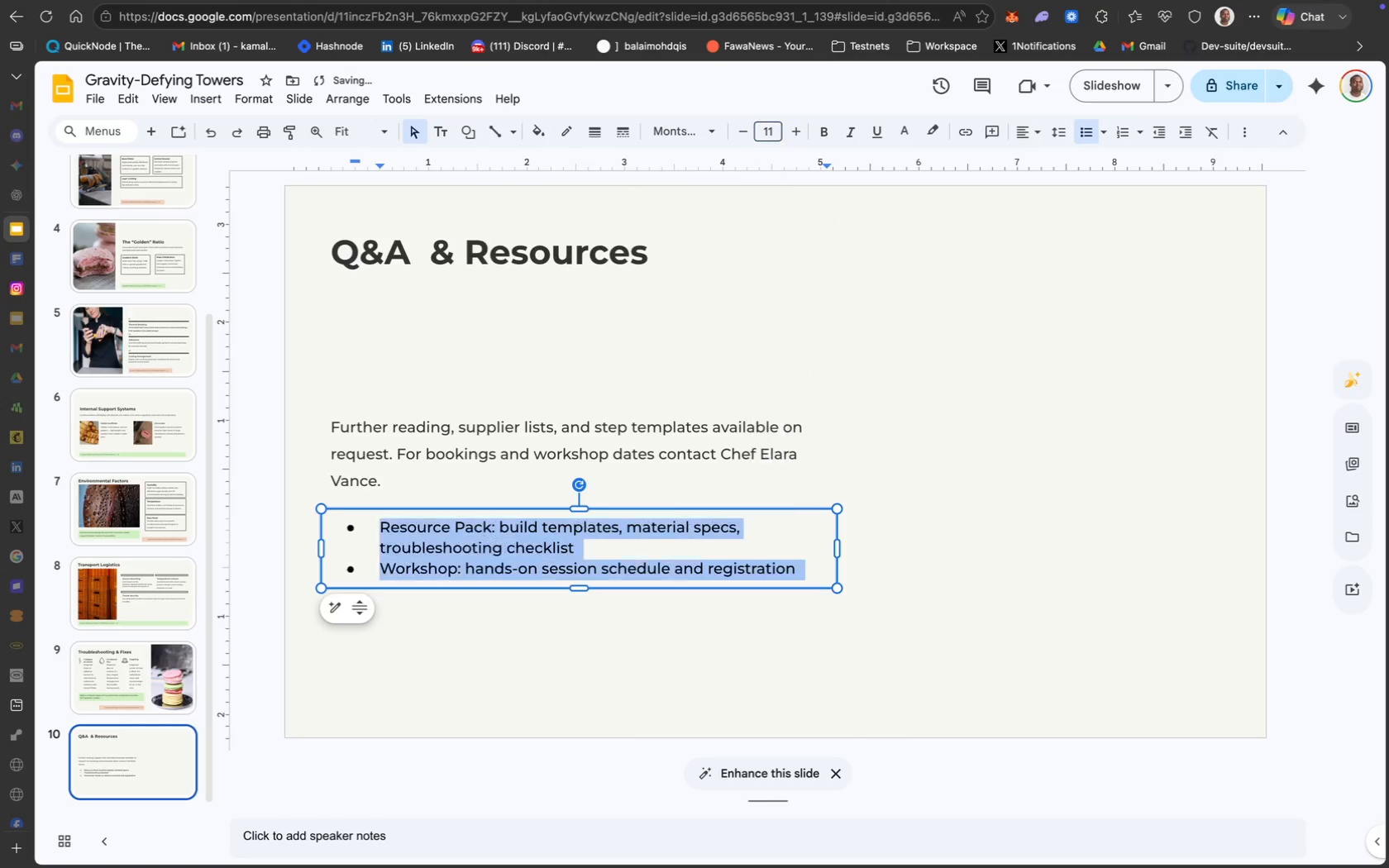 
key(Enter)
 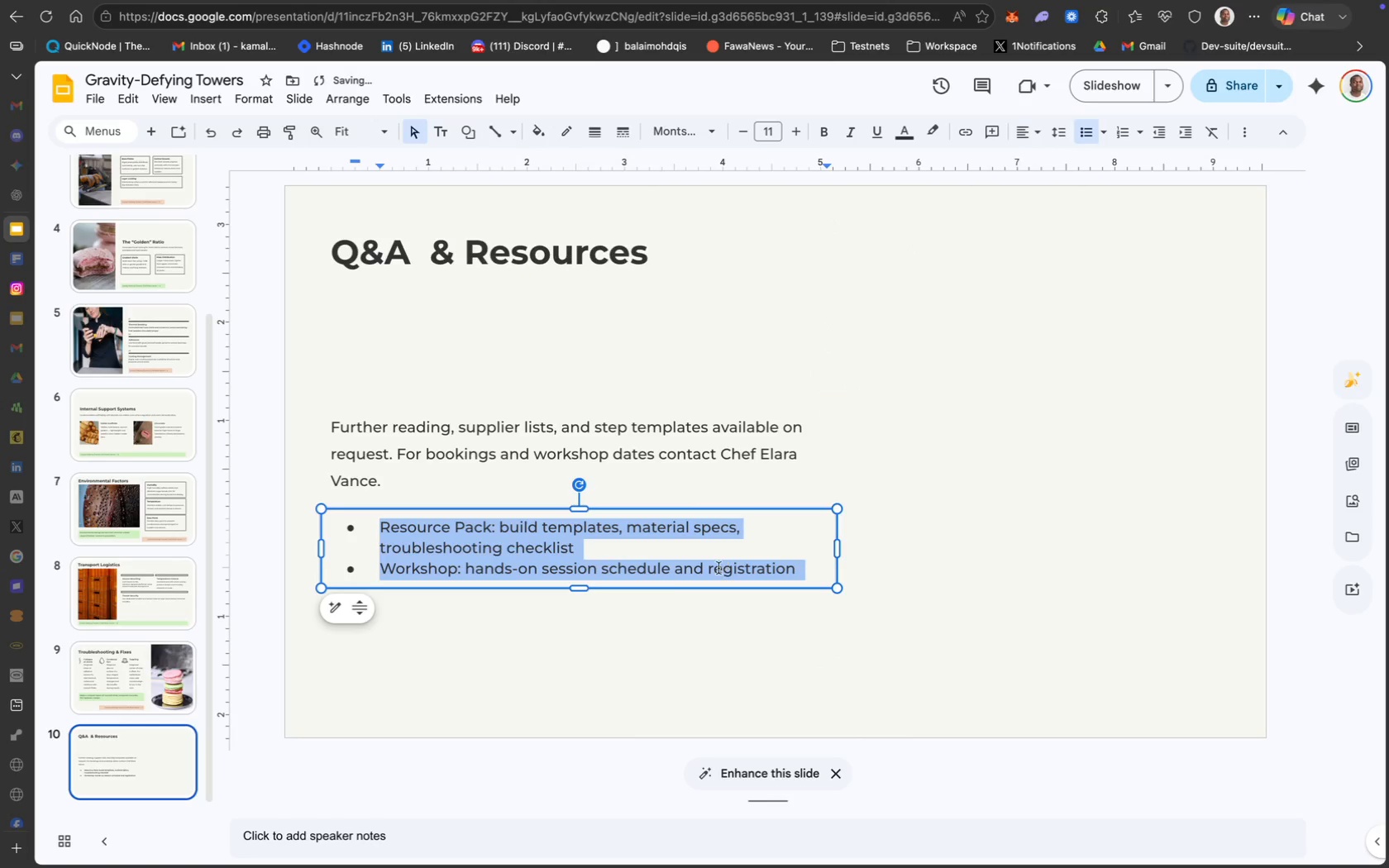 
wait(8.05)
 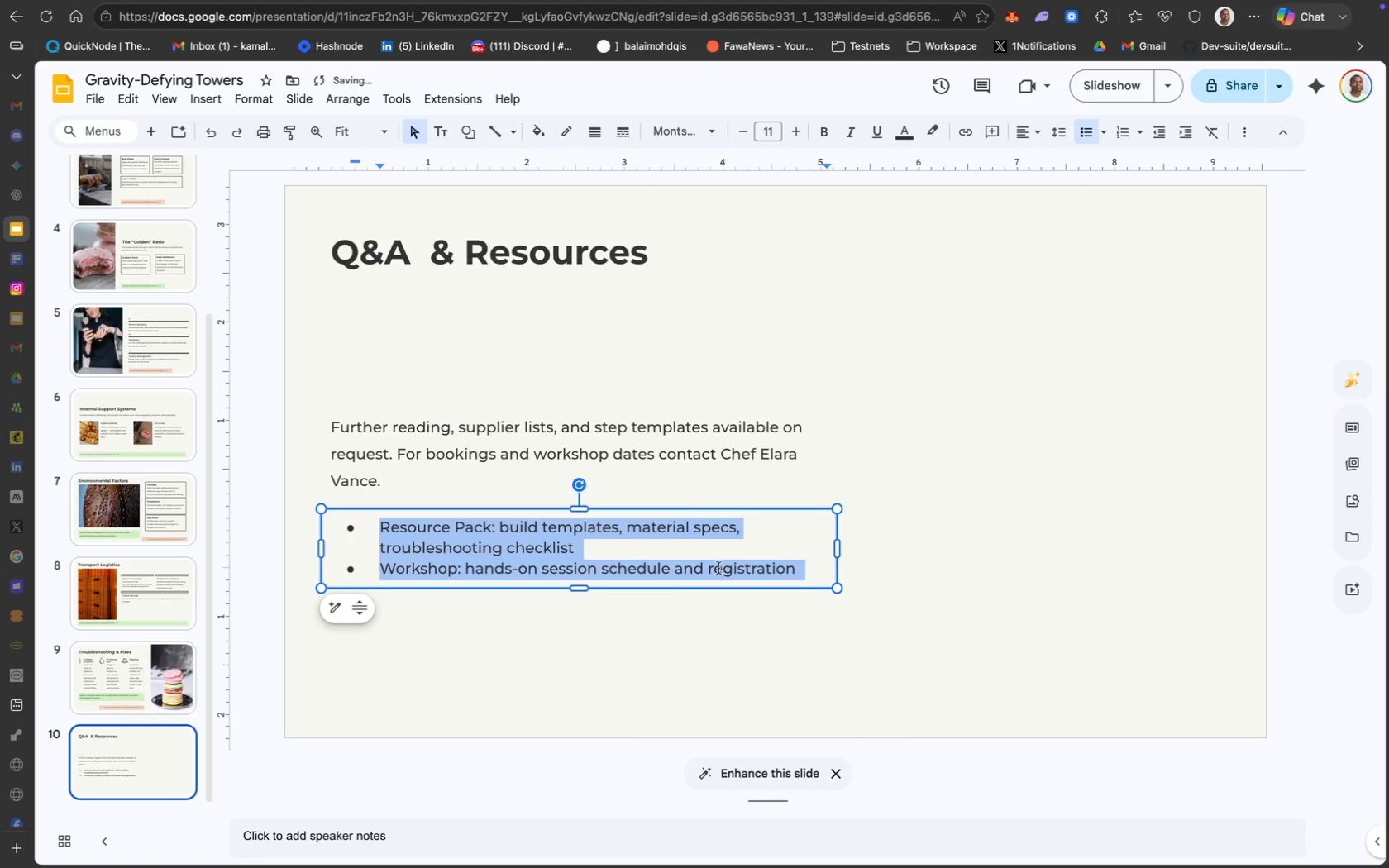 
left_click([1090, 217])
 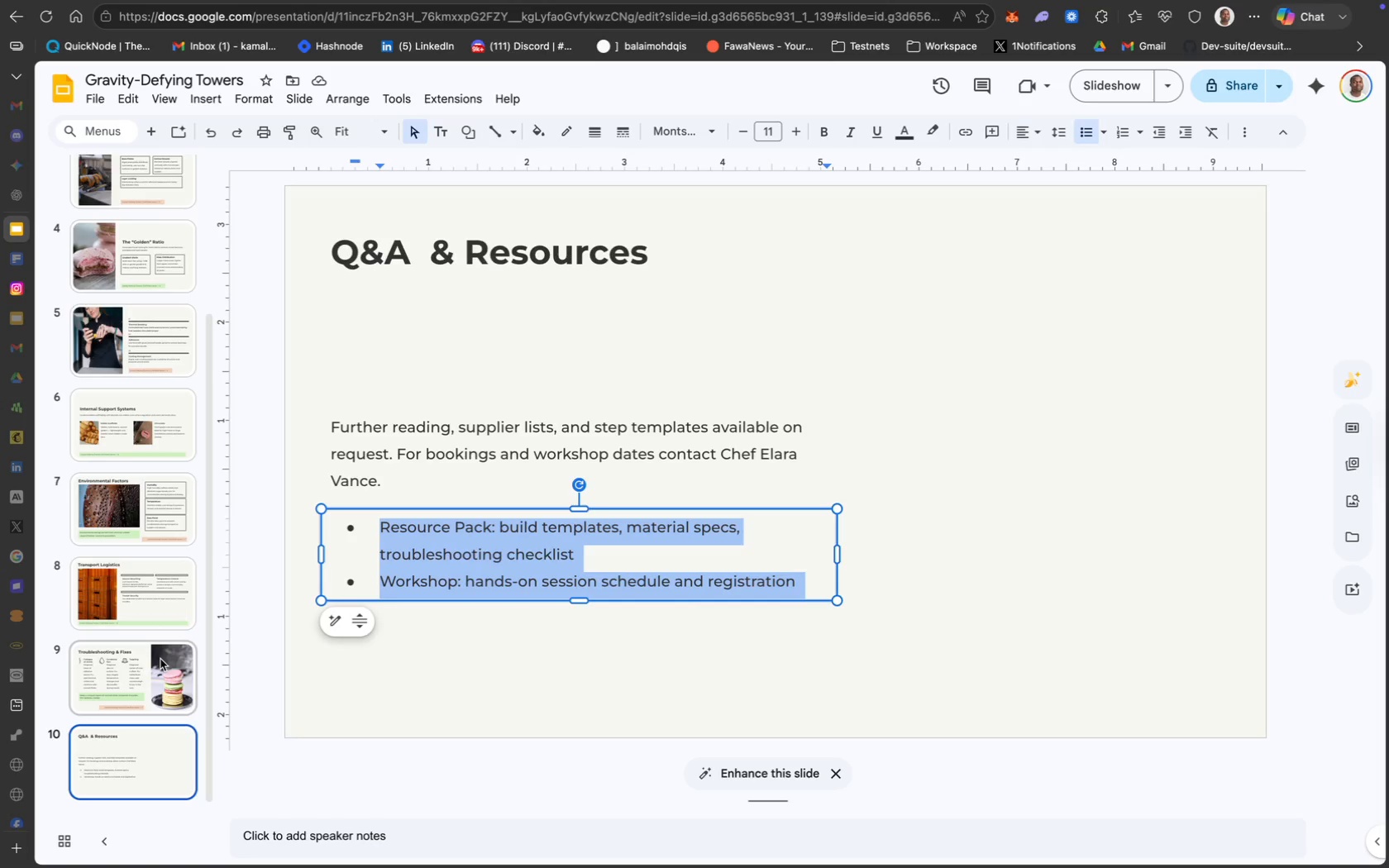 
wait(12.71)
 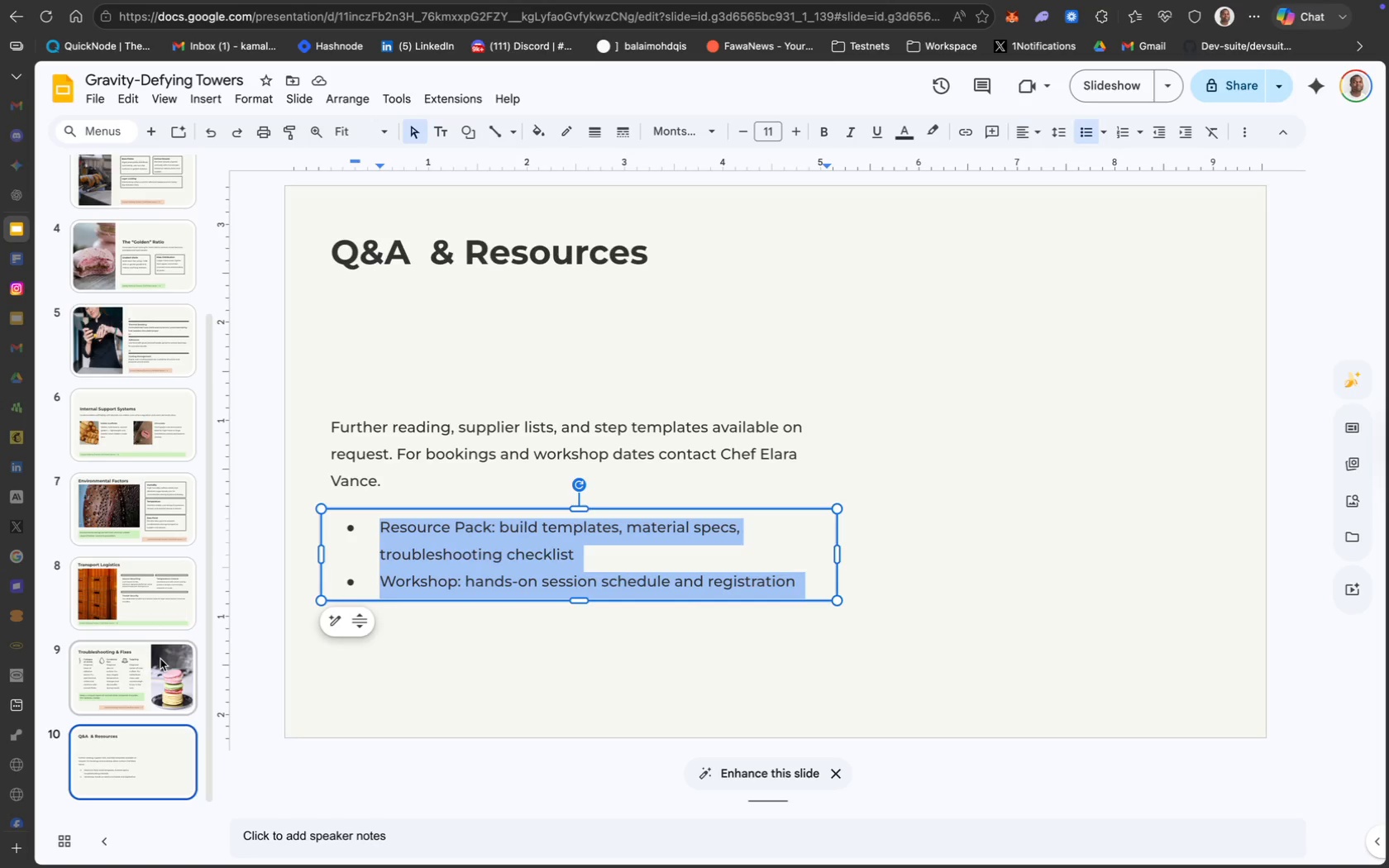 
left_click([160, 278])
 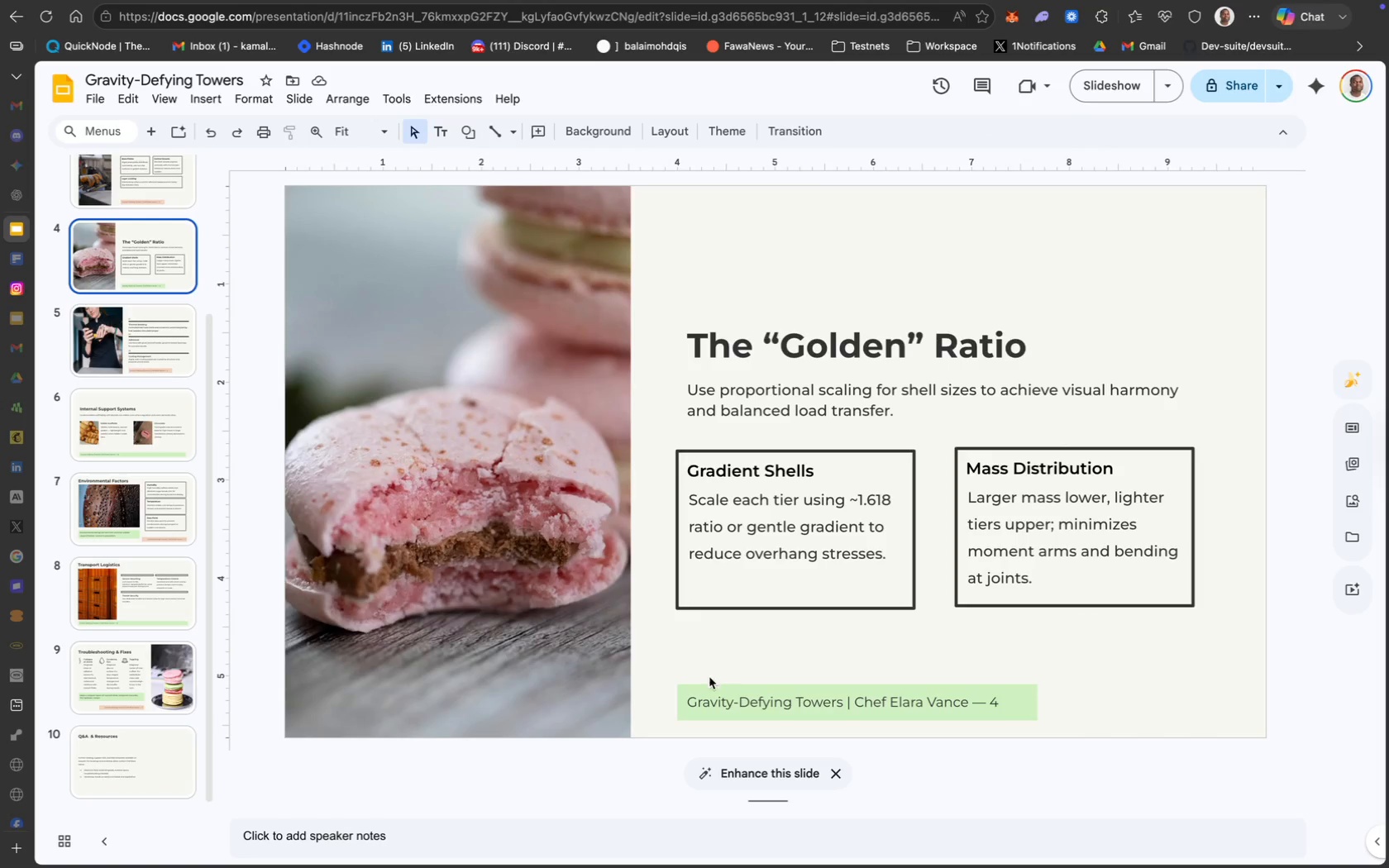 
left_click([697, 686])
 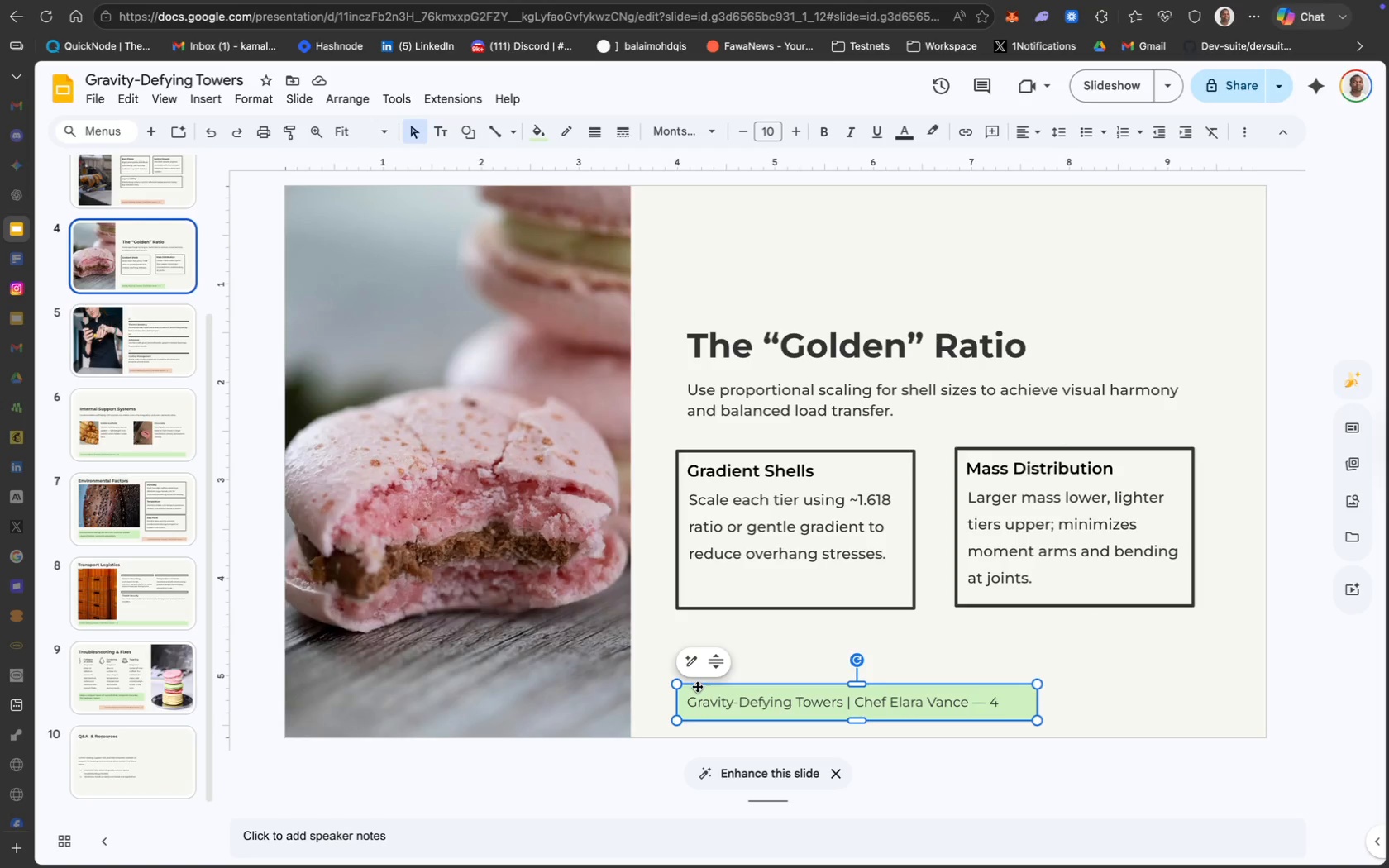 
key(Meta+CommandLeft)
 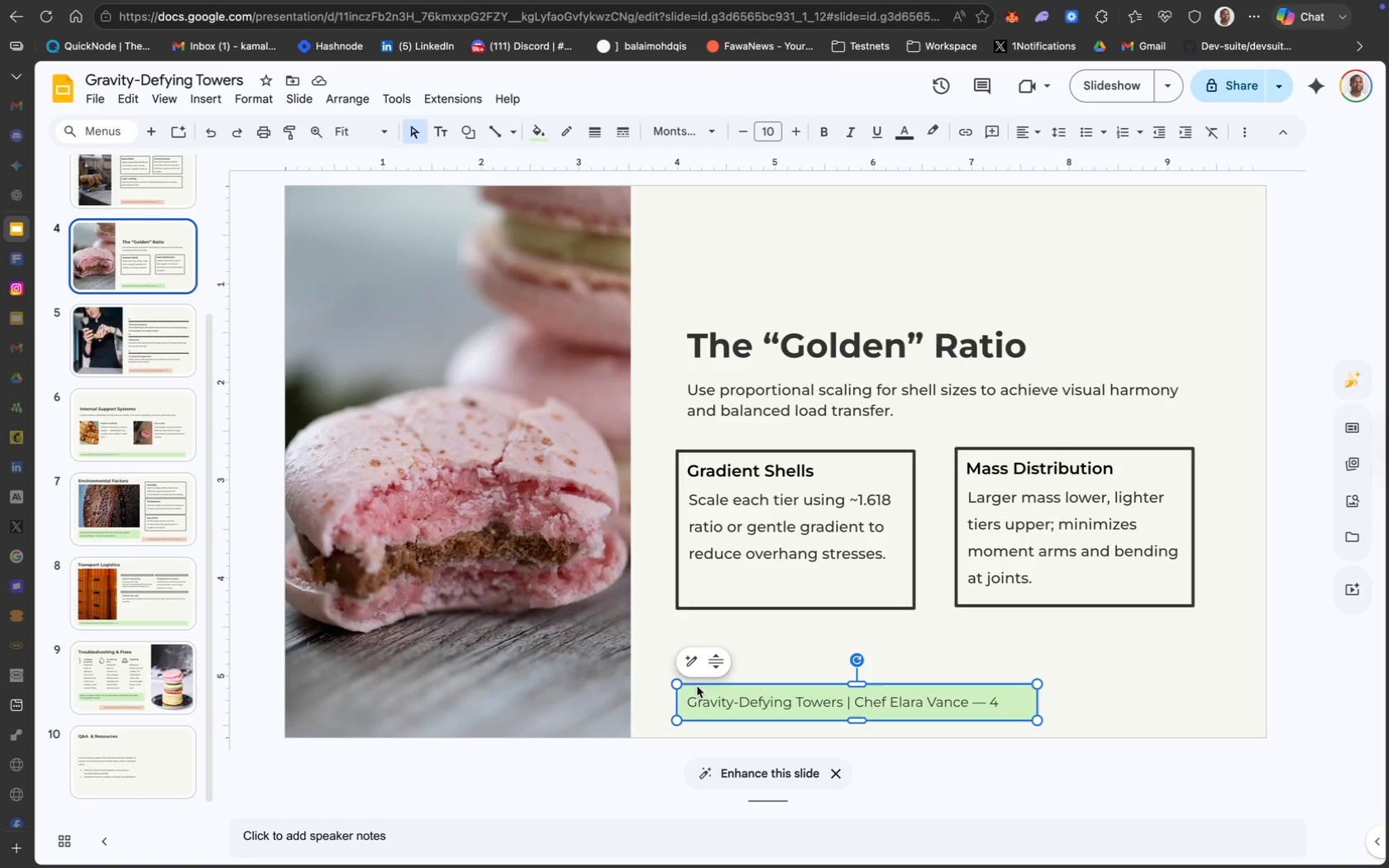 
key(Meta+C)
 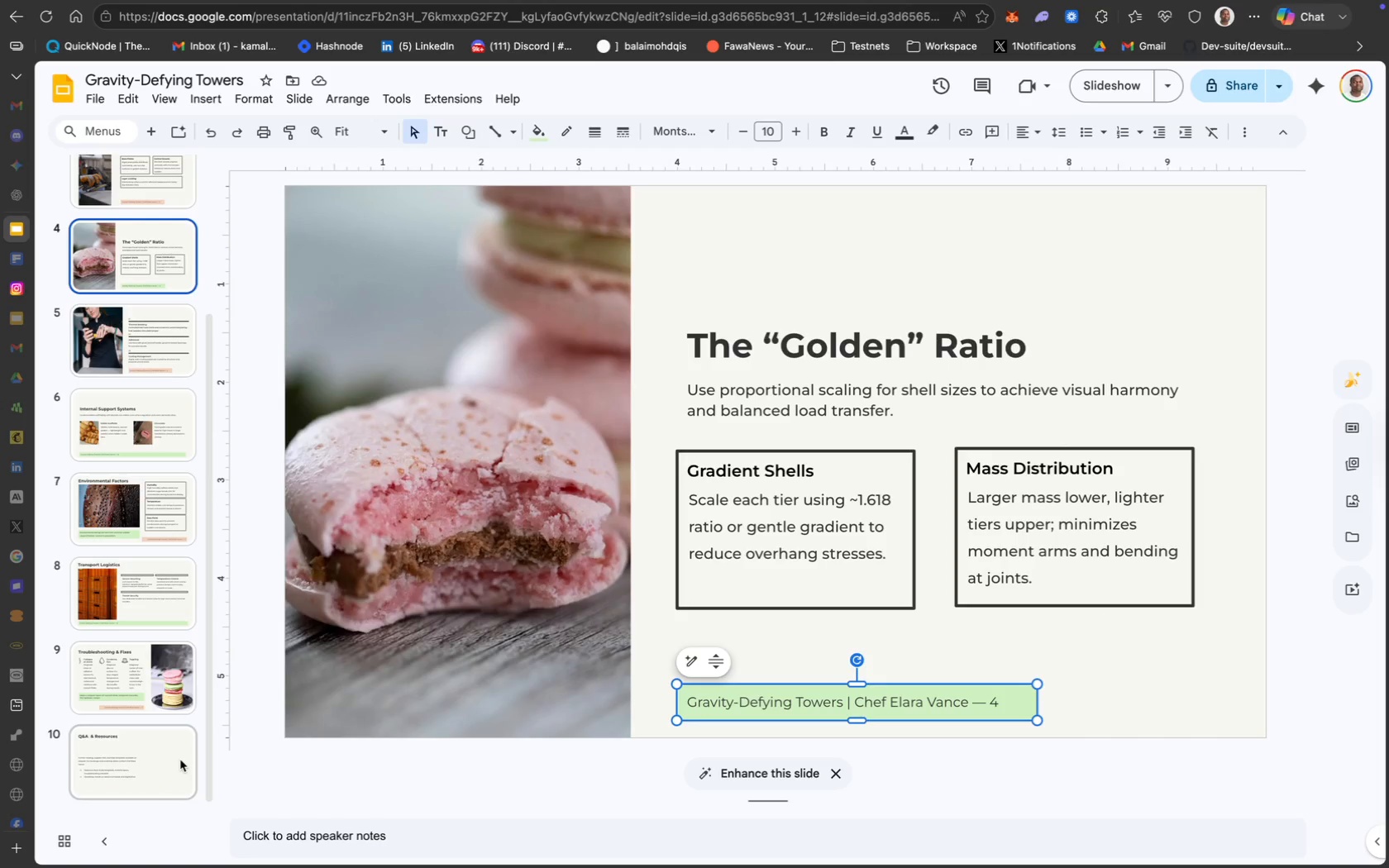 
key(Meta+CommandLeft)
 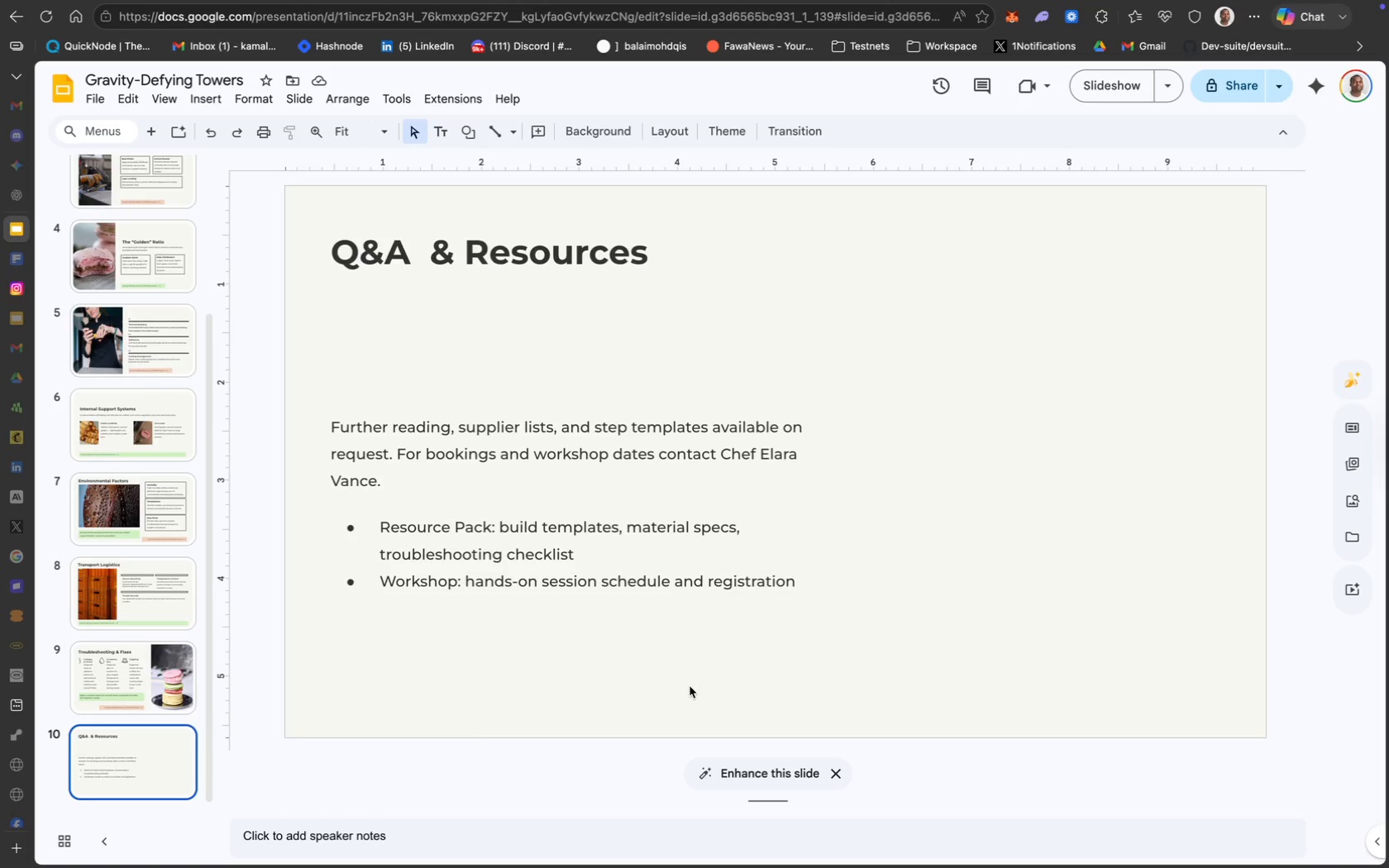 
key(Meta+V)
 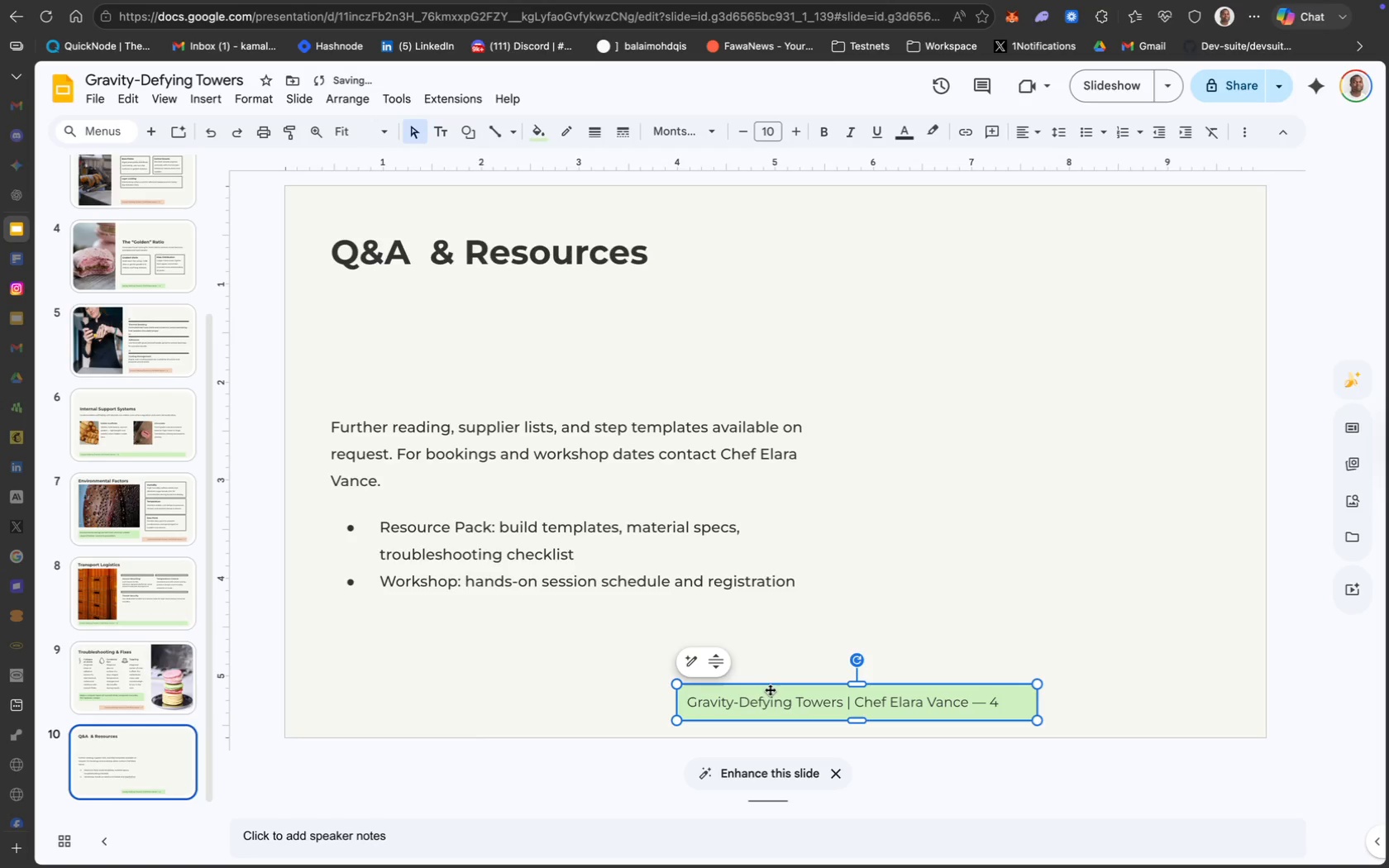 
left_click_drag(start_coordinate=[771, 689], to_coordinate=[414, 689])
 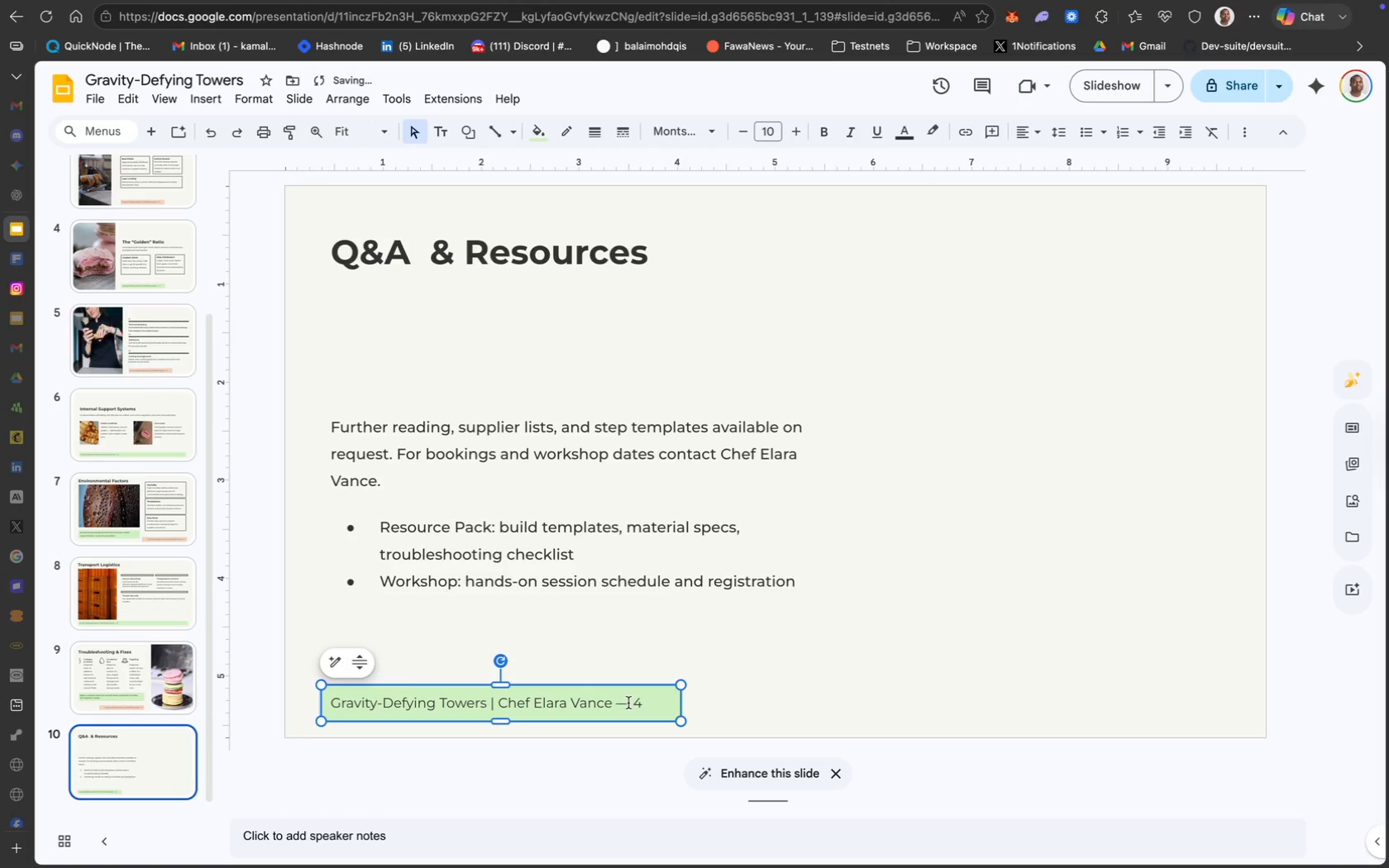 
key(ArrowRight)
 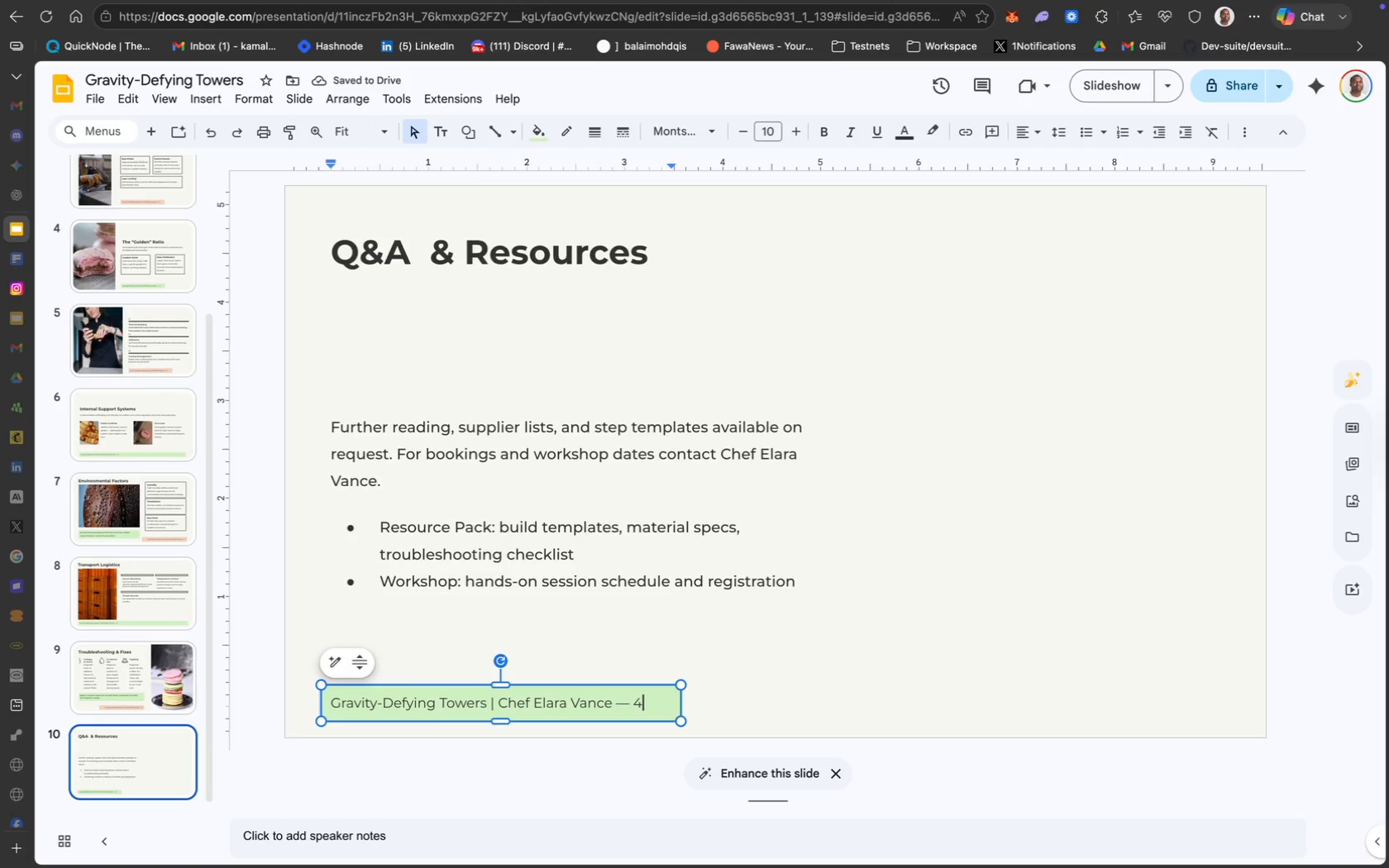 
key(ArrowRight)
 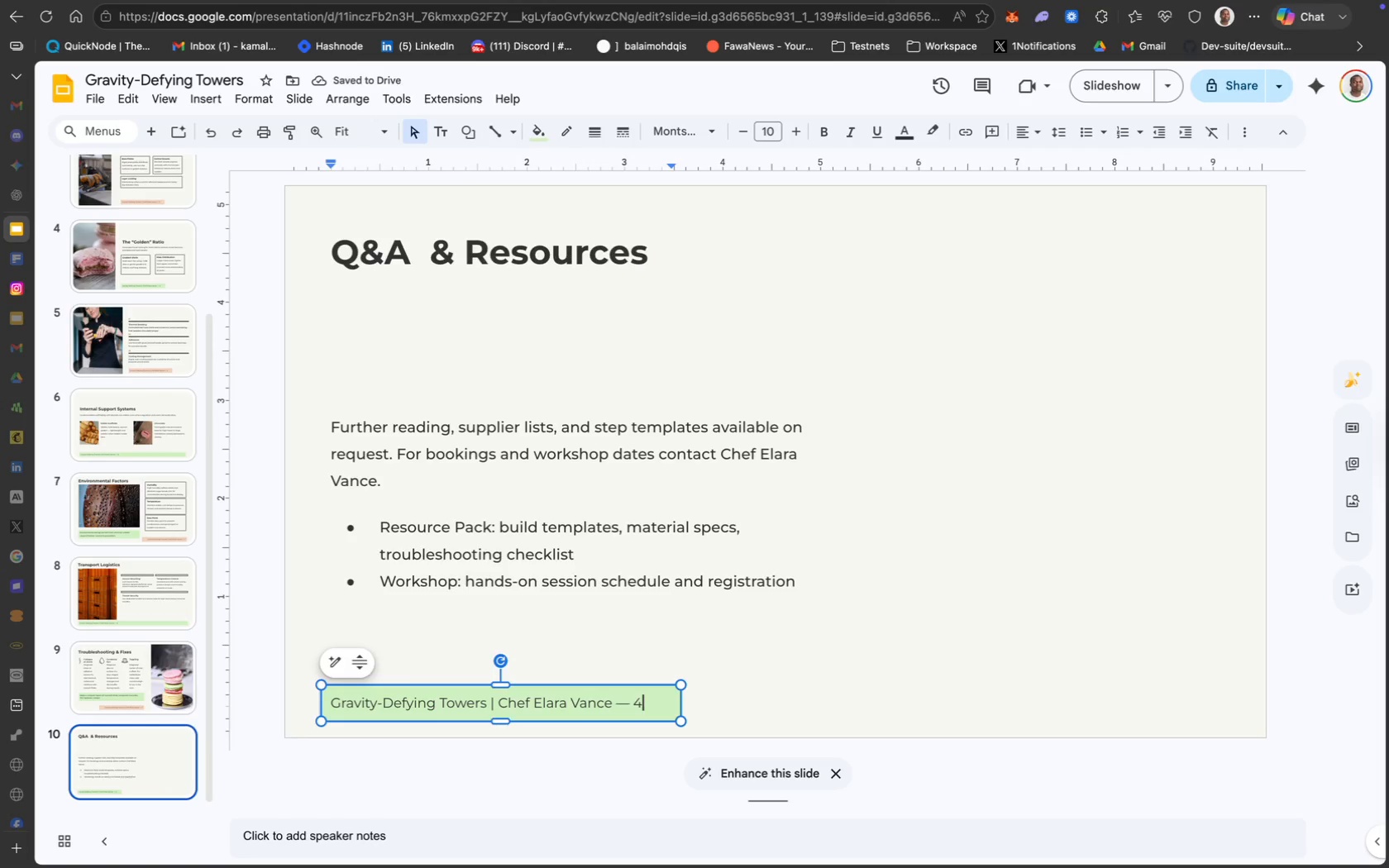 
key(Backspace)
type(10)
 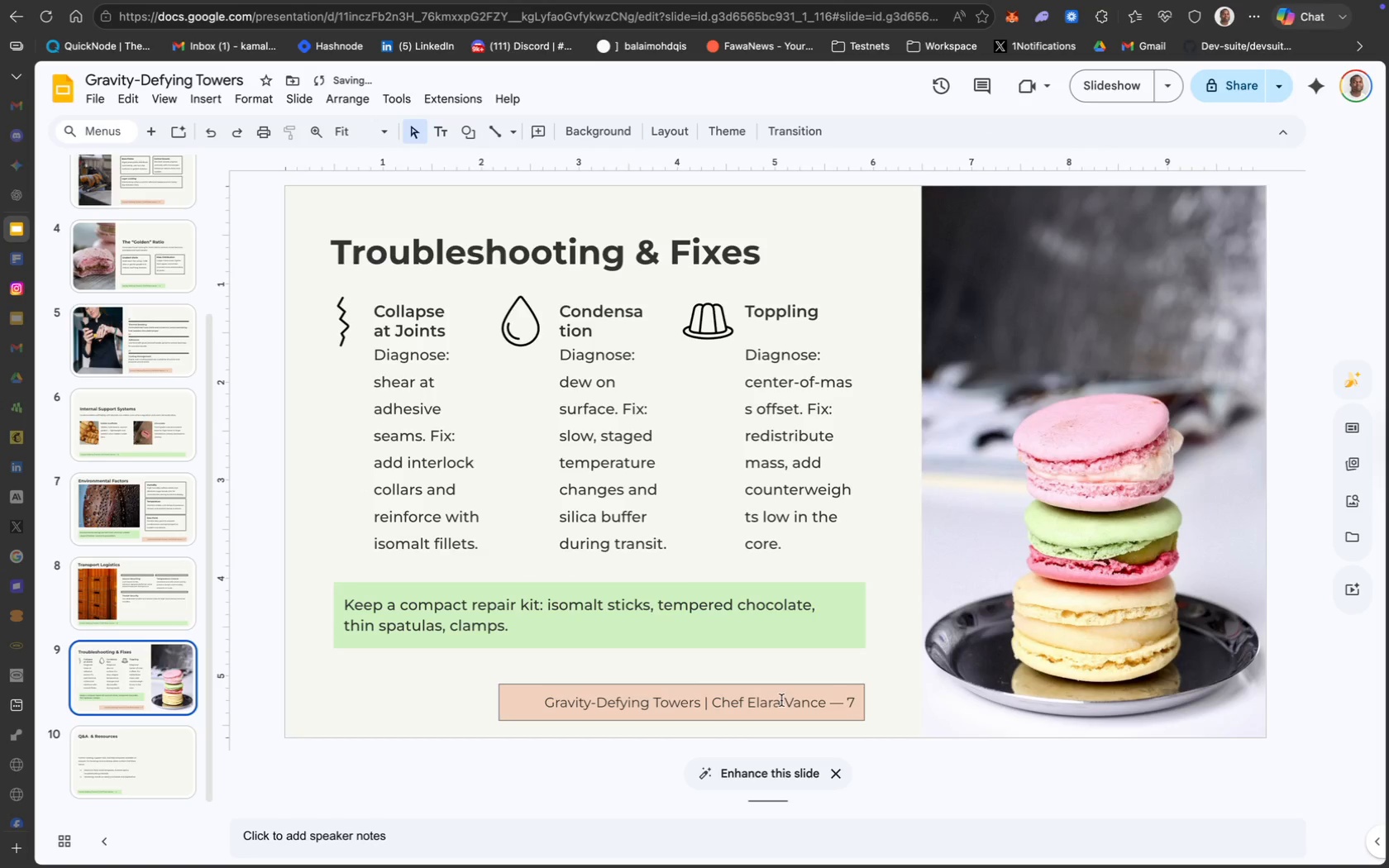 
left_click([852, 701])
 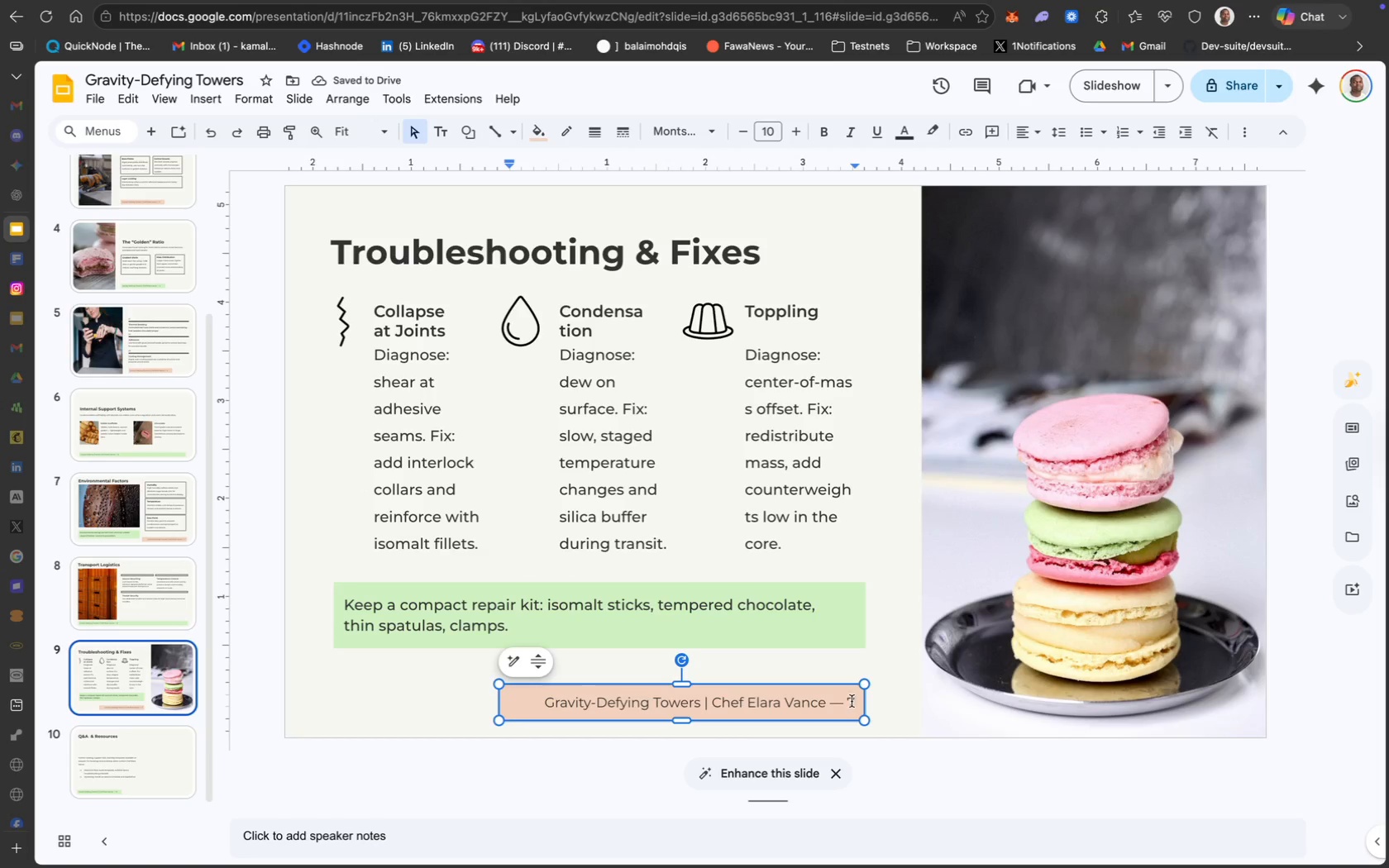 
key(Backspace)
 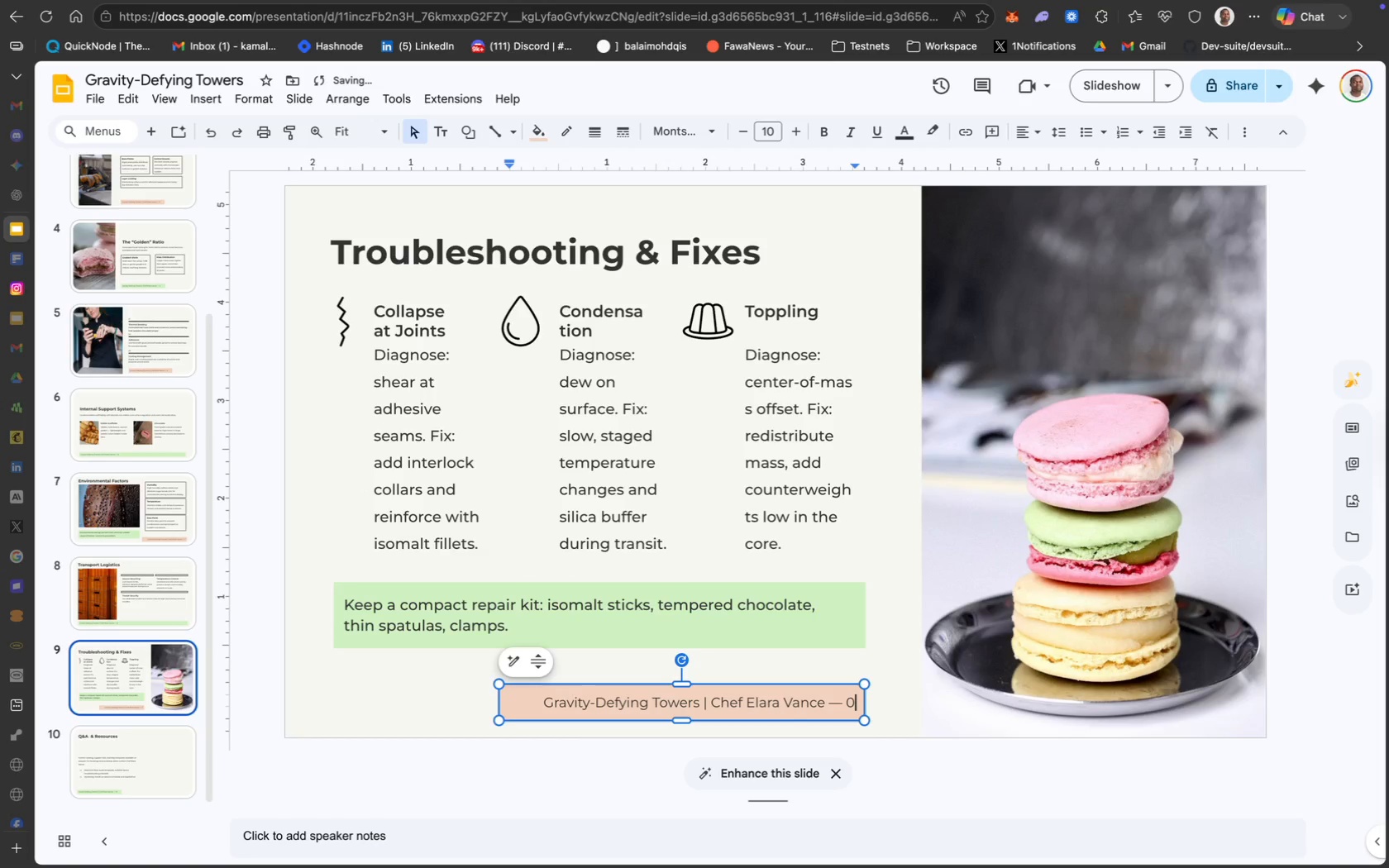 
key(0)
 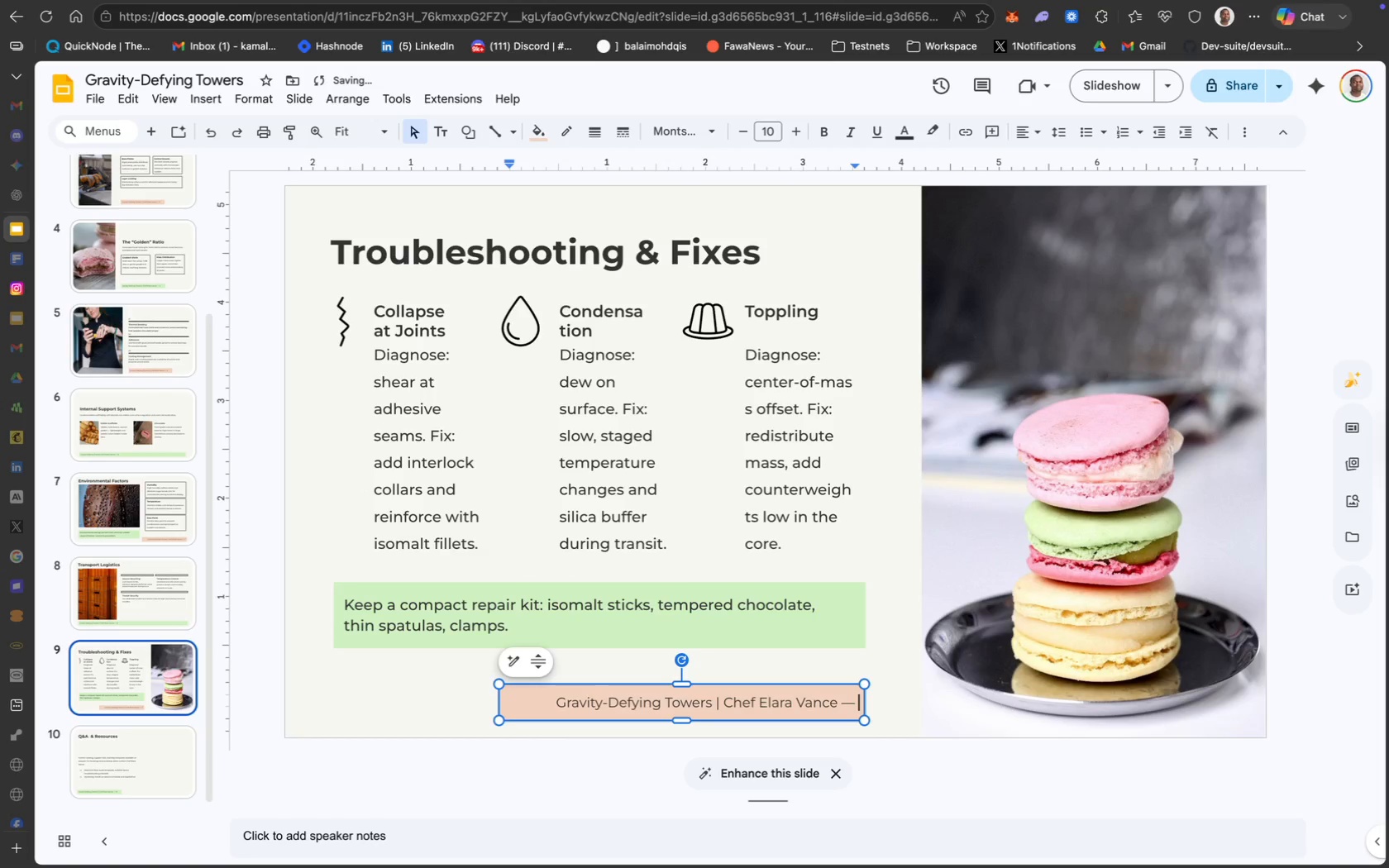 
key(Backspace)
 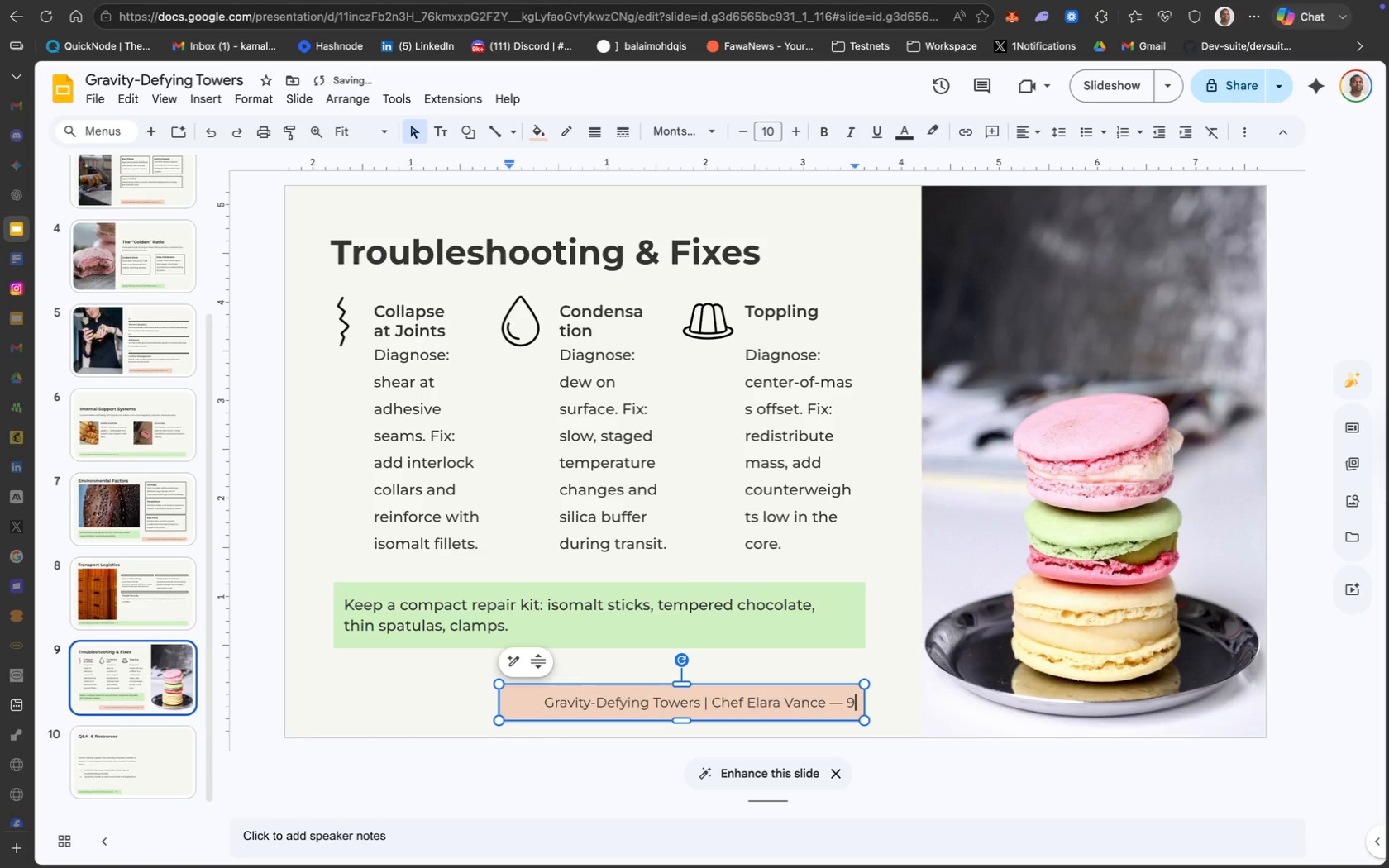 
key(9)
 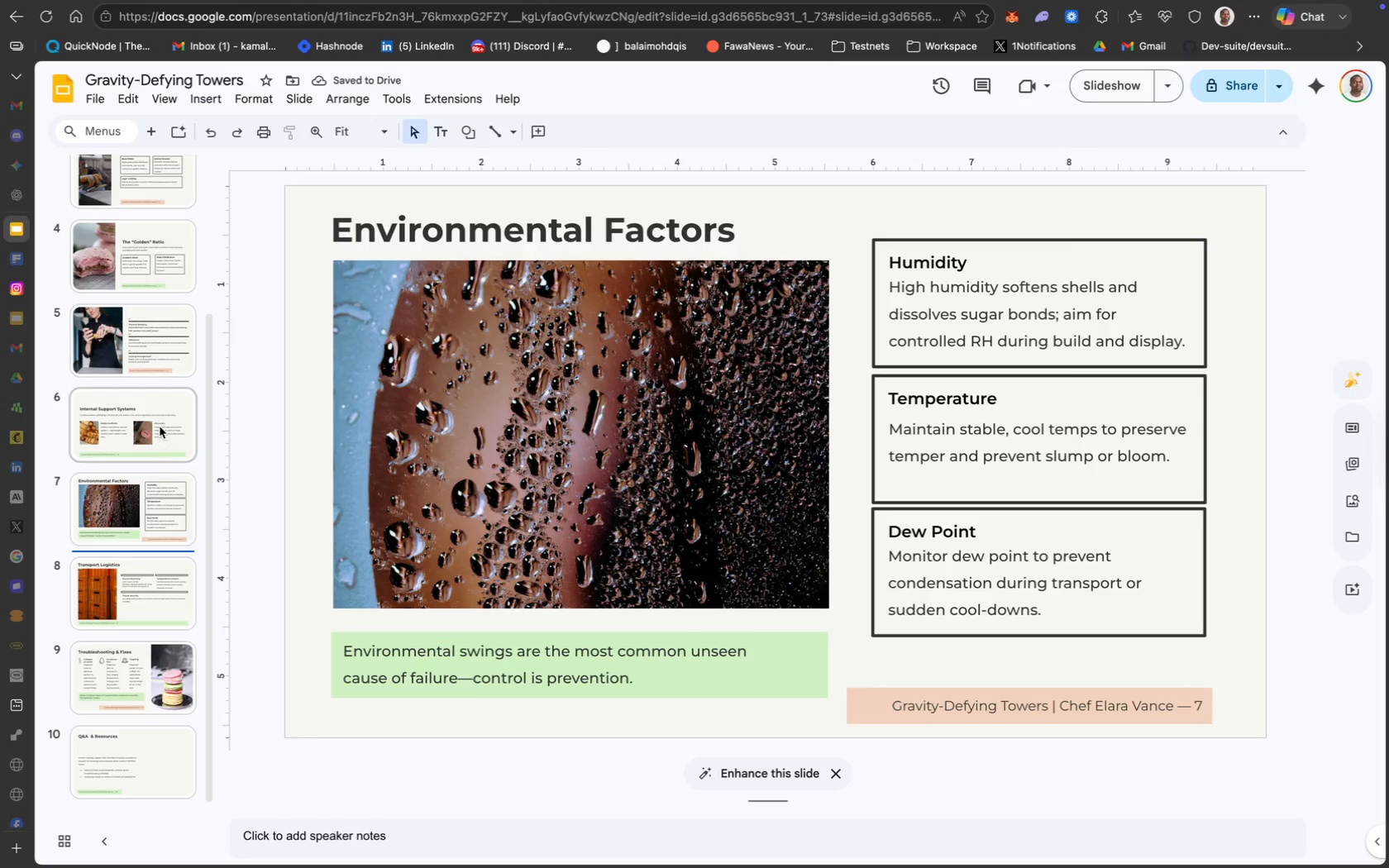 
left_click([142, 328])
 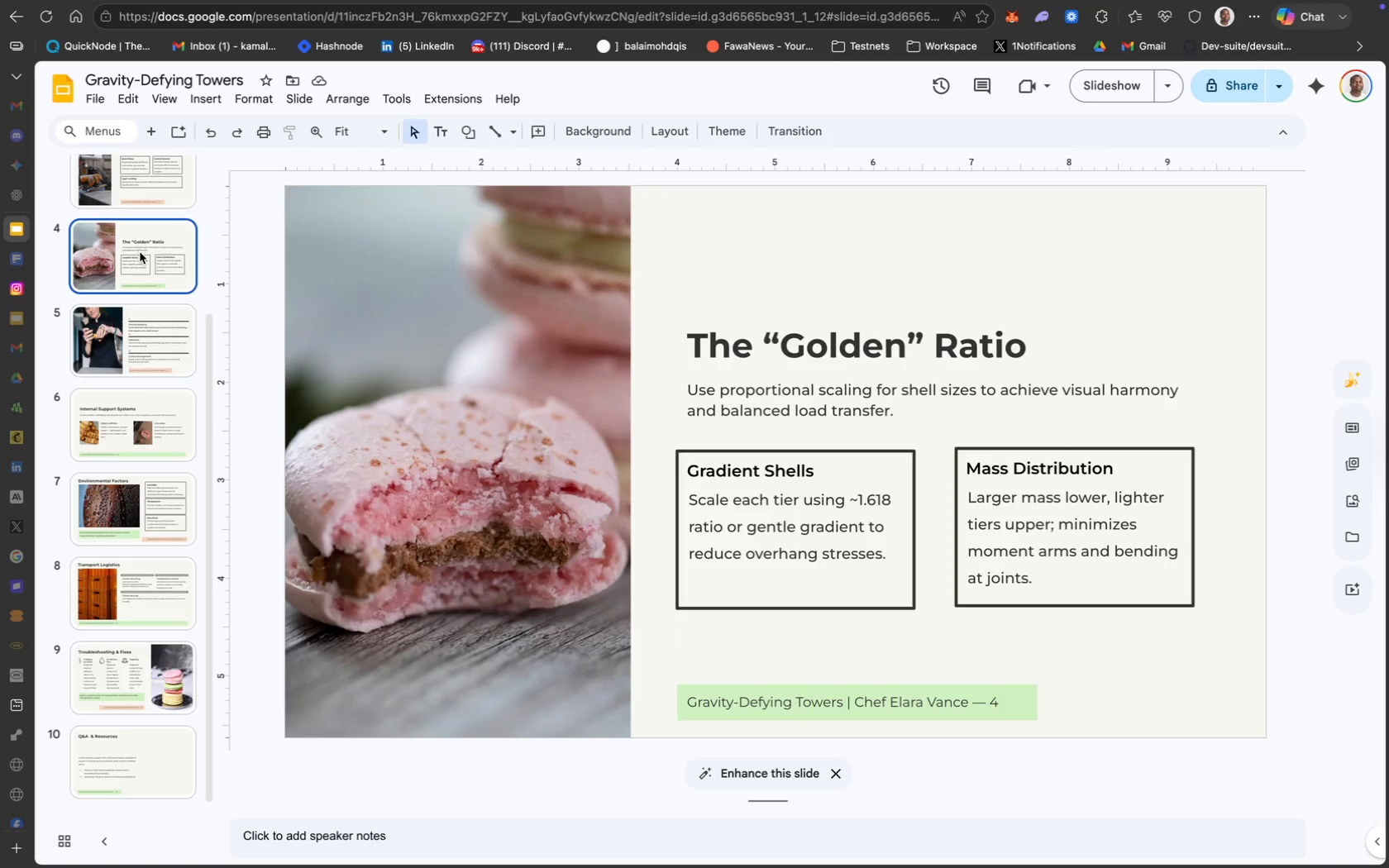 
left_click([141, 286])
 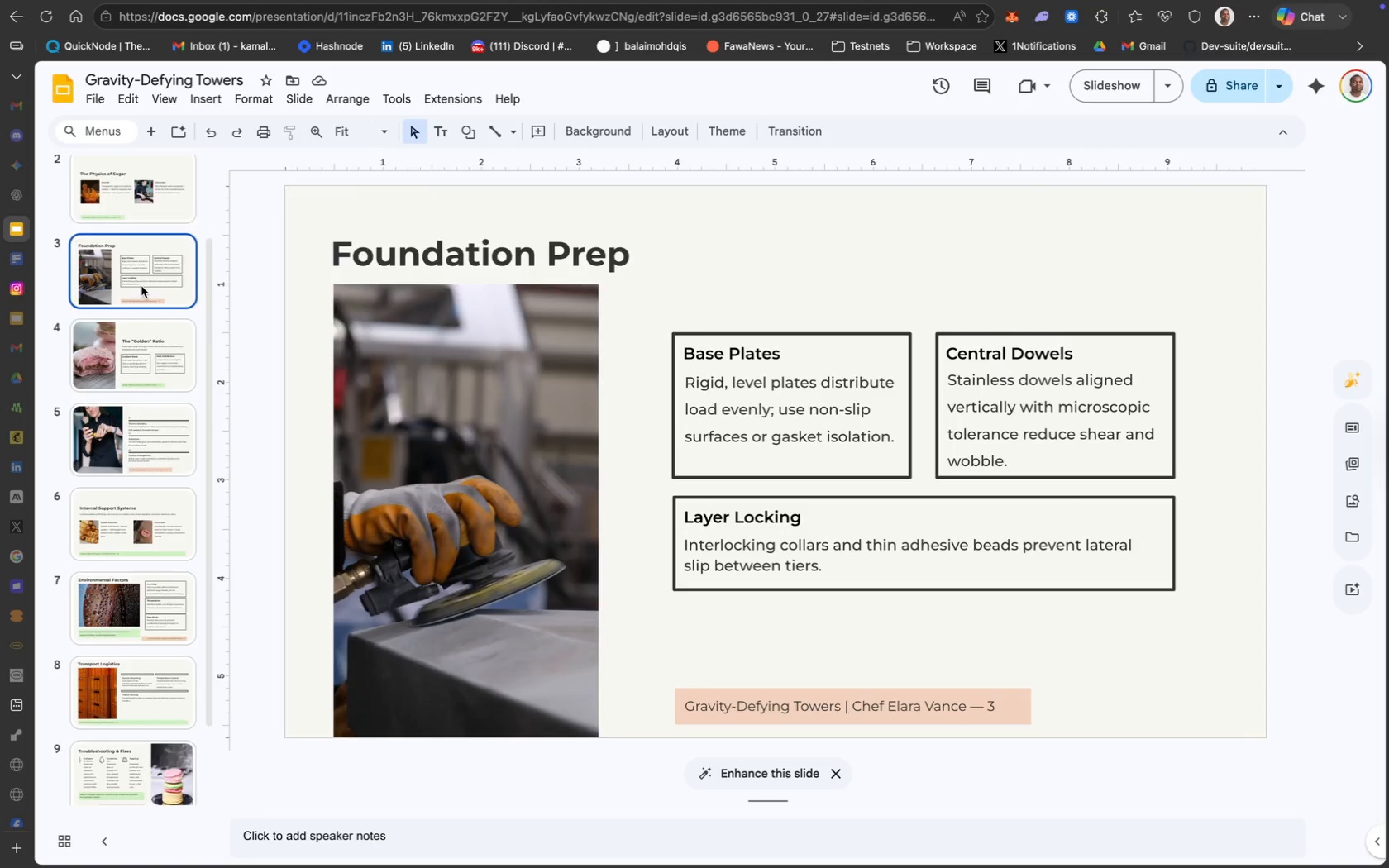 
scroll: coordinate [147, 340], scroll_direction: up, amount: 16.0
 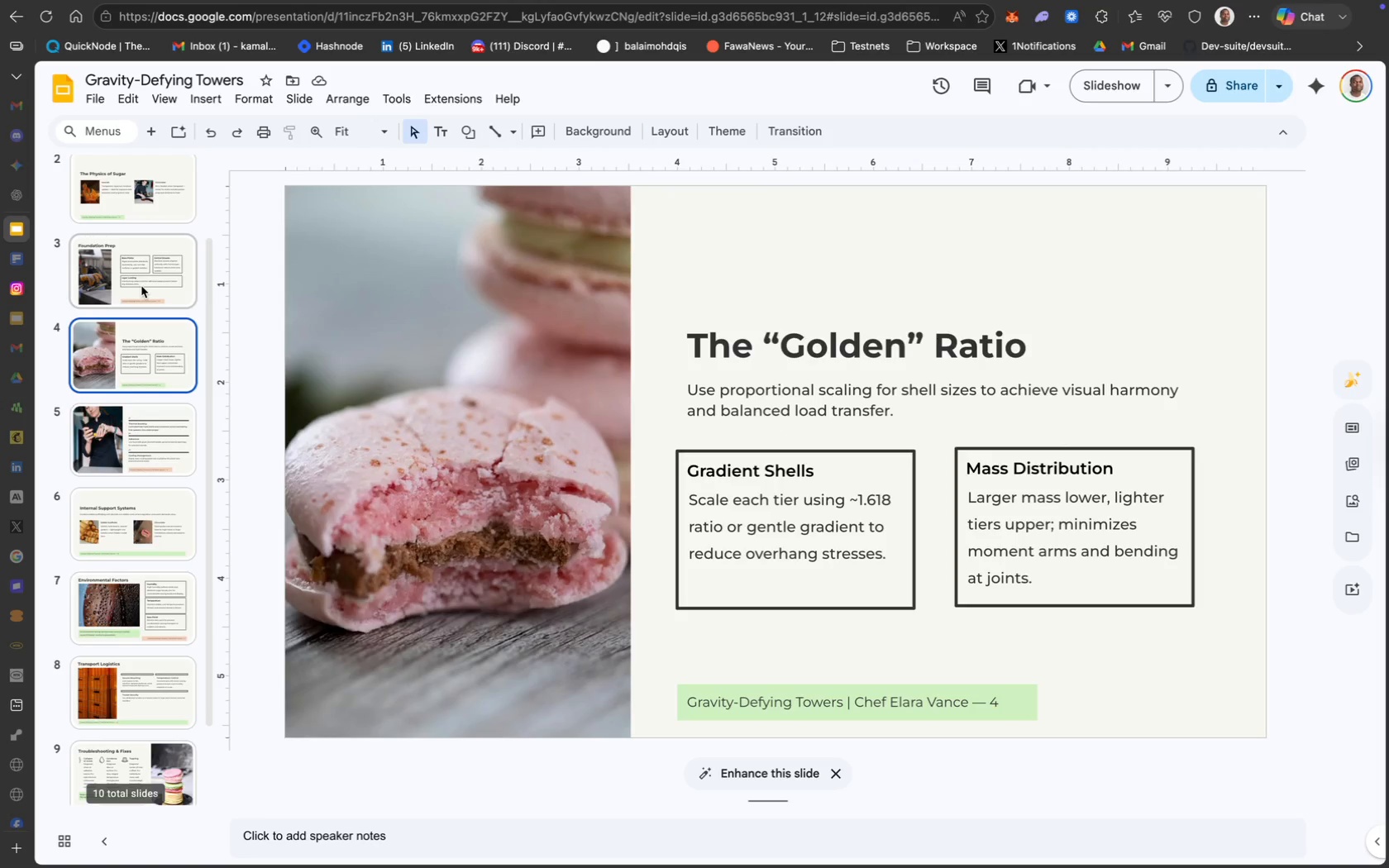 
left_click([143, 314])
 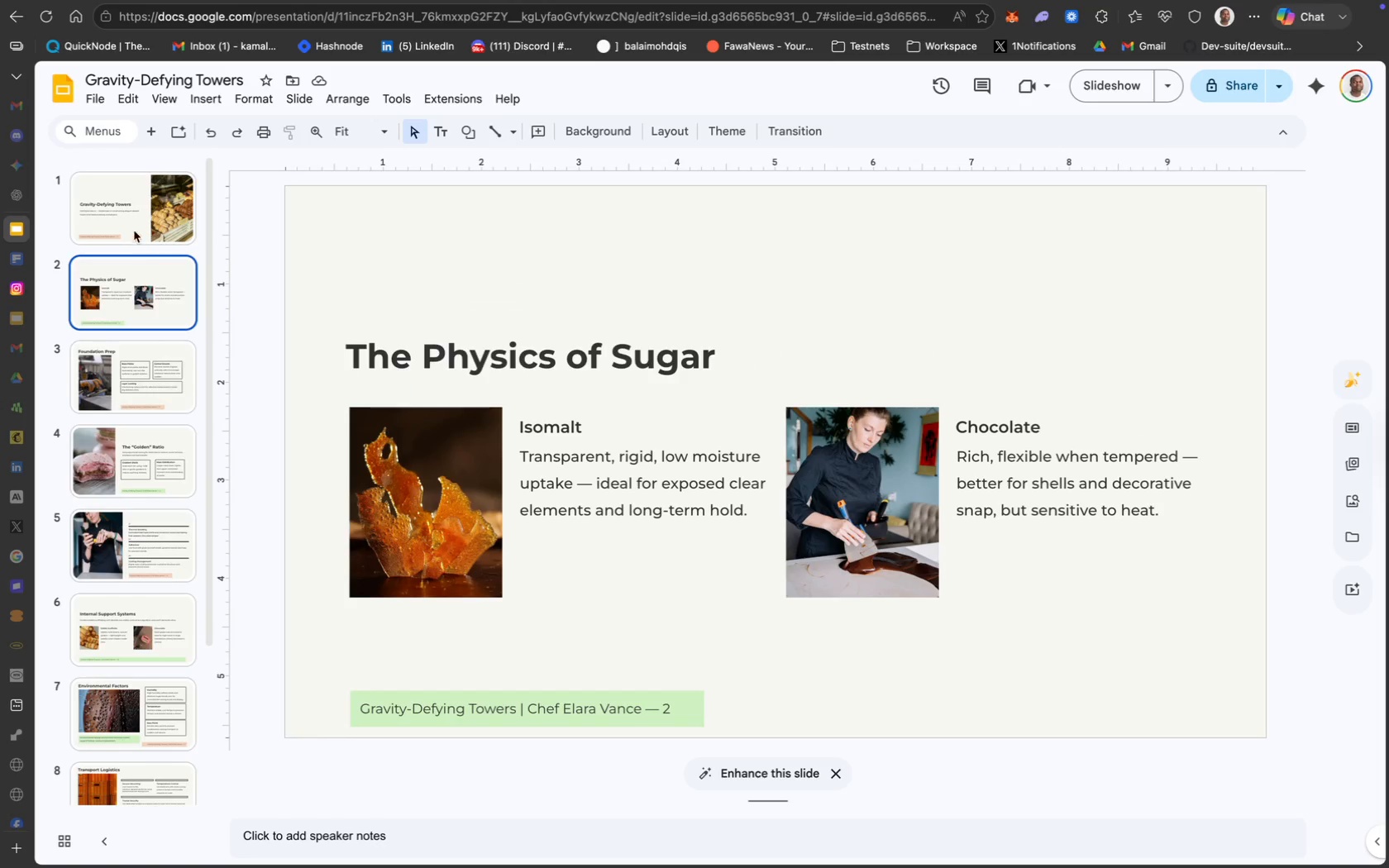 
scroll: coordinate [141, 286], scroll_direction: up, amount: 15.0
 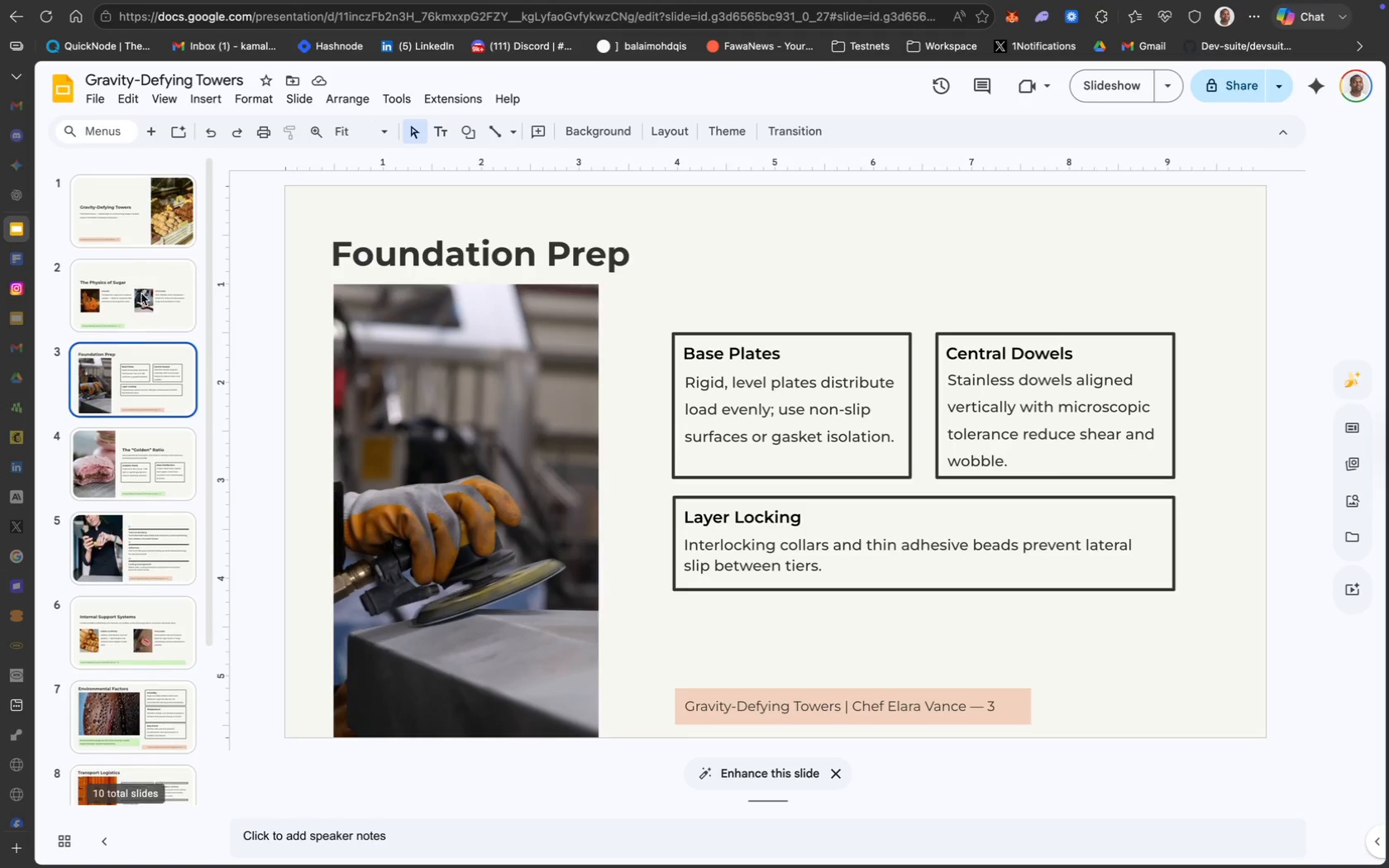 
left_click([131, 212])
 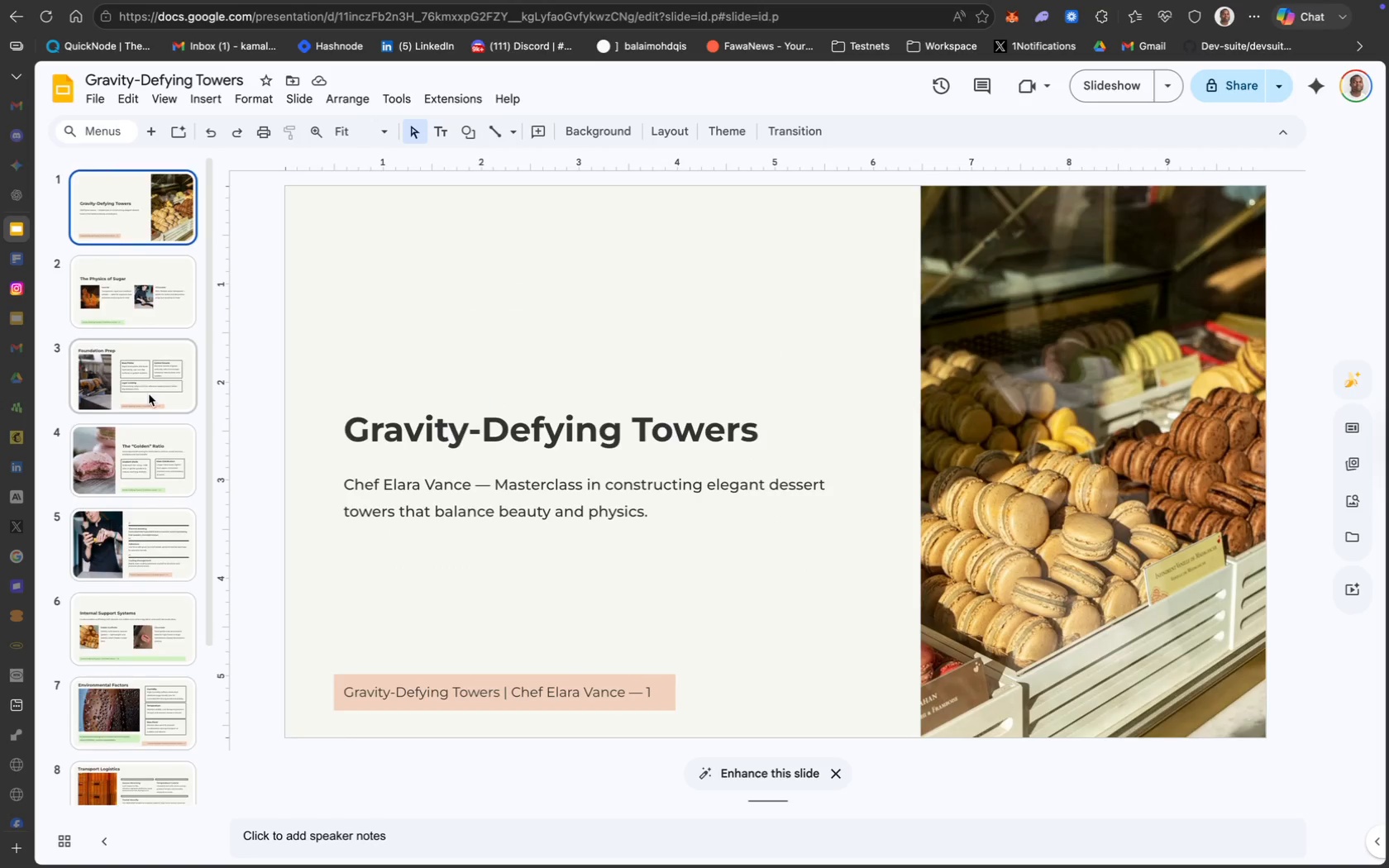 
scroll: coordinate [149, 394], scroll_direction: down, amount: 98.0
 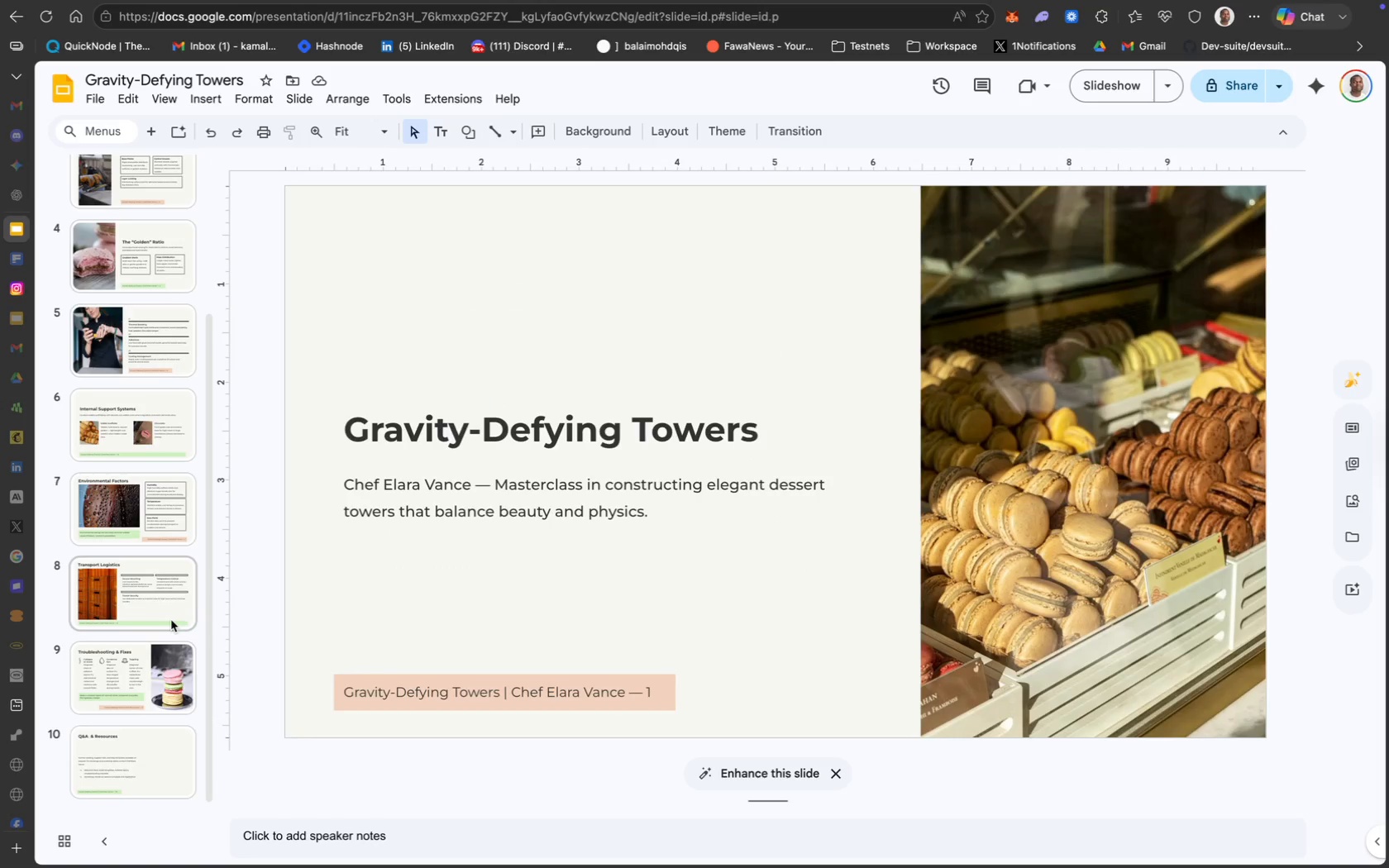 
left_click([161, 744])
 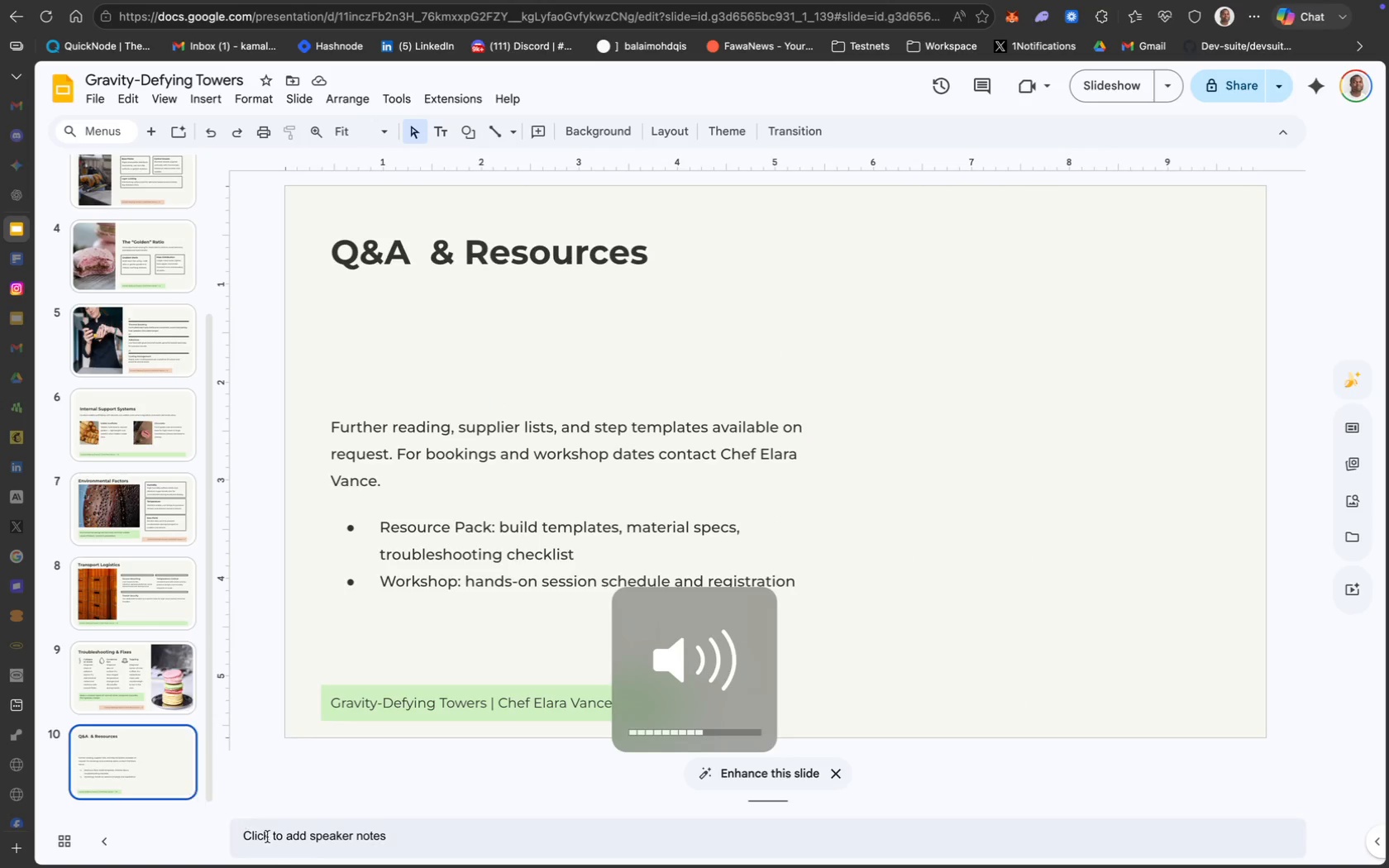 
scroll: coordinate [171, 618], scroll_direction: down, amount: 4.0
 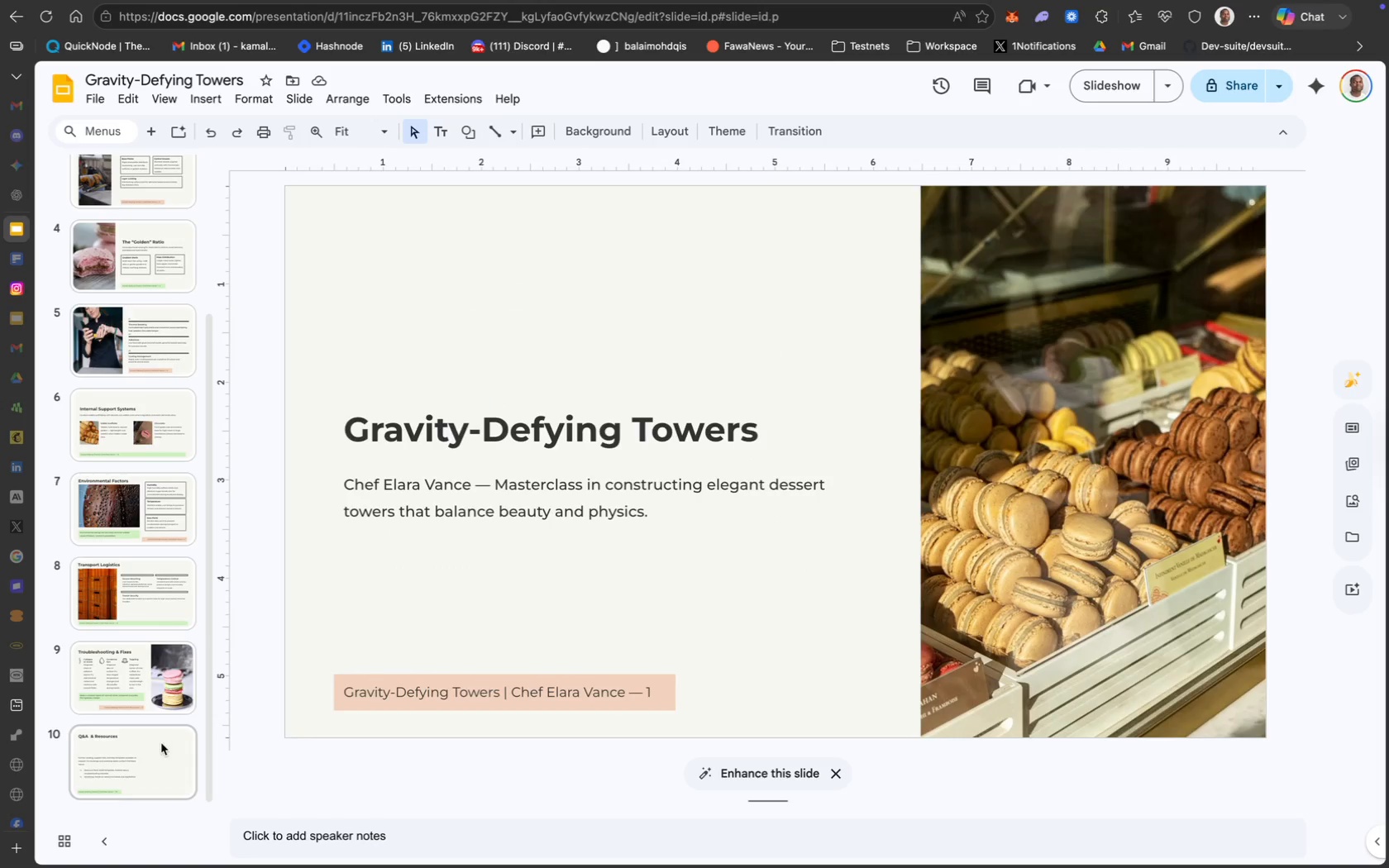 
wait(5.8)
 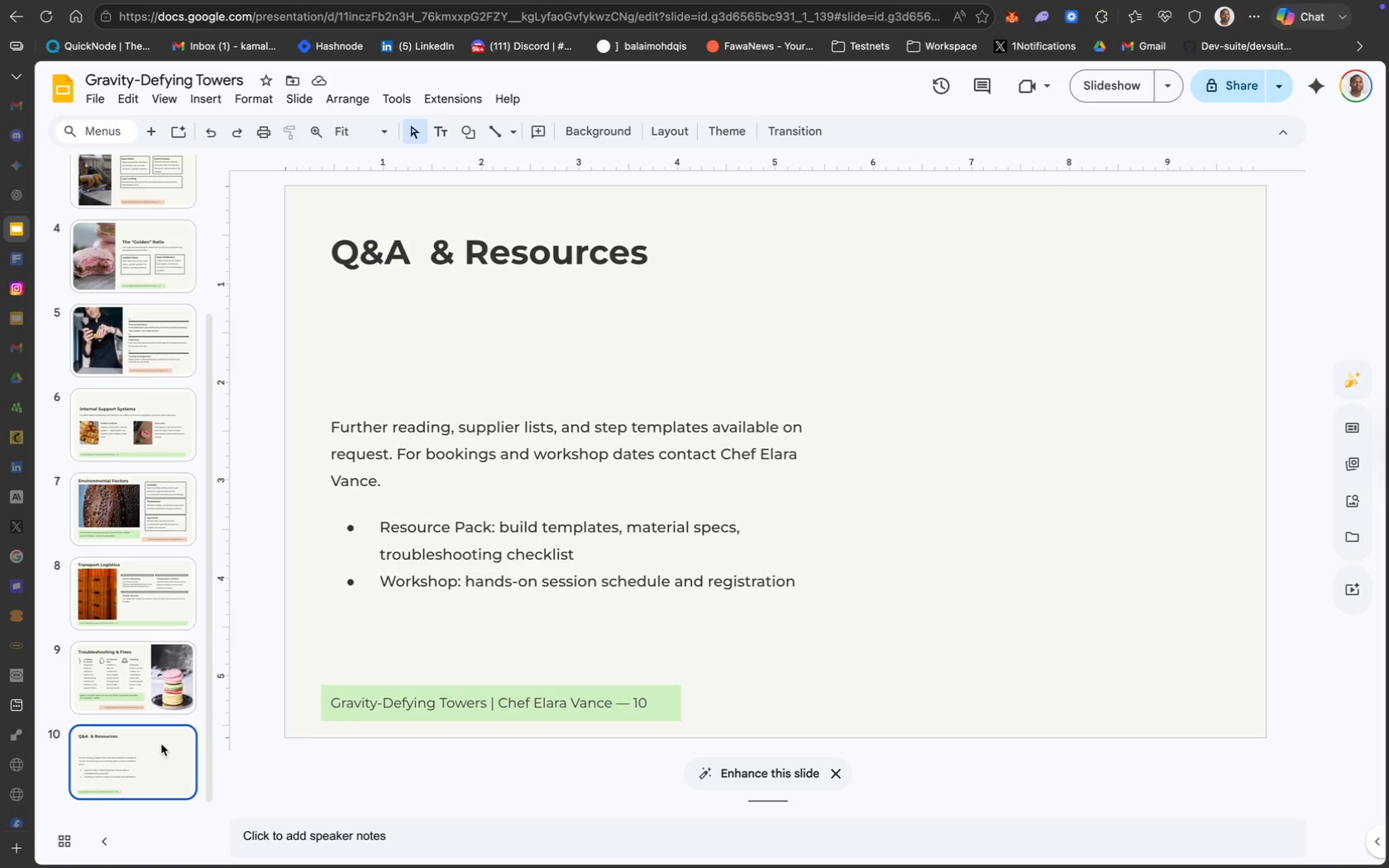 
left_click([151, 747])
 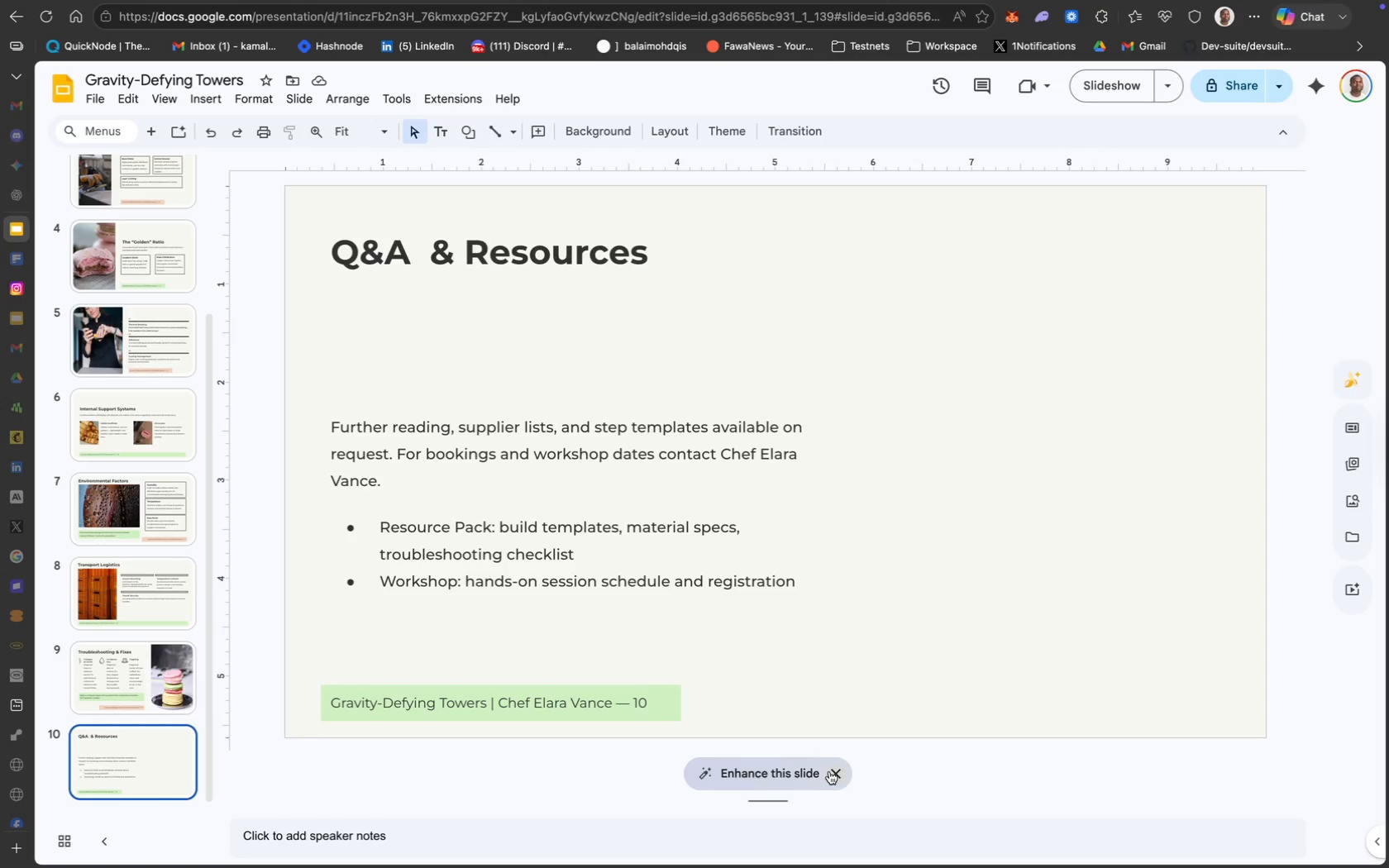 
left_click([831, 773])
 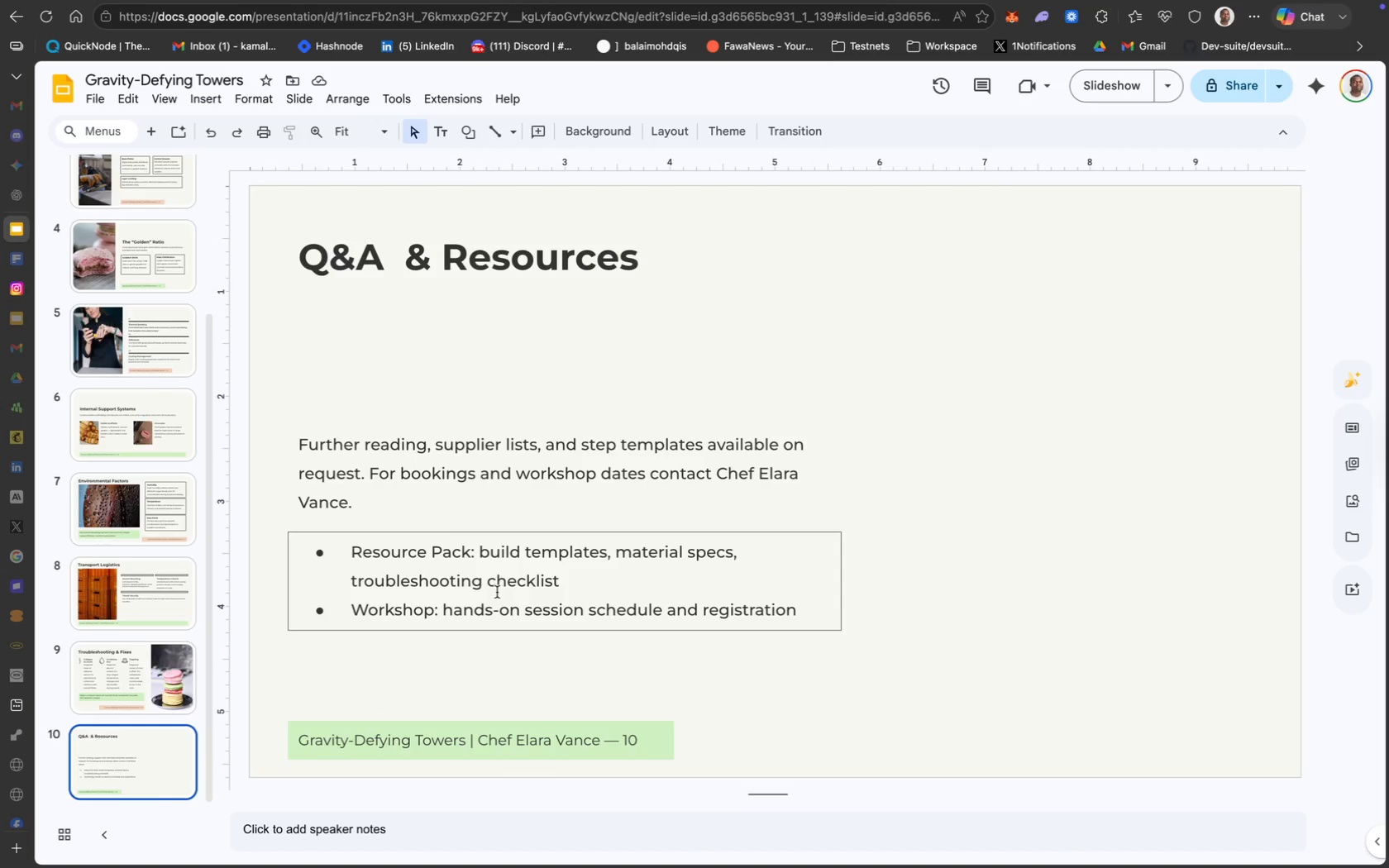 
left_click([386, 536])
 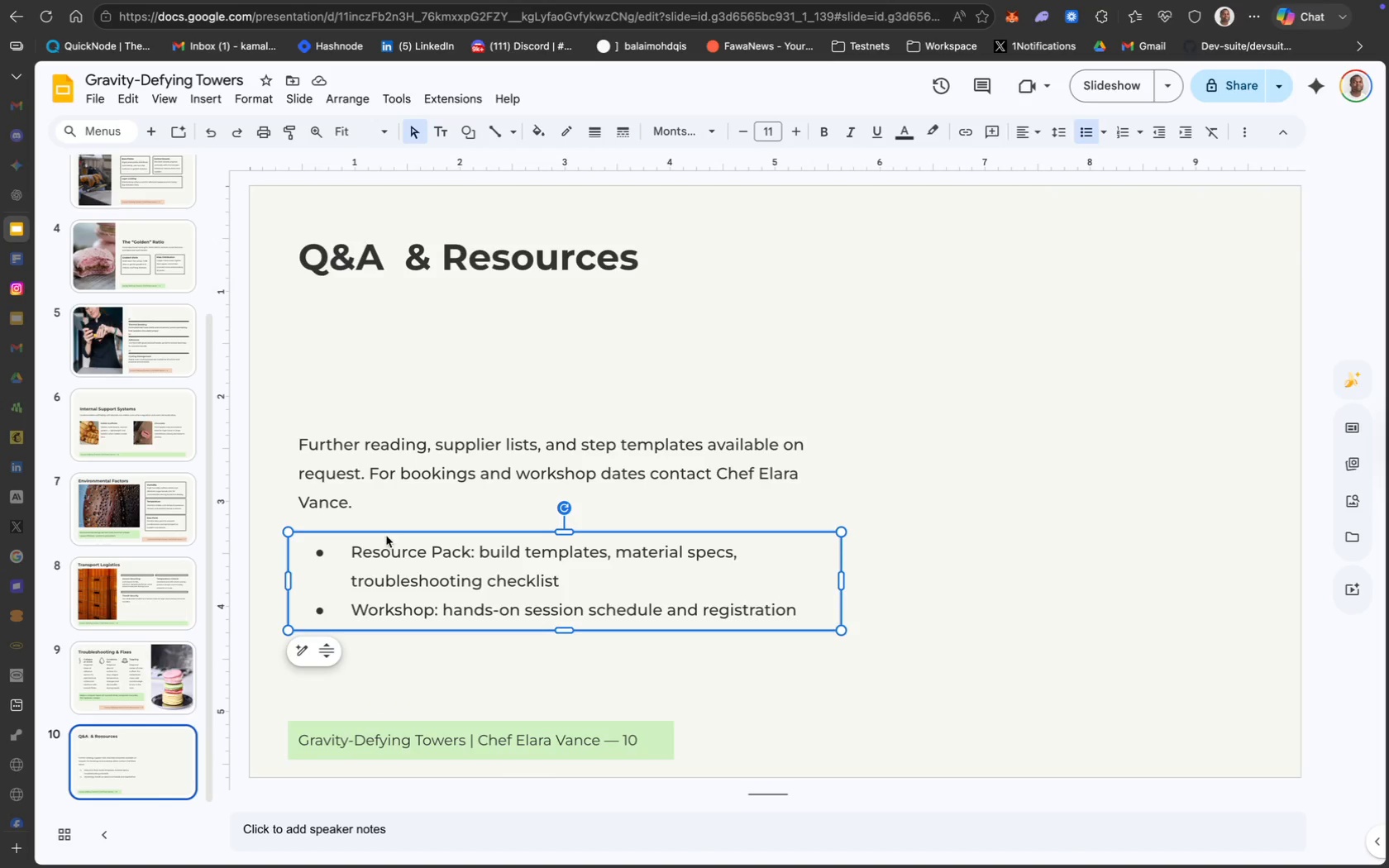 
key(ArrowLeft)
 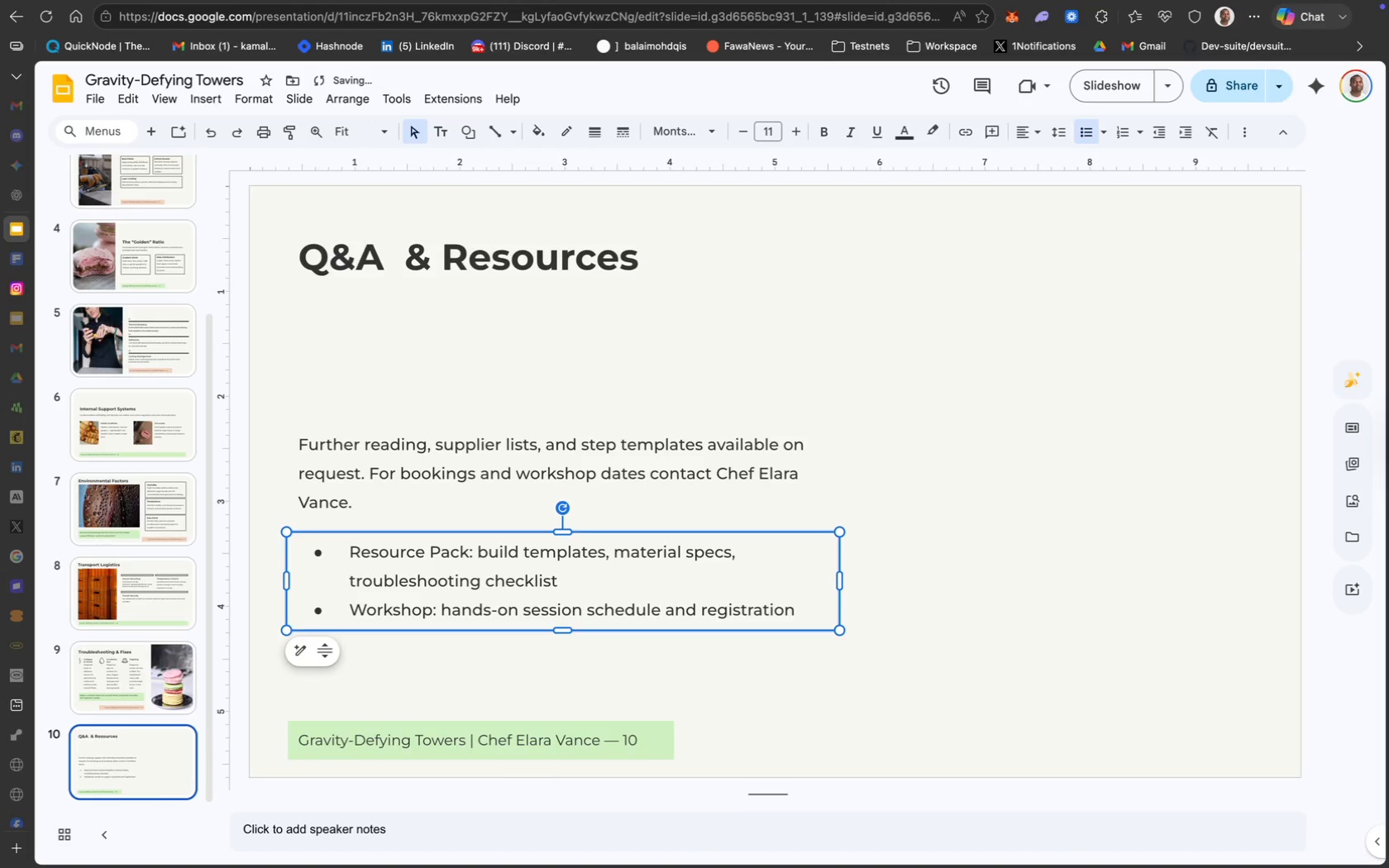 
key(ArrowLeft)
 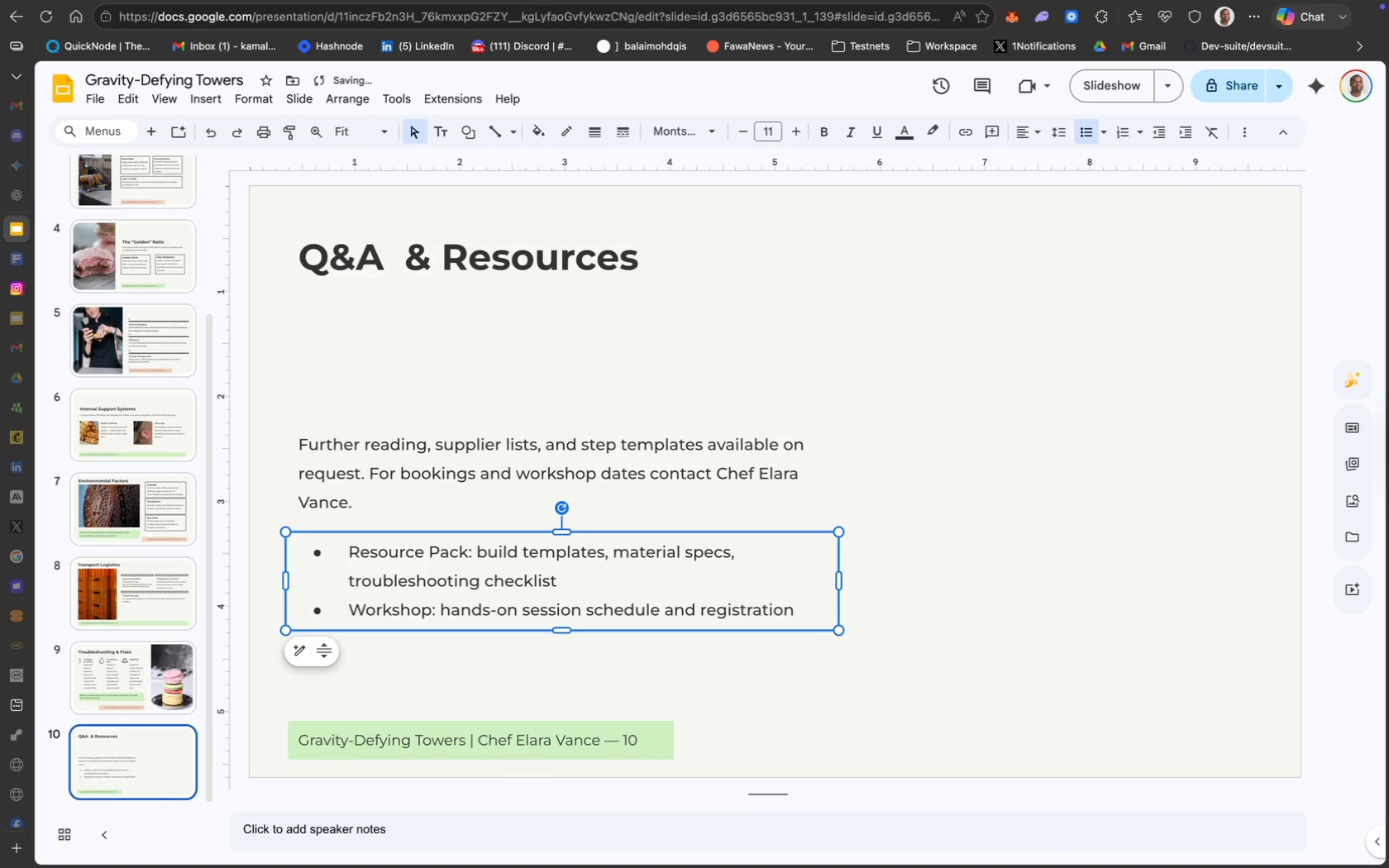 
key(ArrowLeft)
 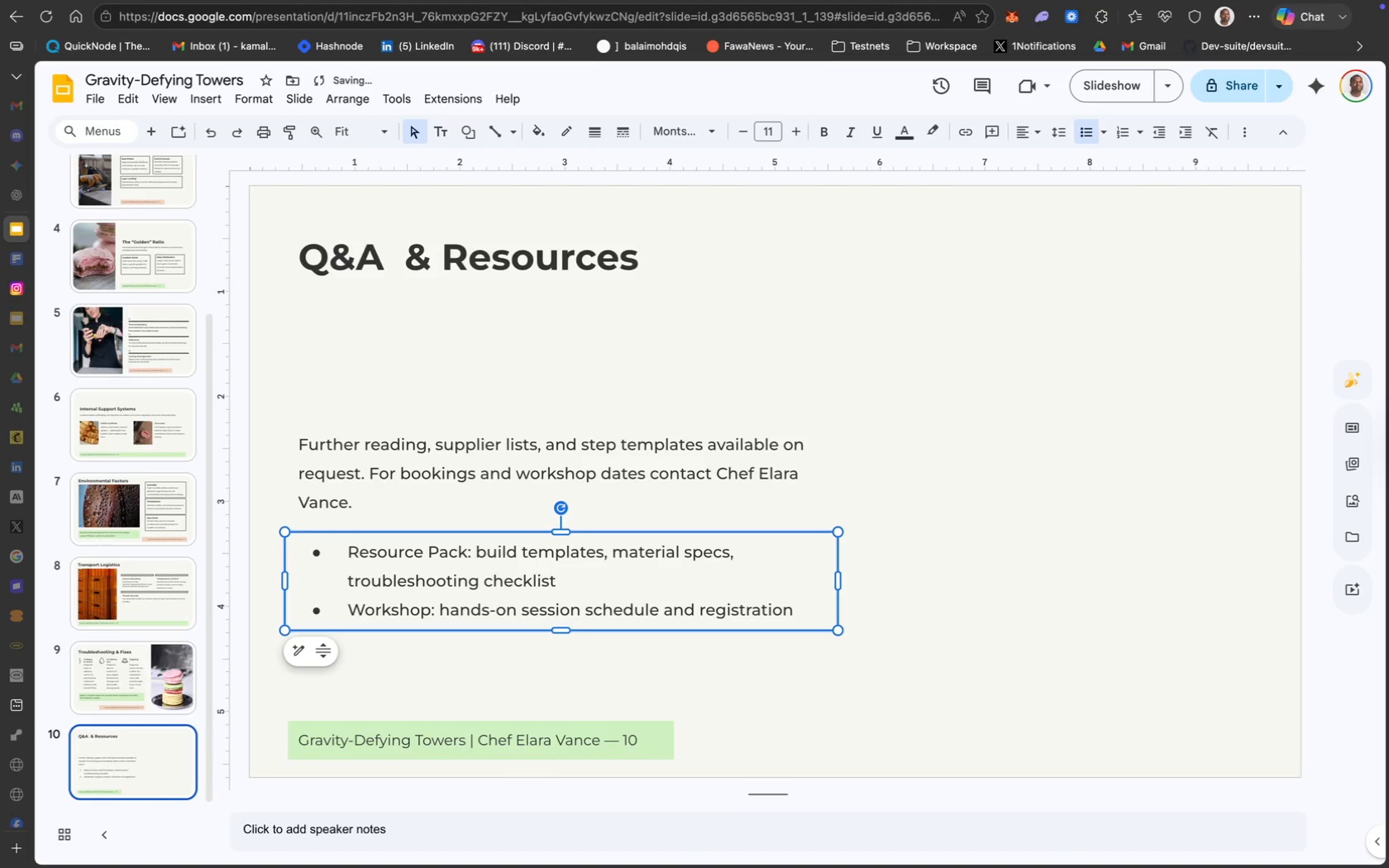 
key(ArrowLeft)
 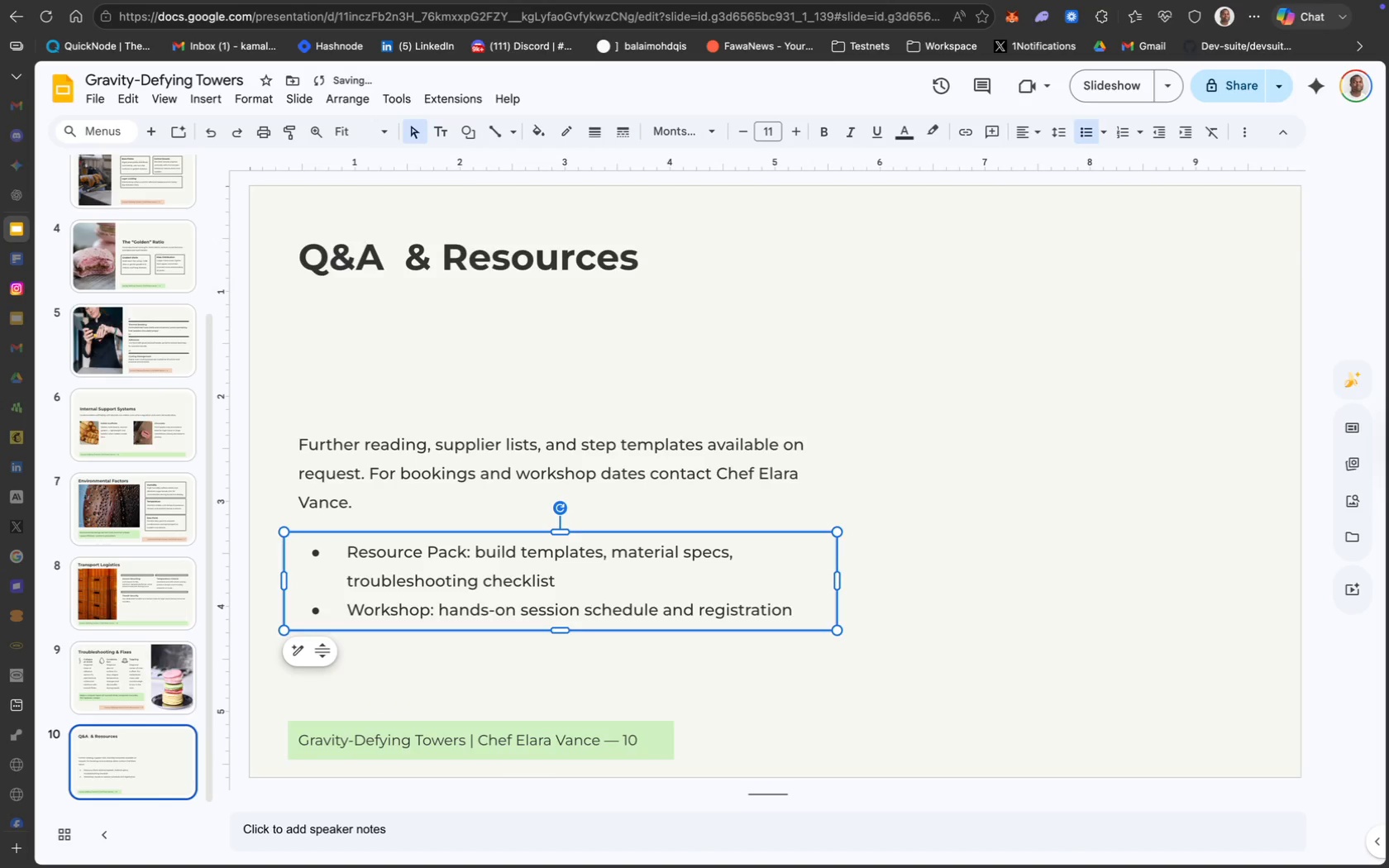 
key(ArrowLeft)
 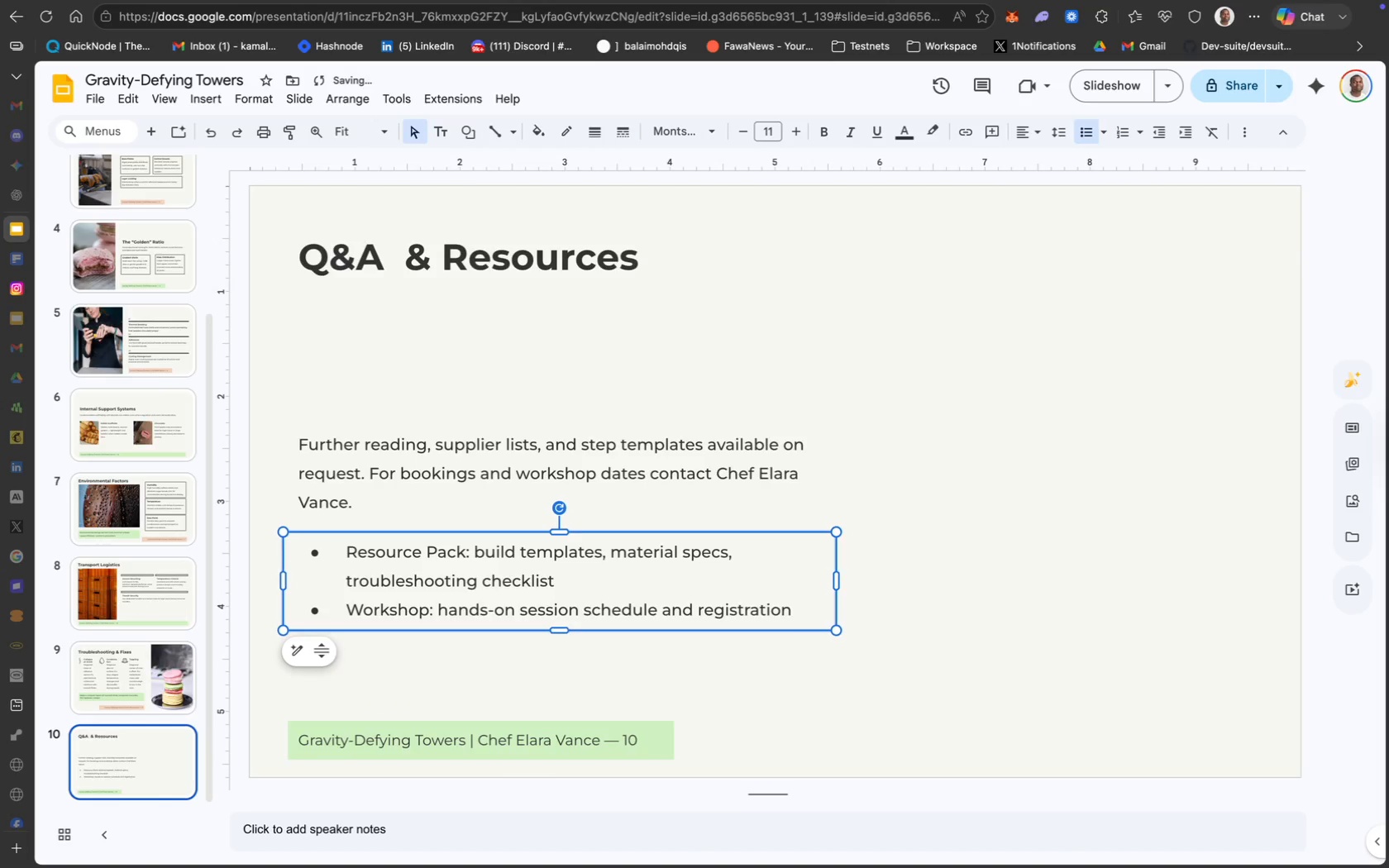 
key(ArrowLeft)
 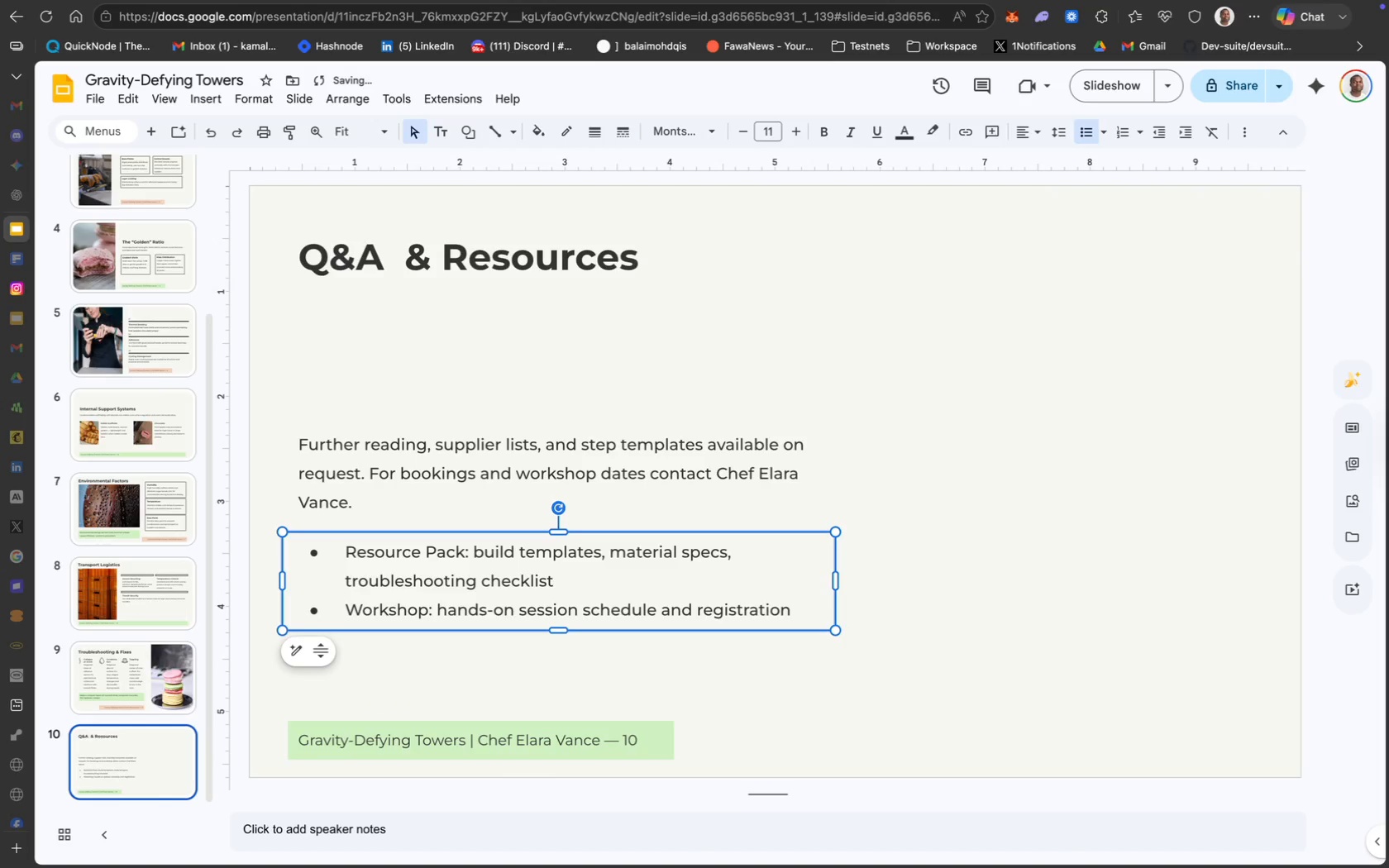 
key(ArrowLeft)
 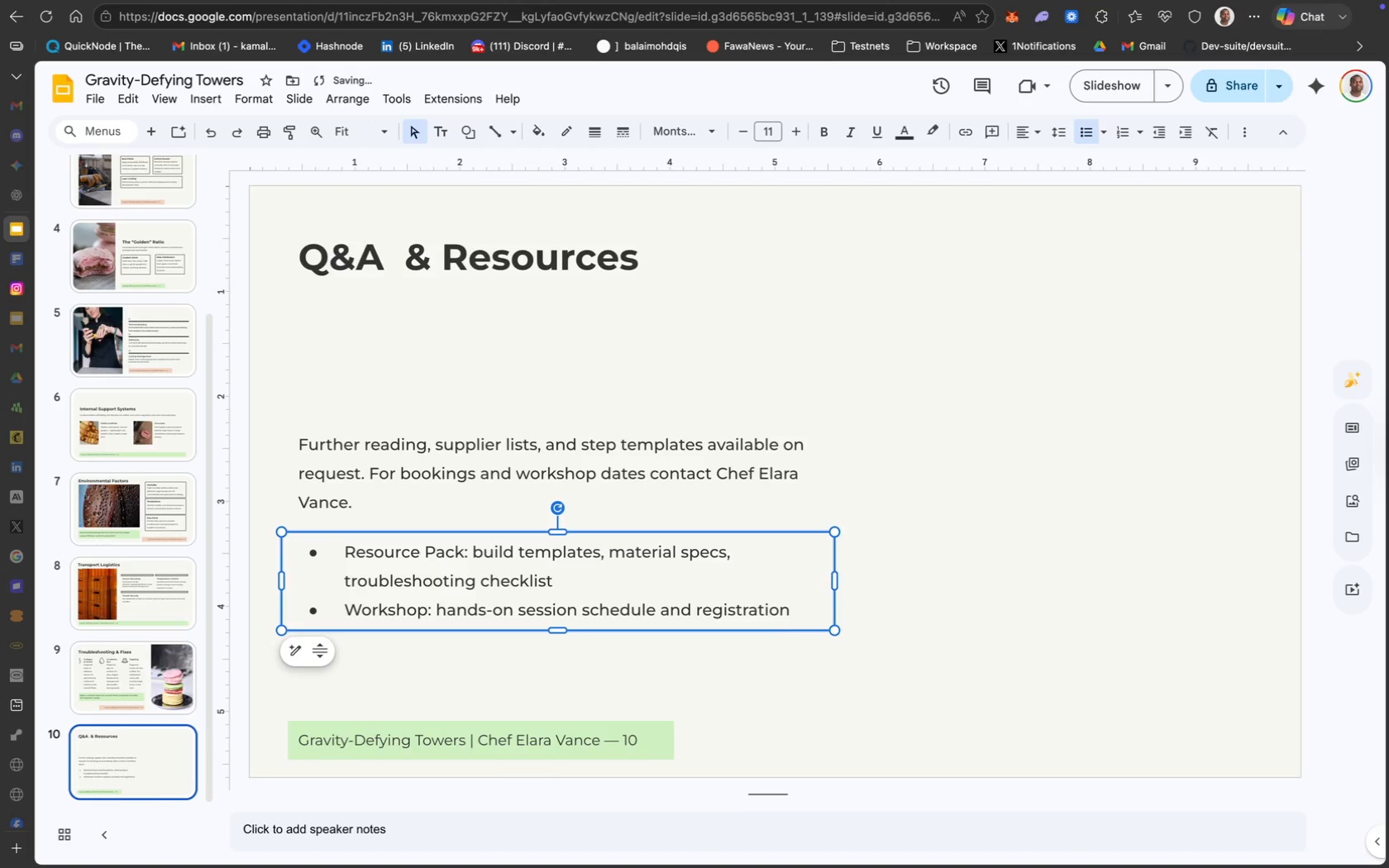 
key(ArrowLeft)
 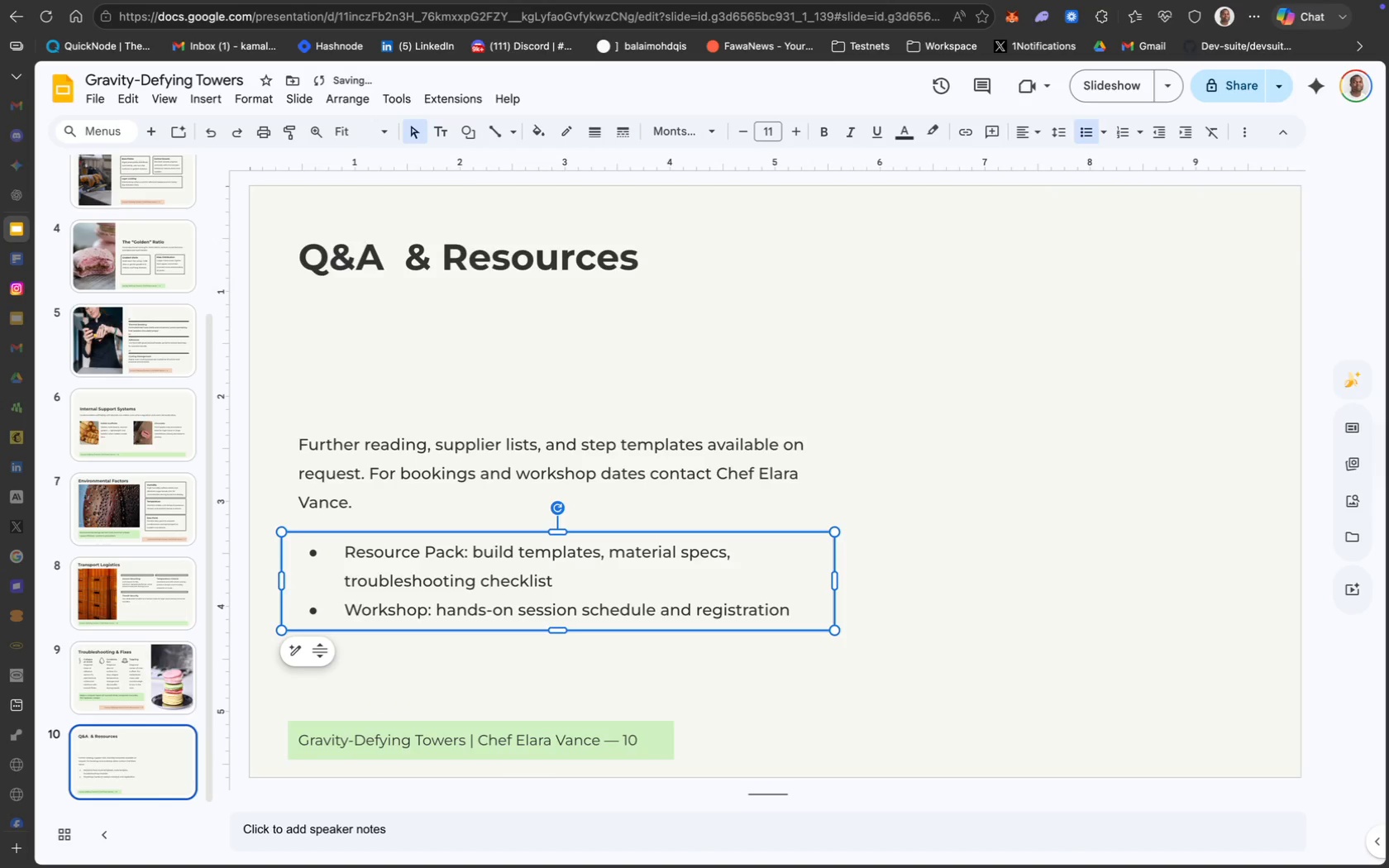 
key(ArrowLeft)
 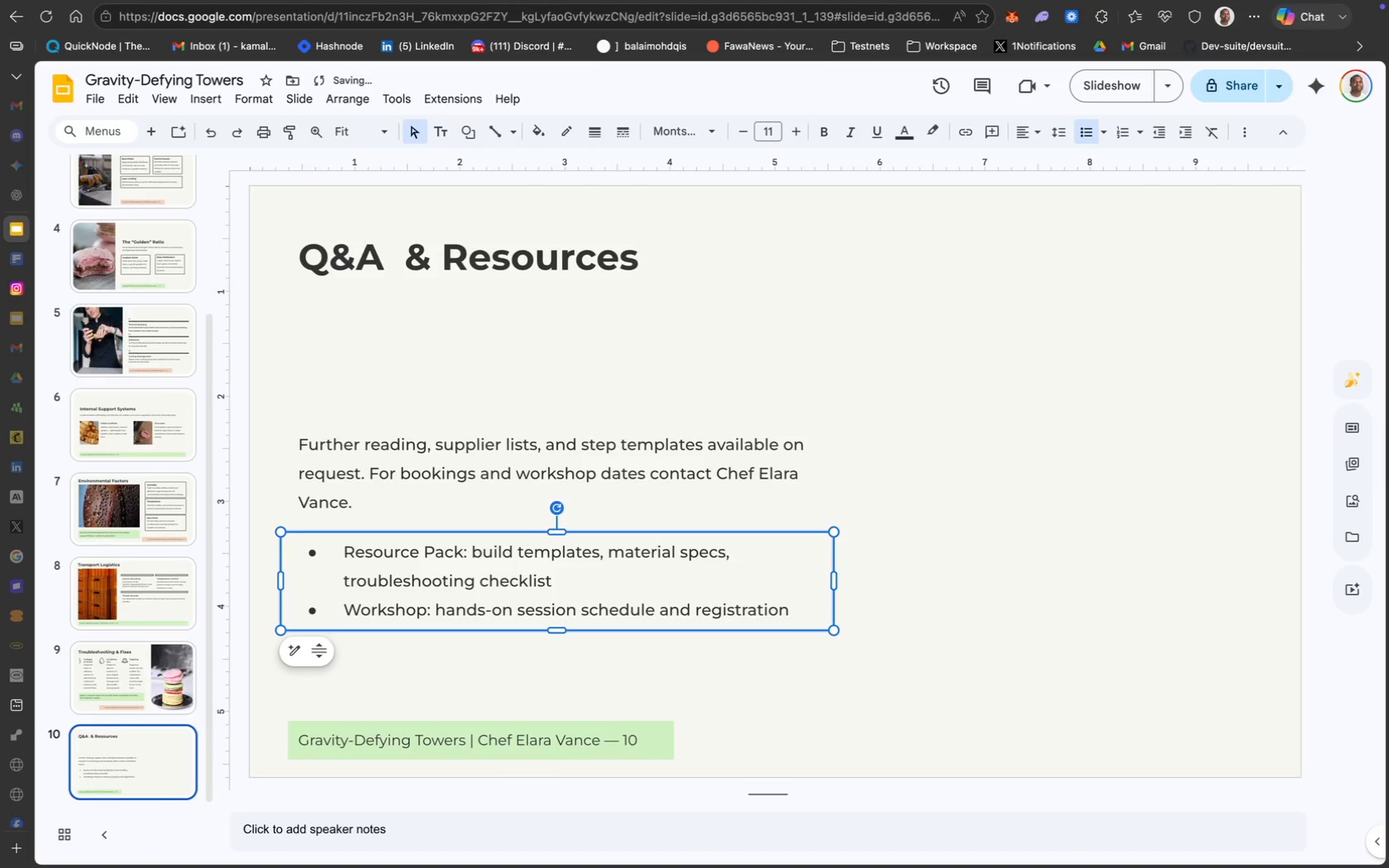 
key(ArrowLeft)
 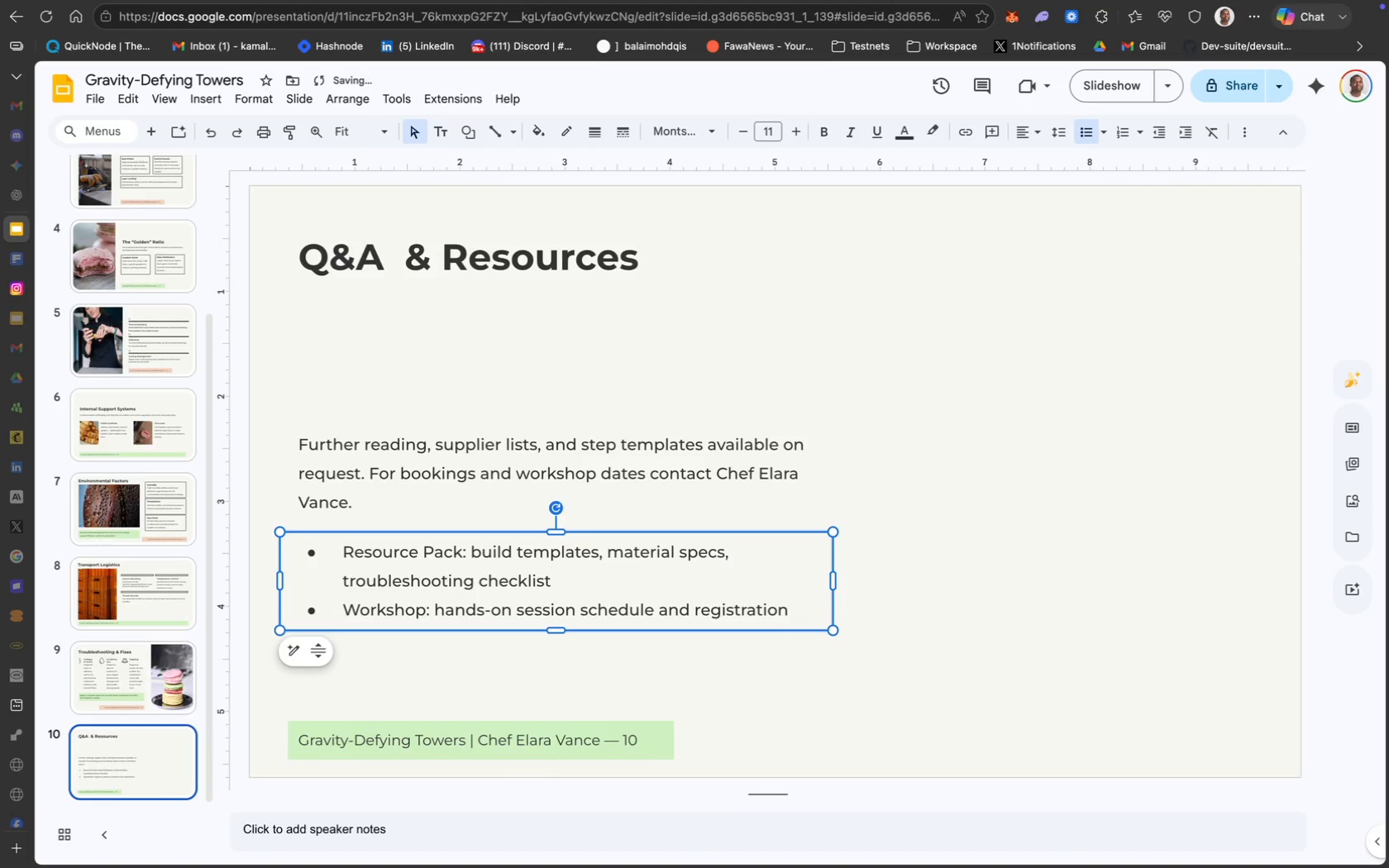 
hold_key(key=ArrowLeft, duration=0.44)
 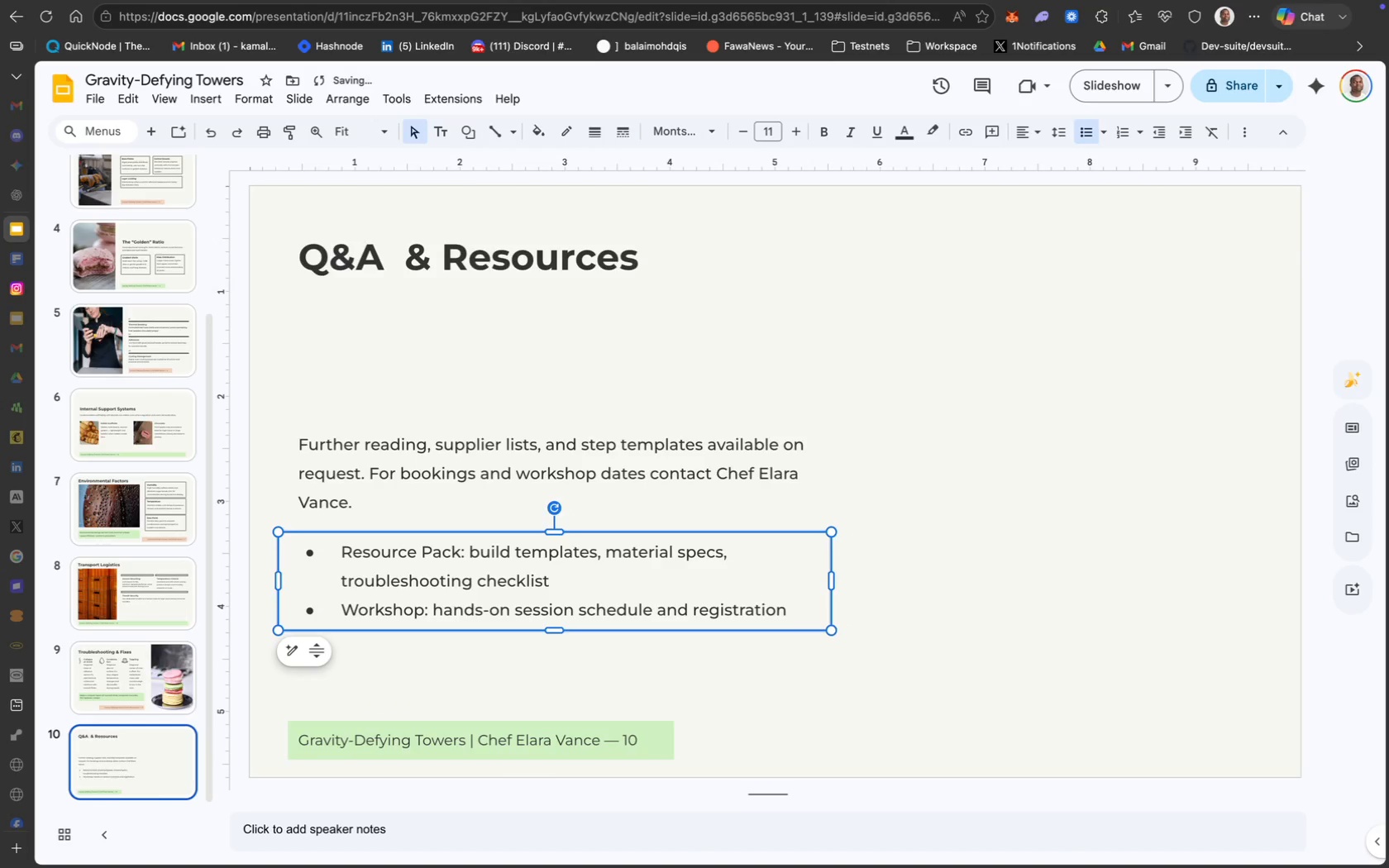 
key(ArrowLeft)
 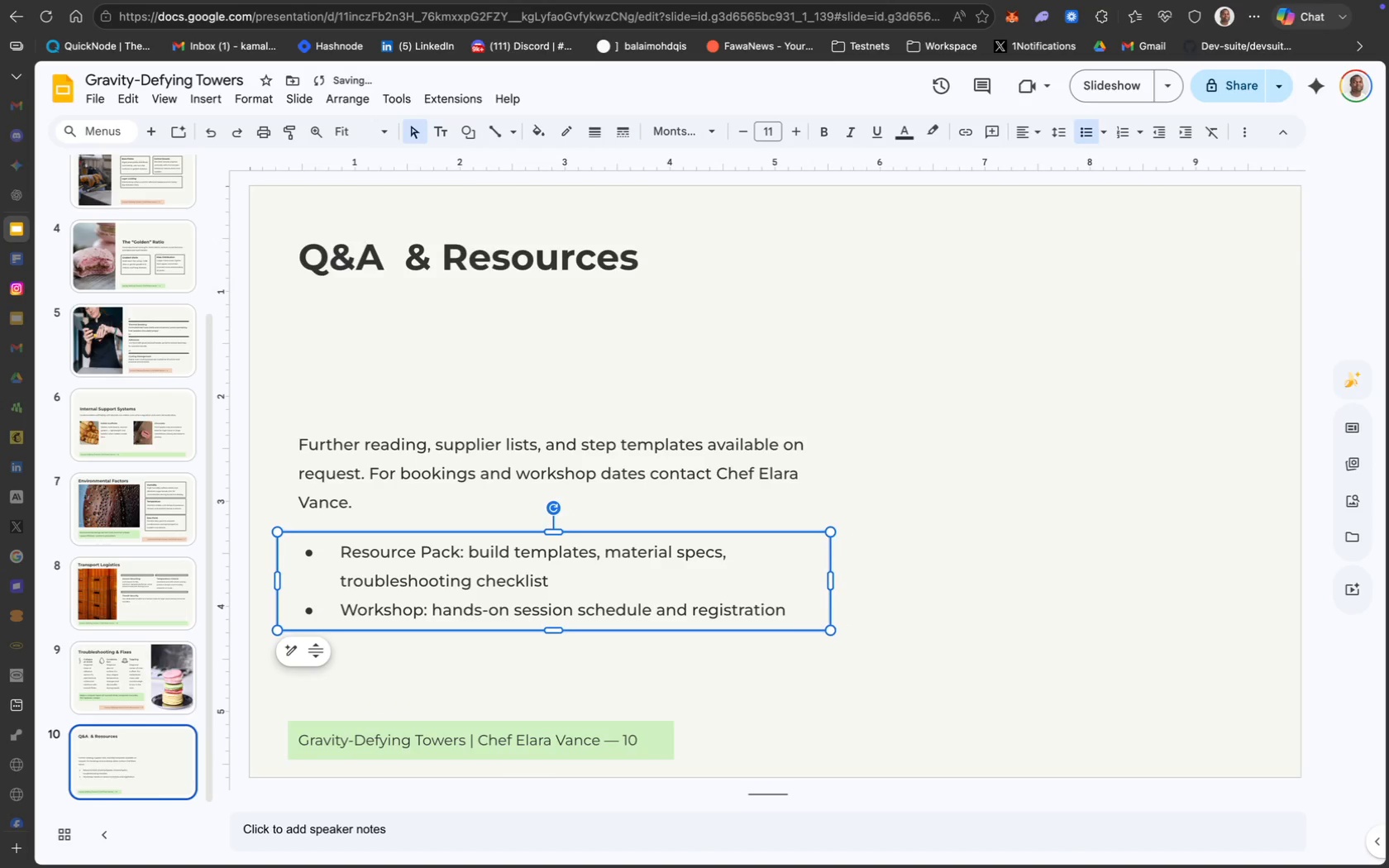 
key(ArrowLeft)
 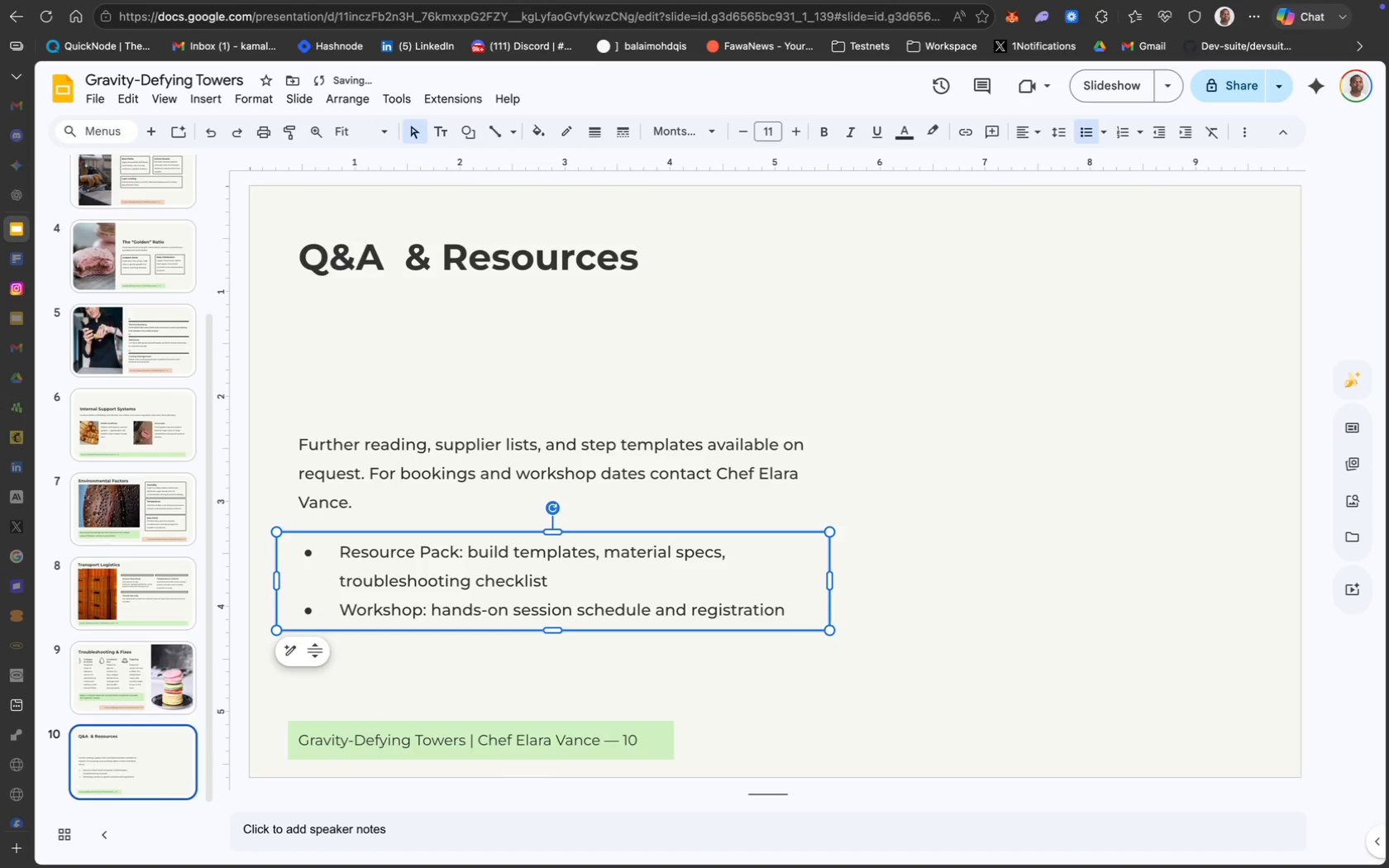 
key(ArrowLeft)
 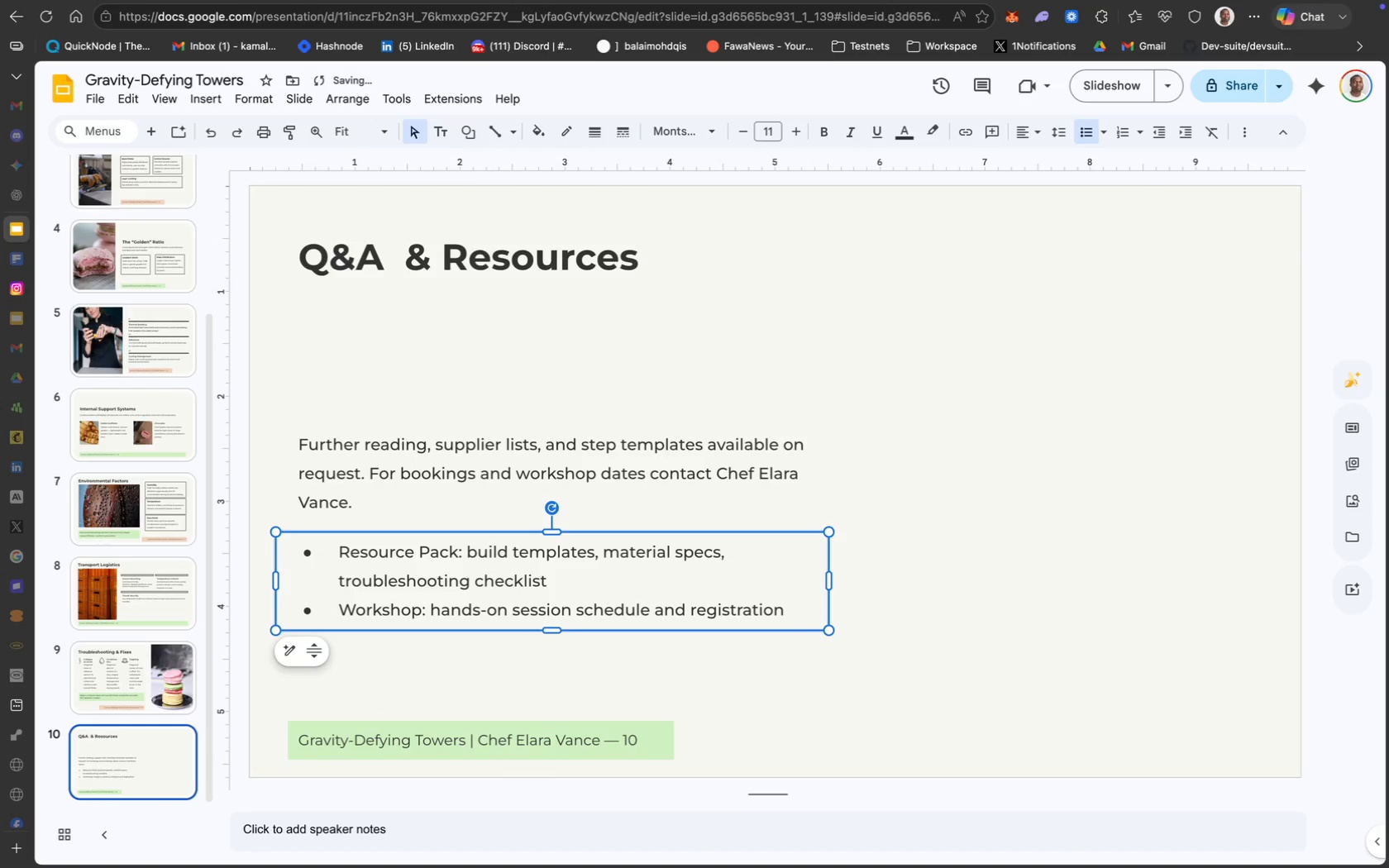 
key(ArrowLeft)
 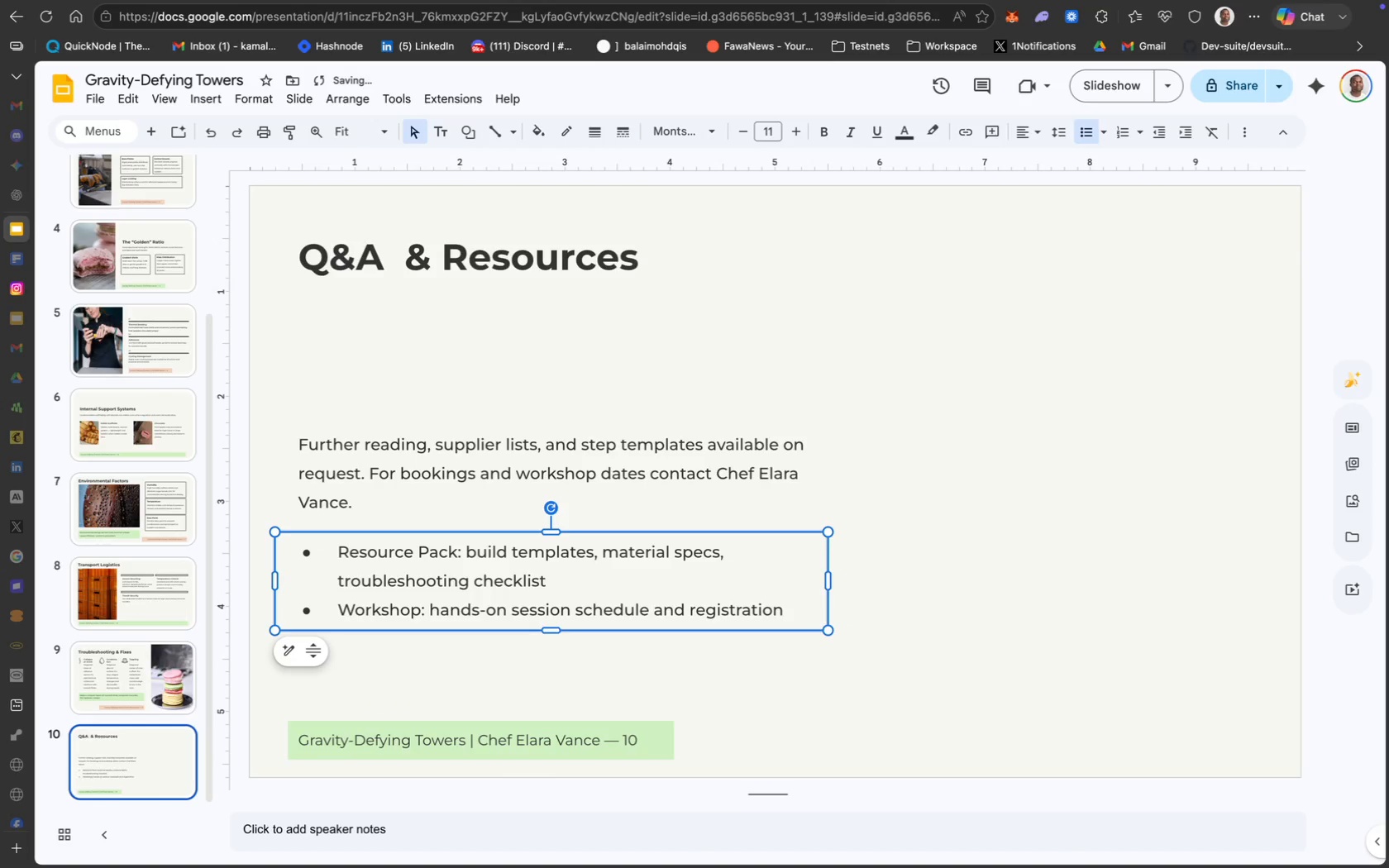 
key(ArrowLeft)
 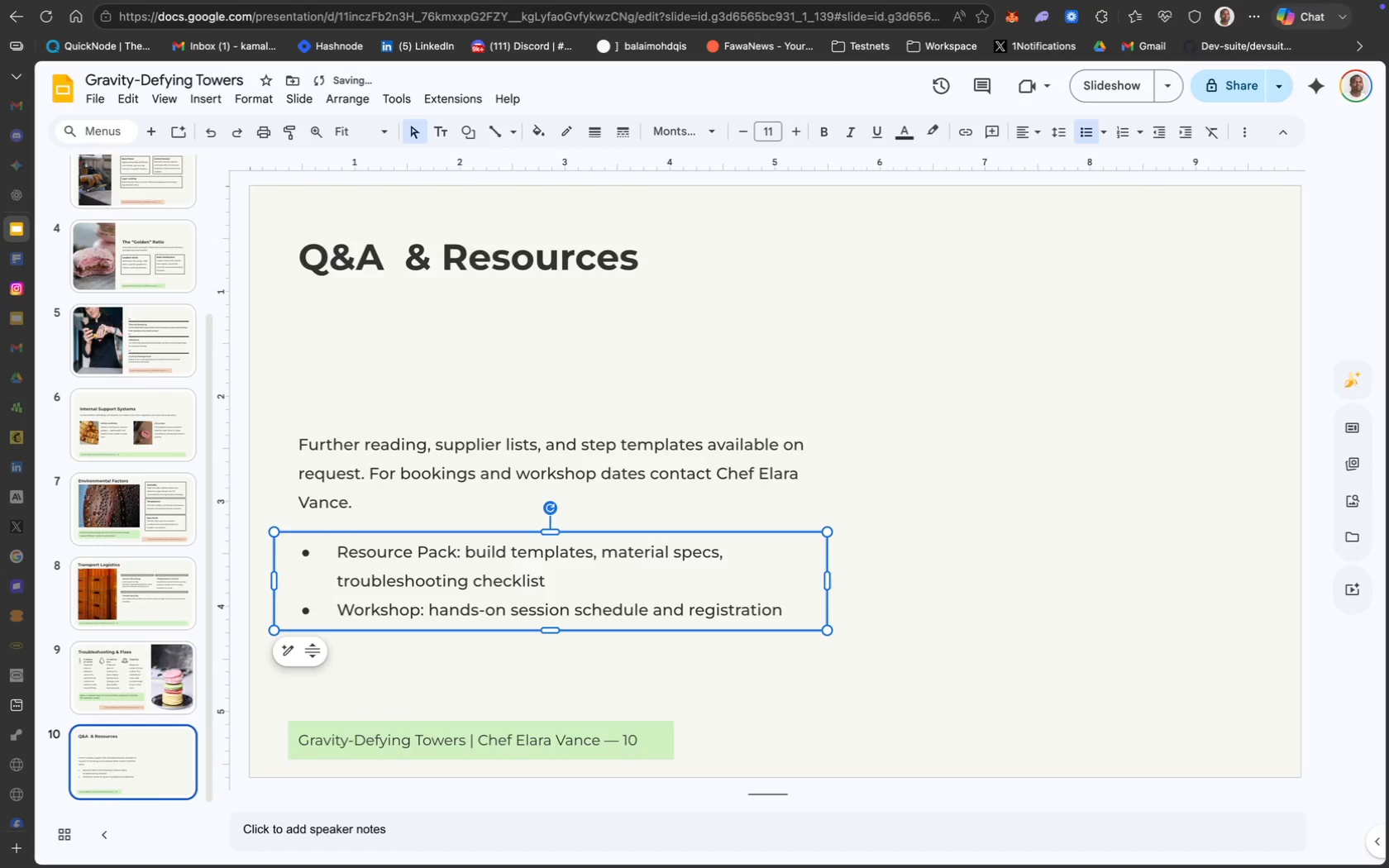 
key(ArrowLeft)
 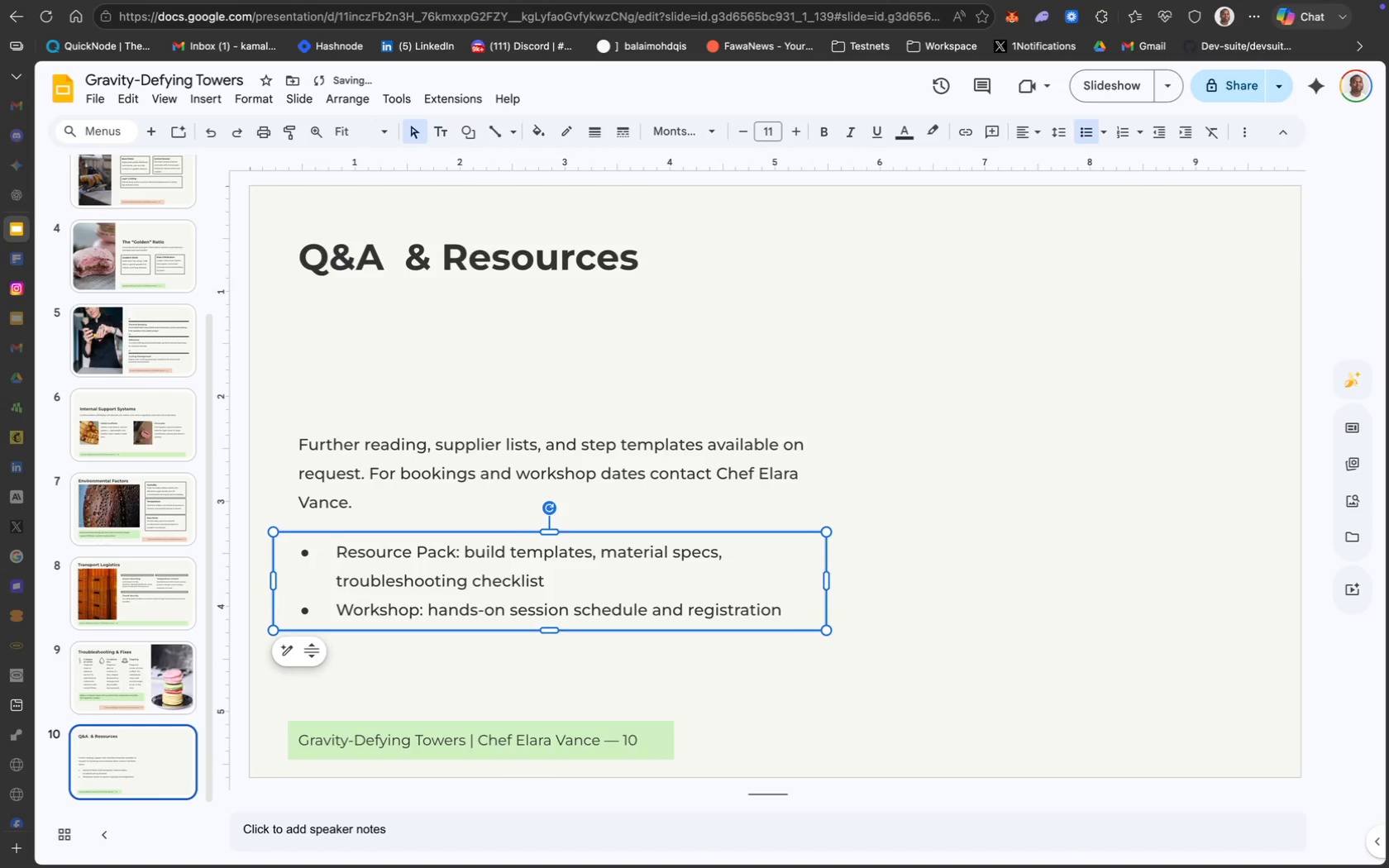 
key(ArrowLeft)
 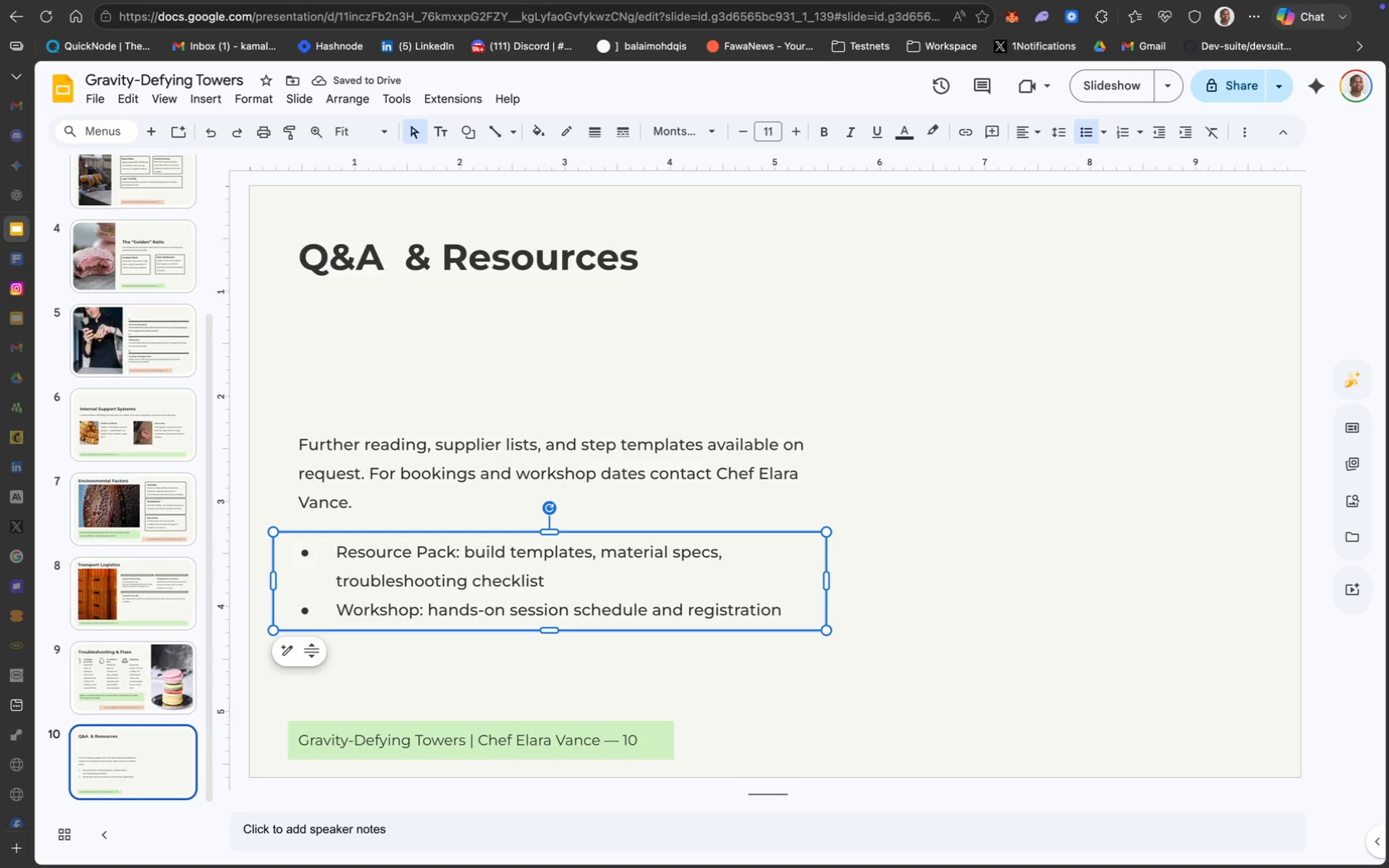 
wait(9.88)
 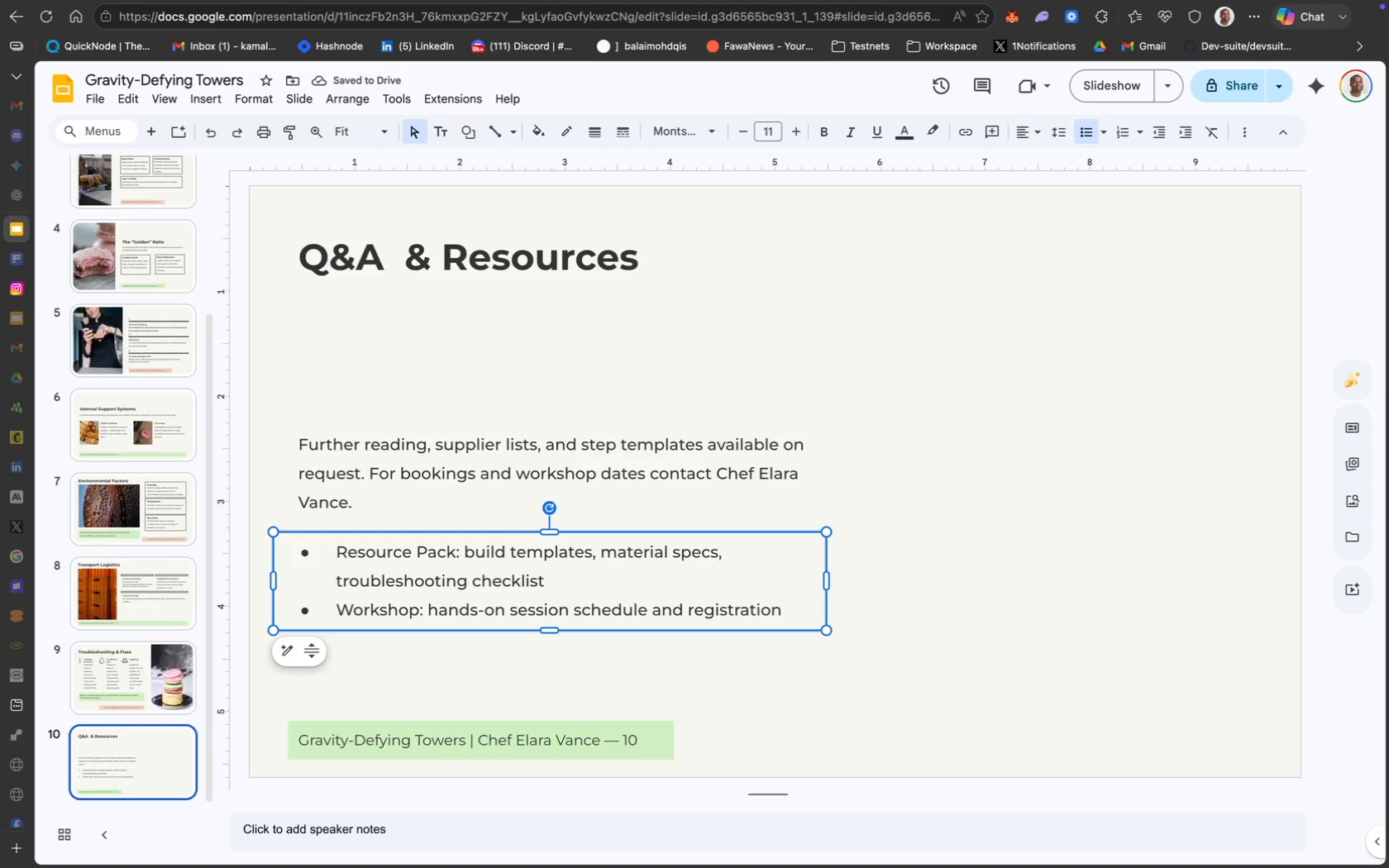 
left_click([148, 599])
 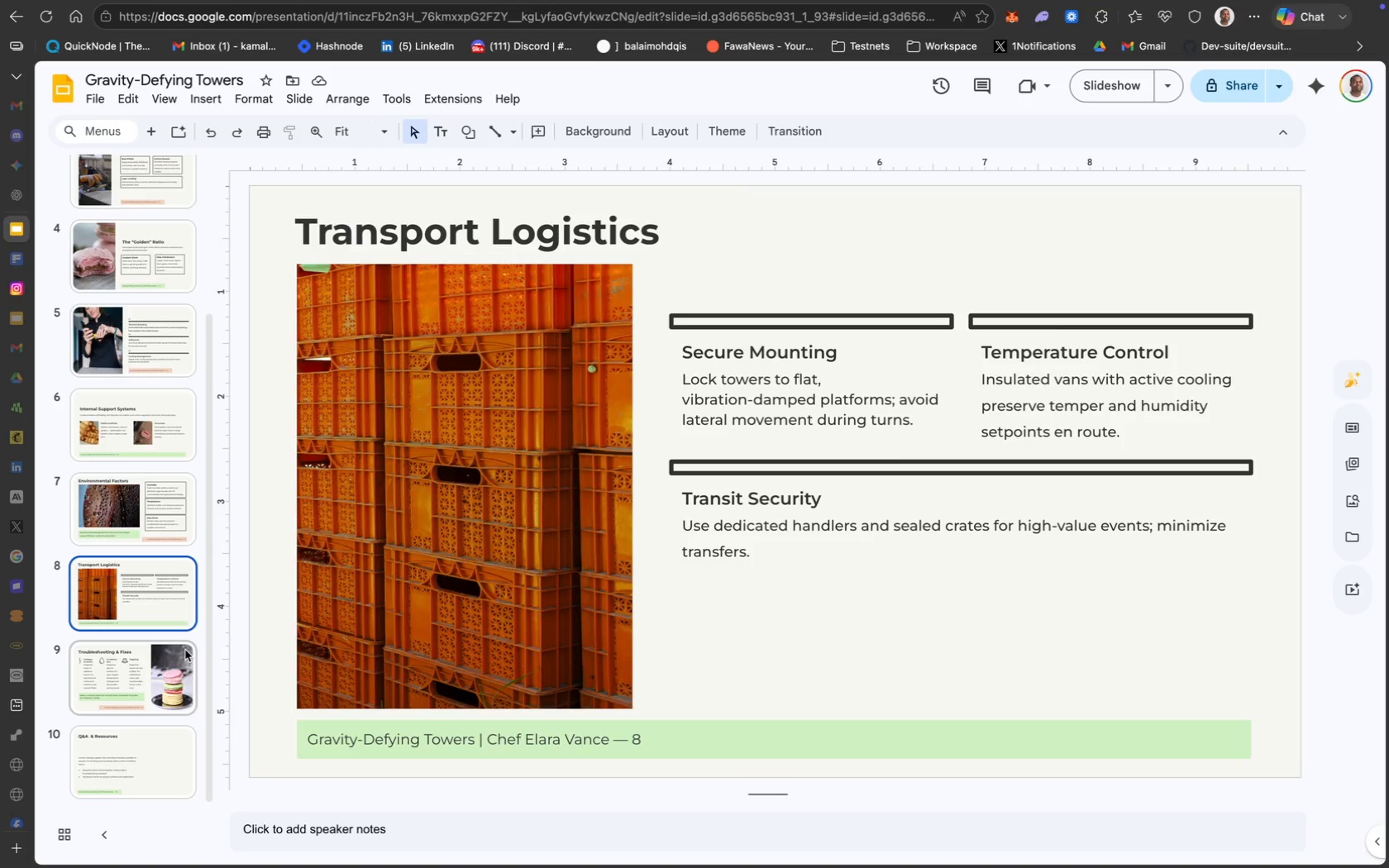 
wait(10.26)
 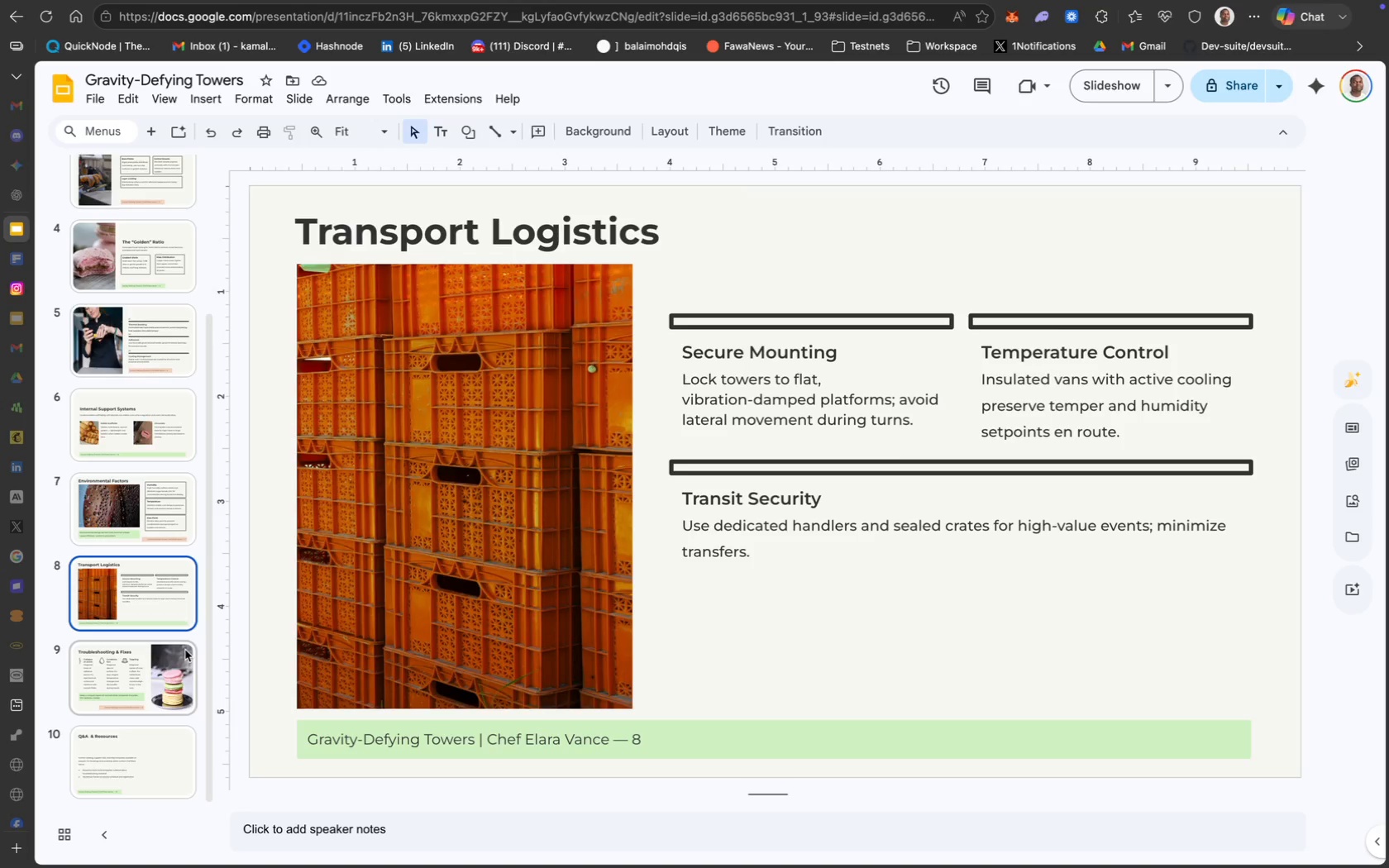 
left_click([757, 408])
 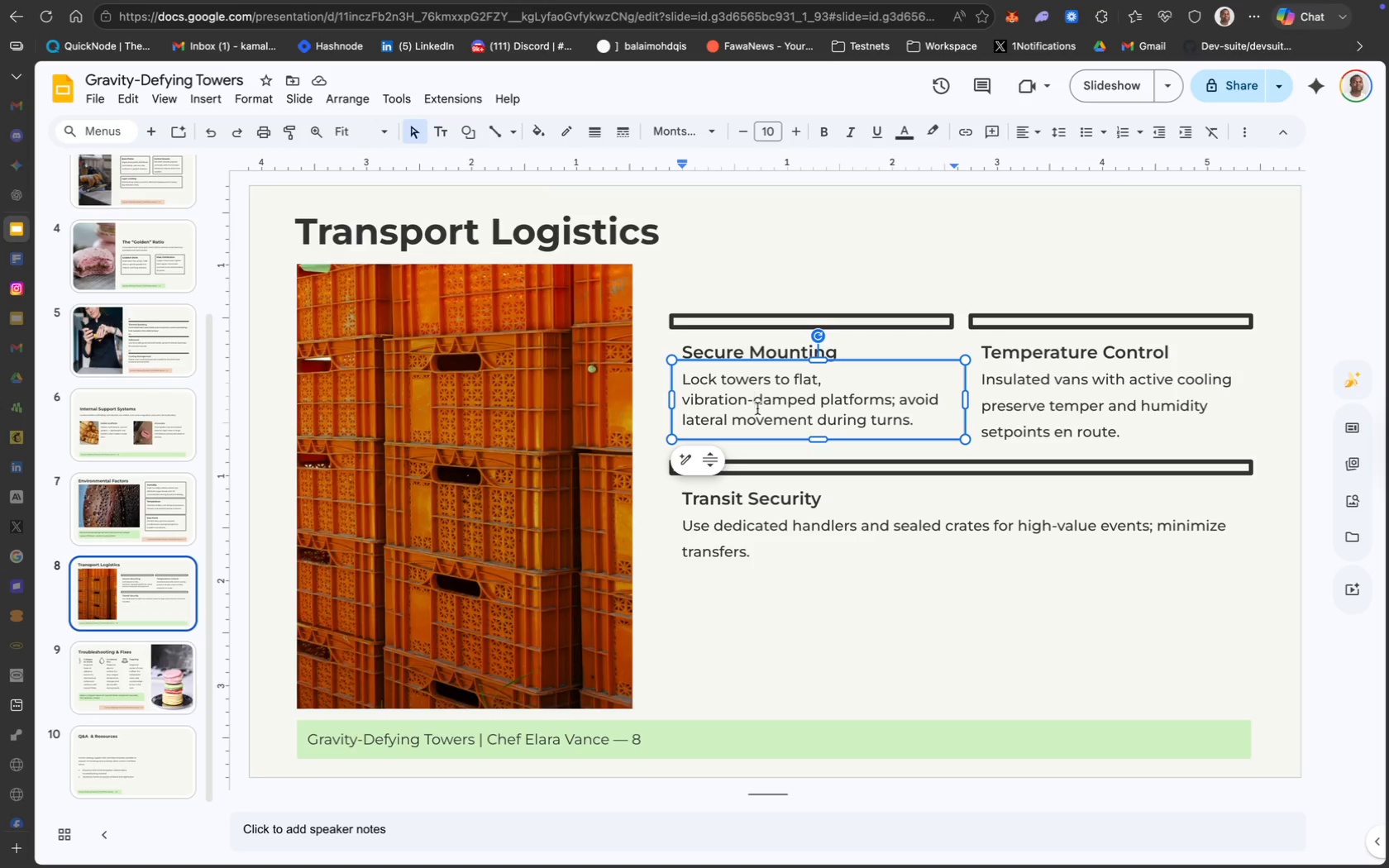 
key(Meta+A)
 